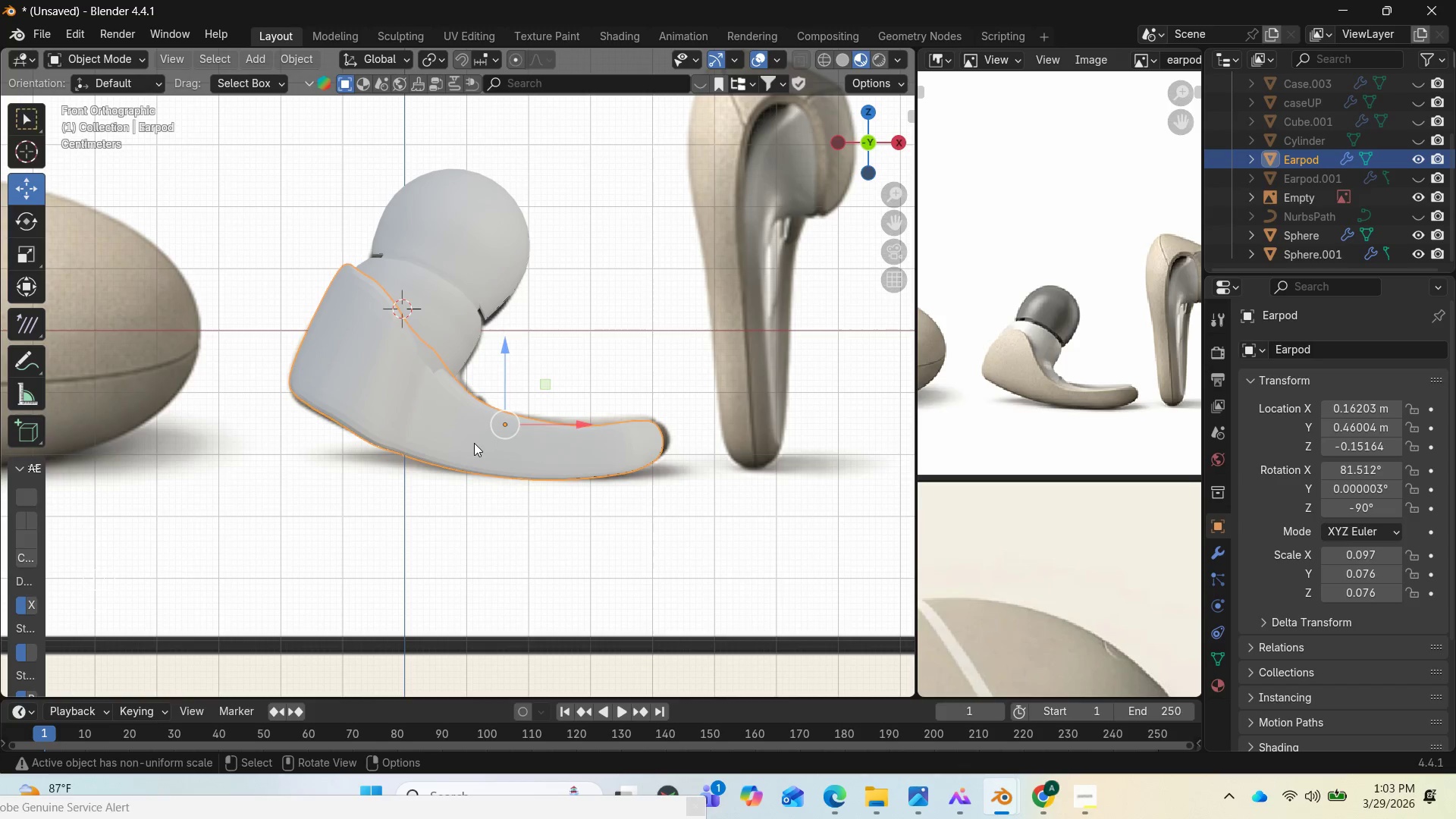 
key(Control+R)
 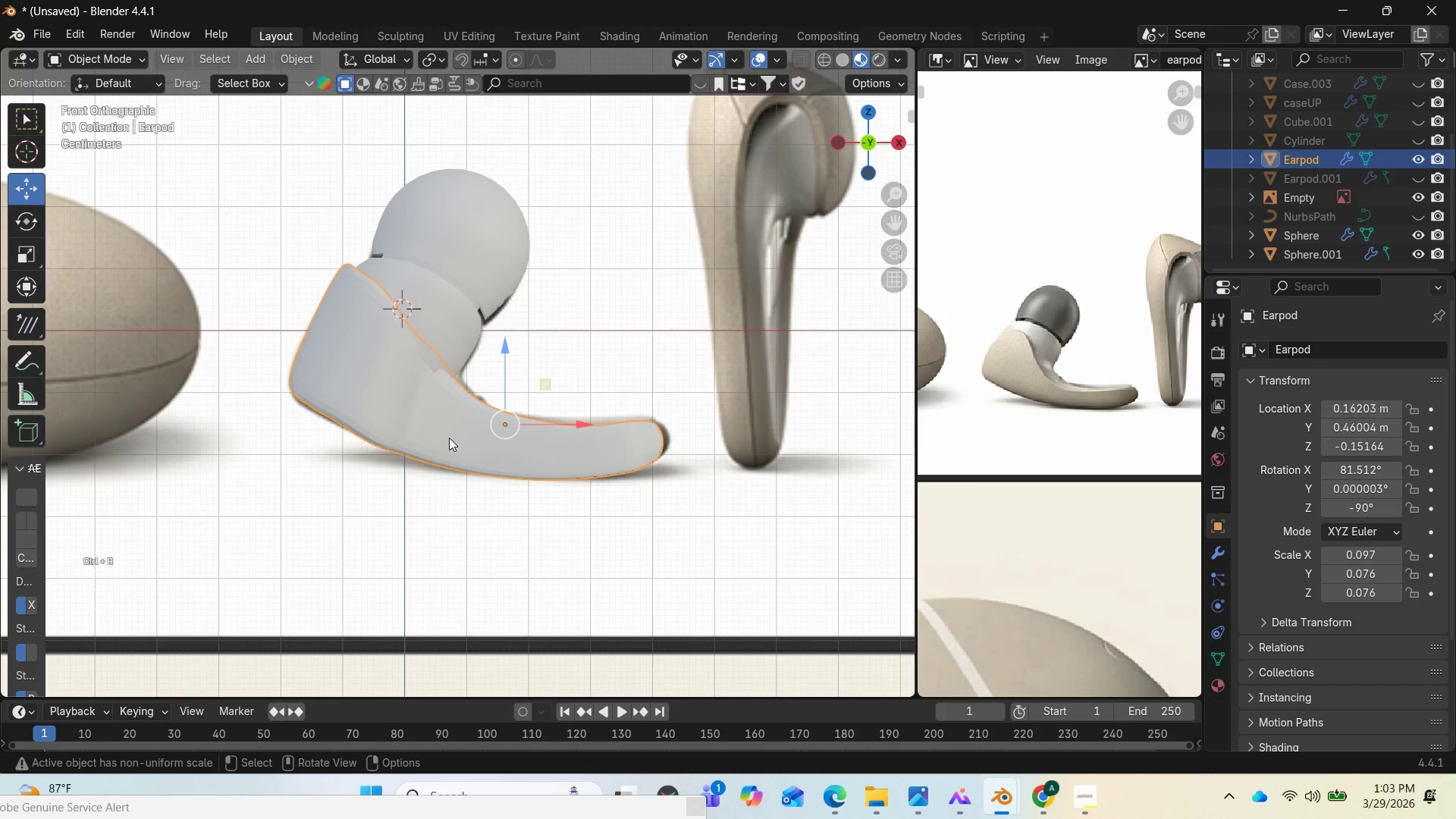 
key(Tab)
 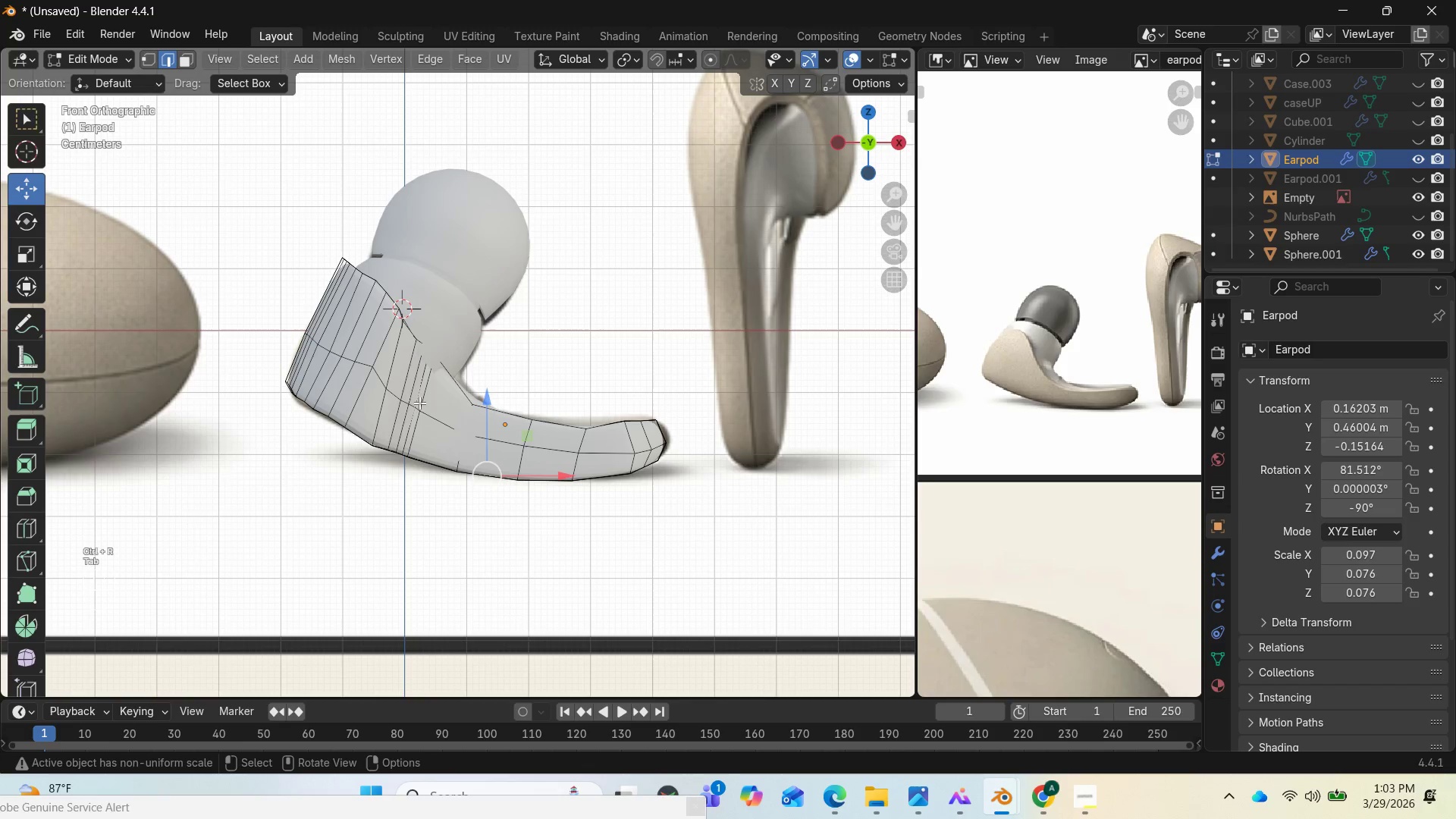 
key(Control+R)
 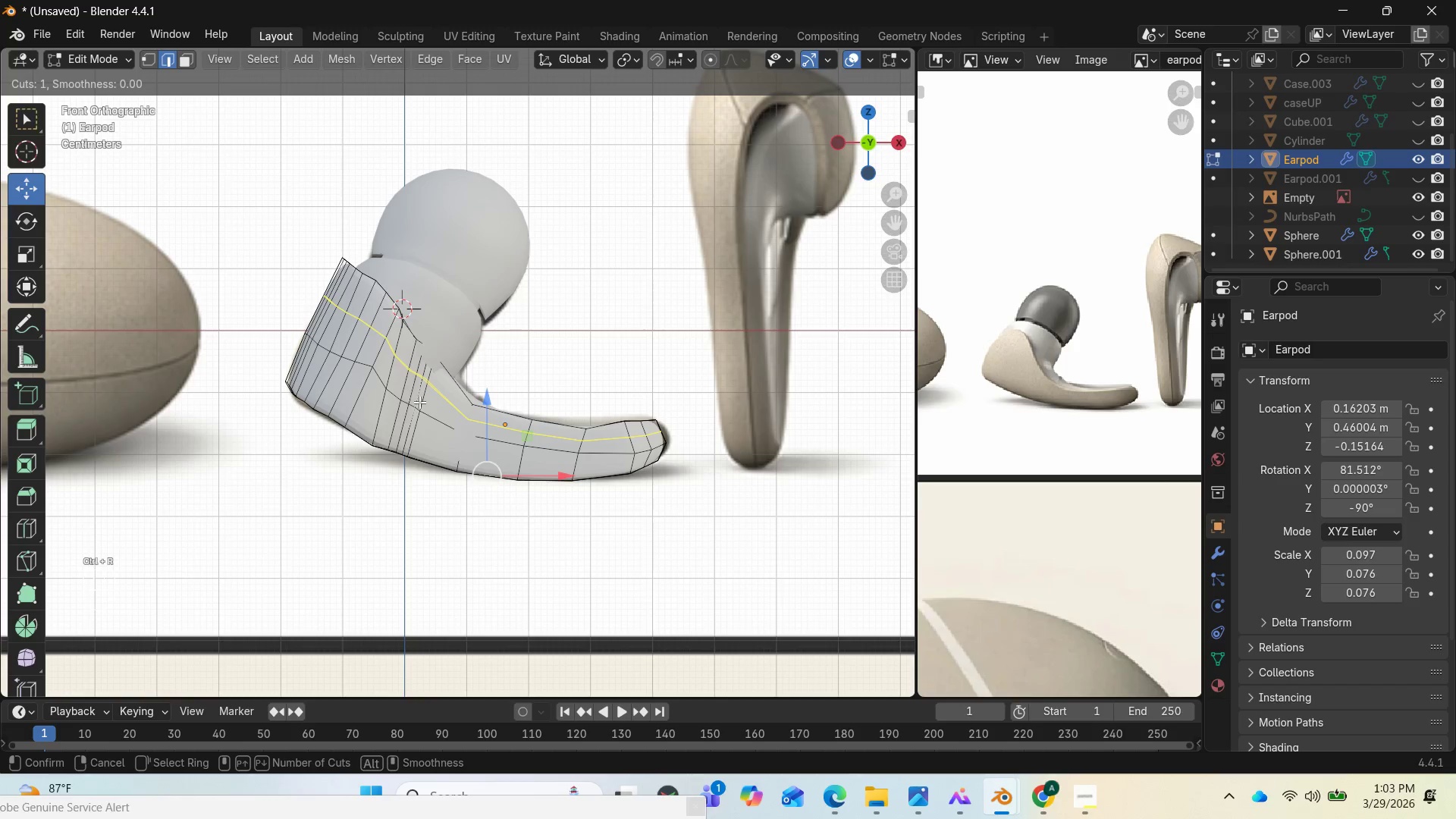 
left_click([419, 402])
 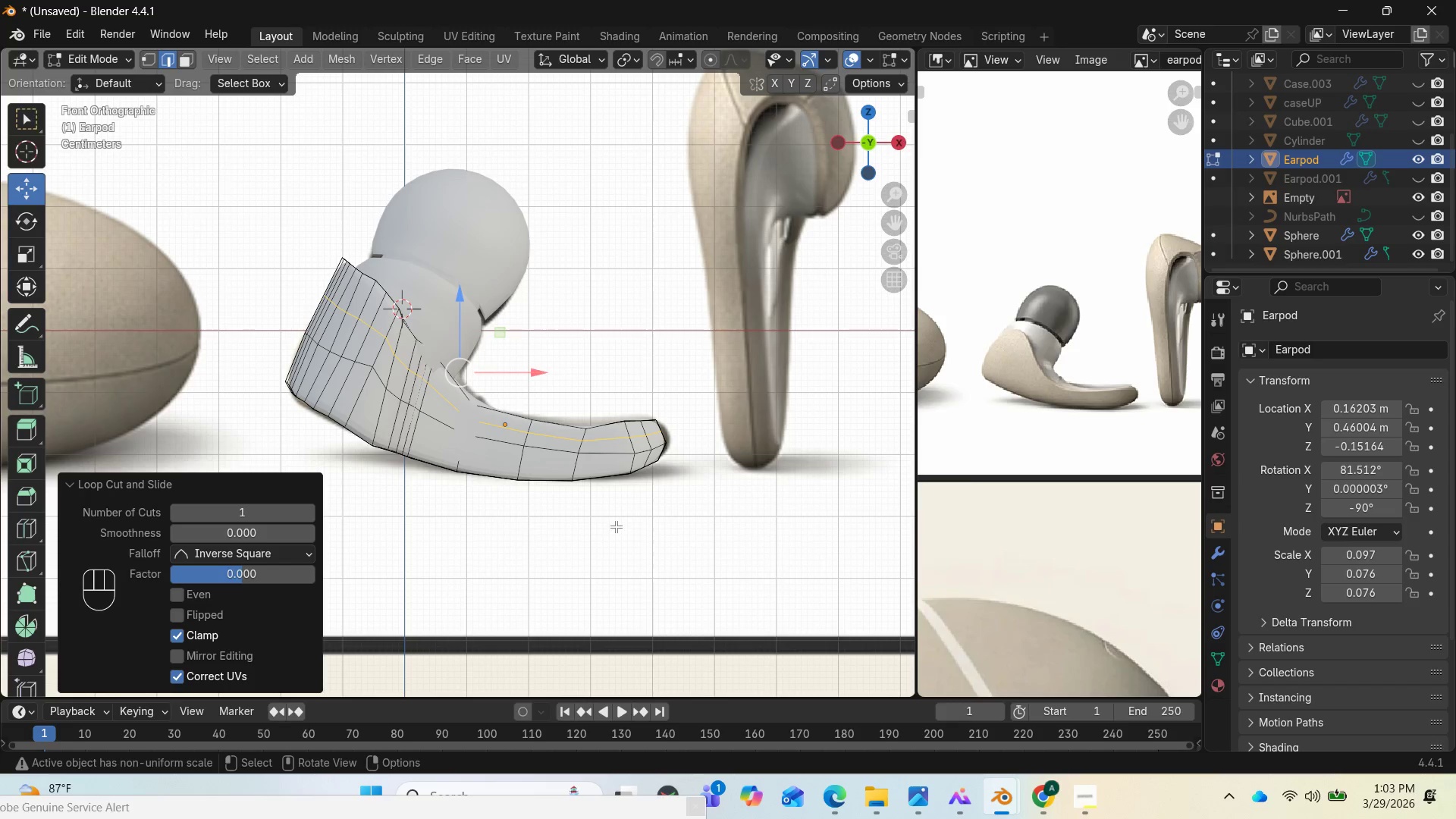 
type(sx)
 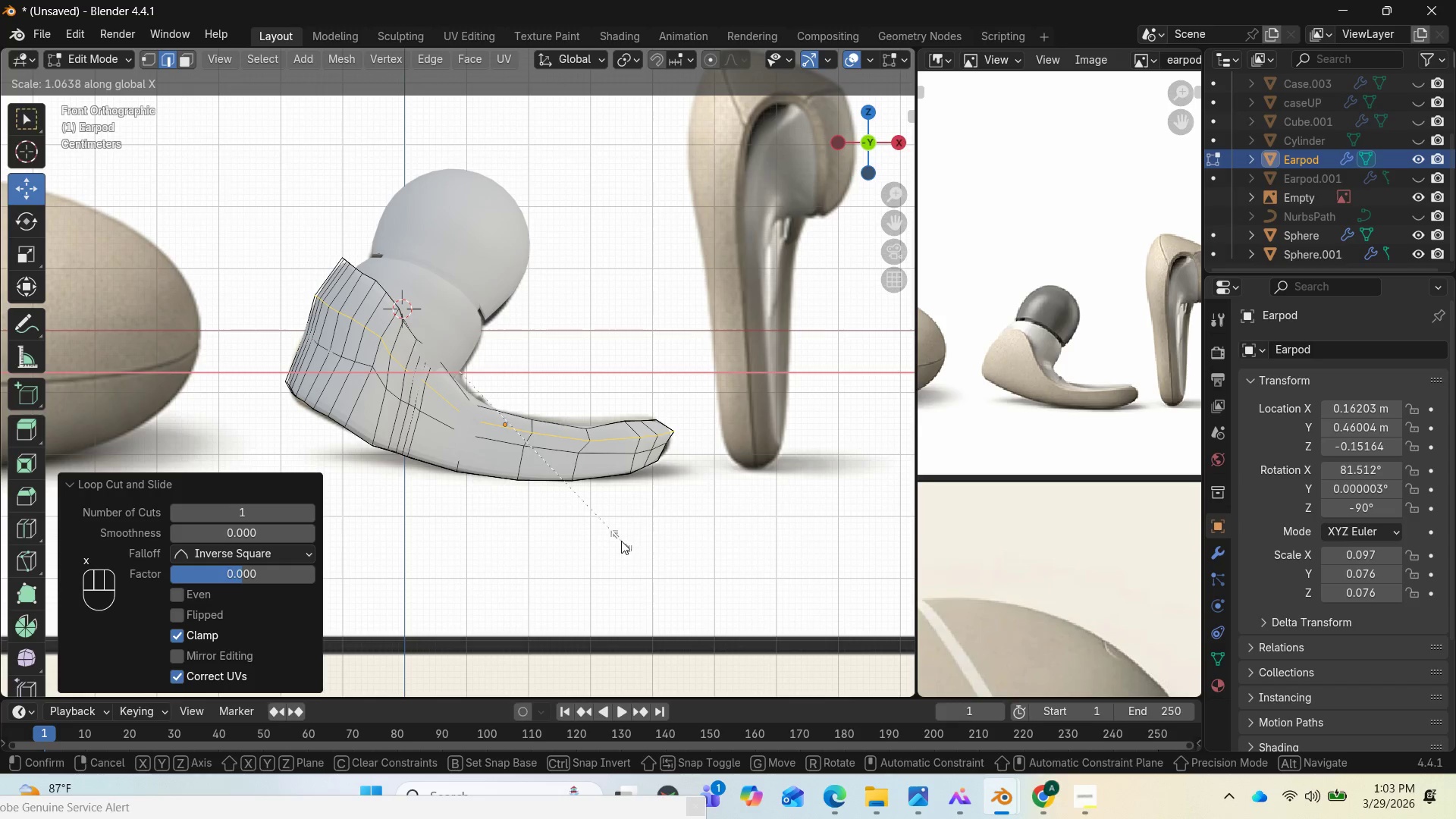 
key(Y)
 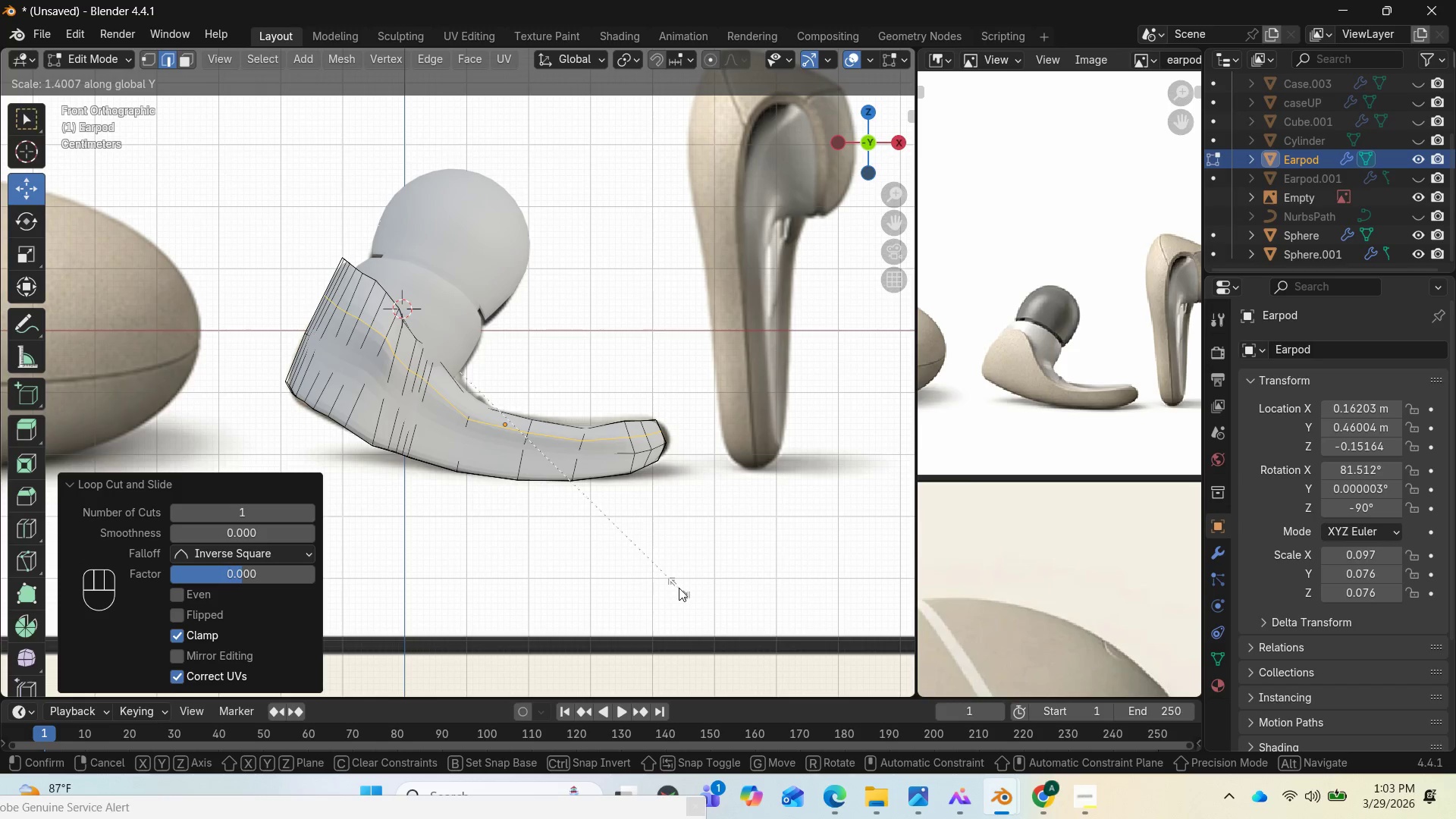 
left_click([679, 588])
 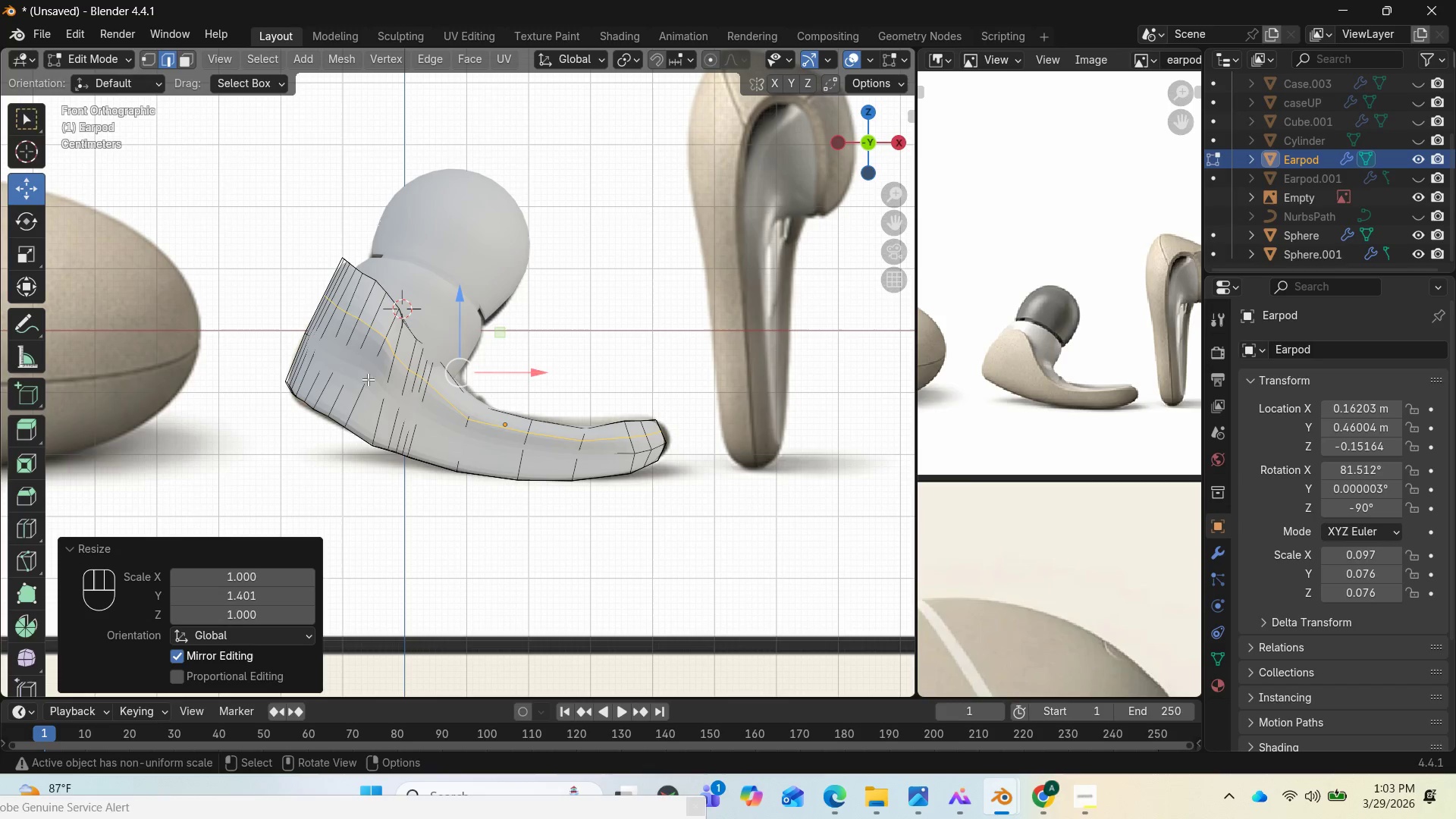 
hold_key(key=AltLeft, duration=3.19)
left_click([368, 379])
 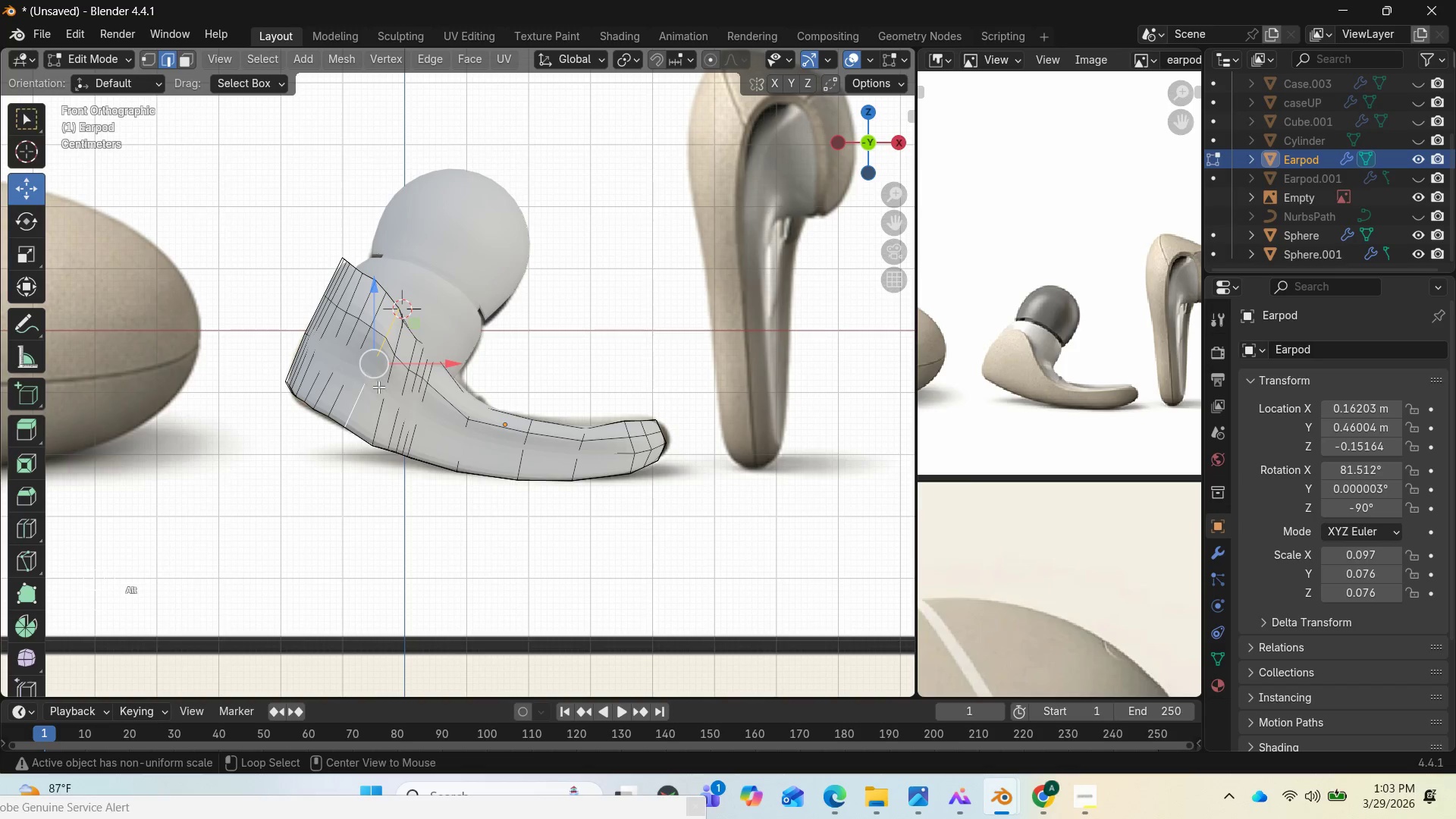 
left_click([409, 409])
 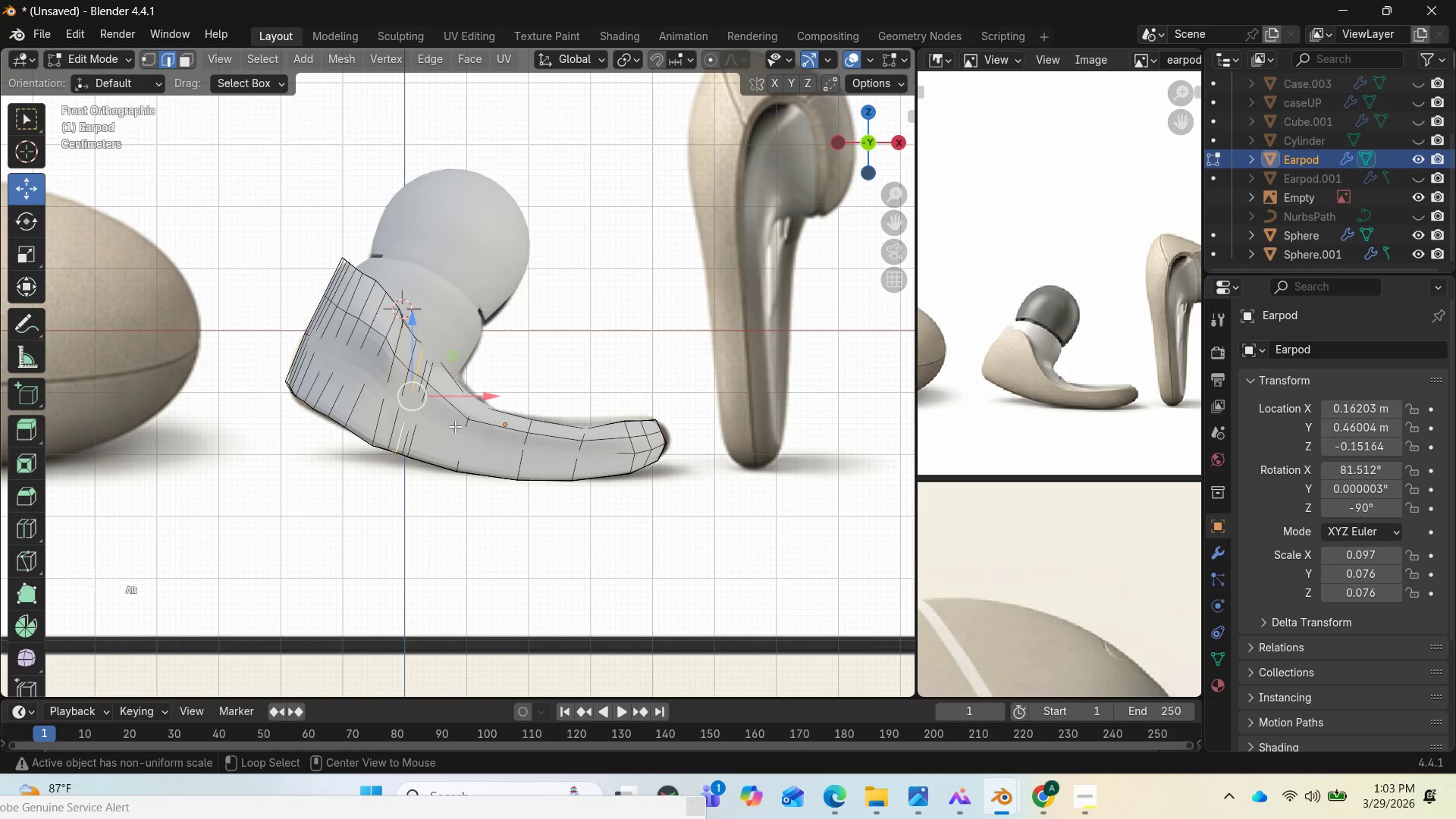 
left_click([470, 428])
 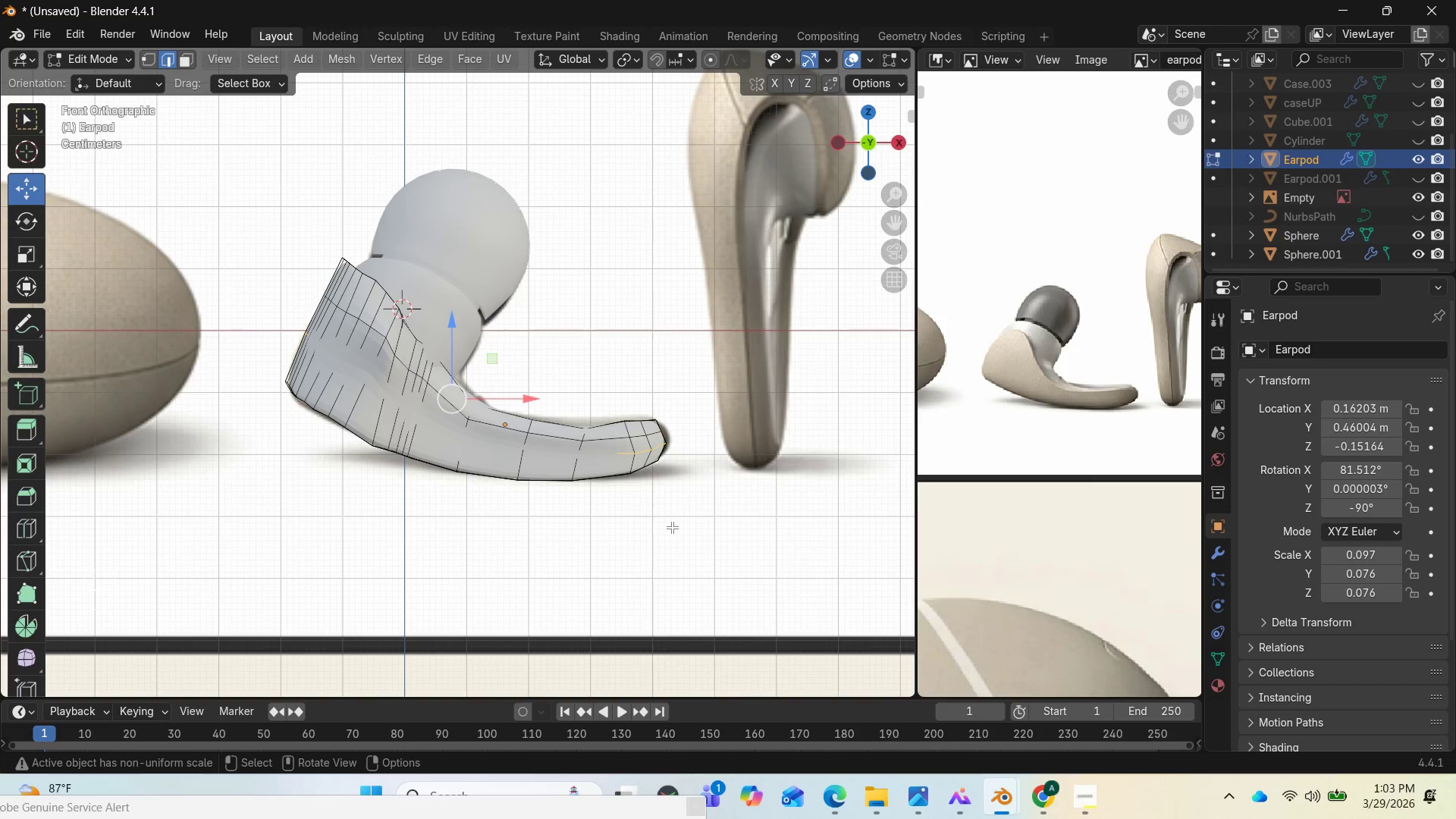 
type(sy)
 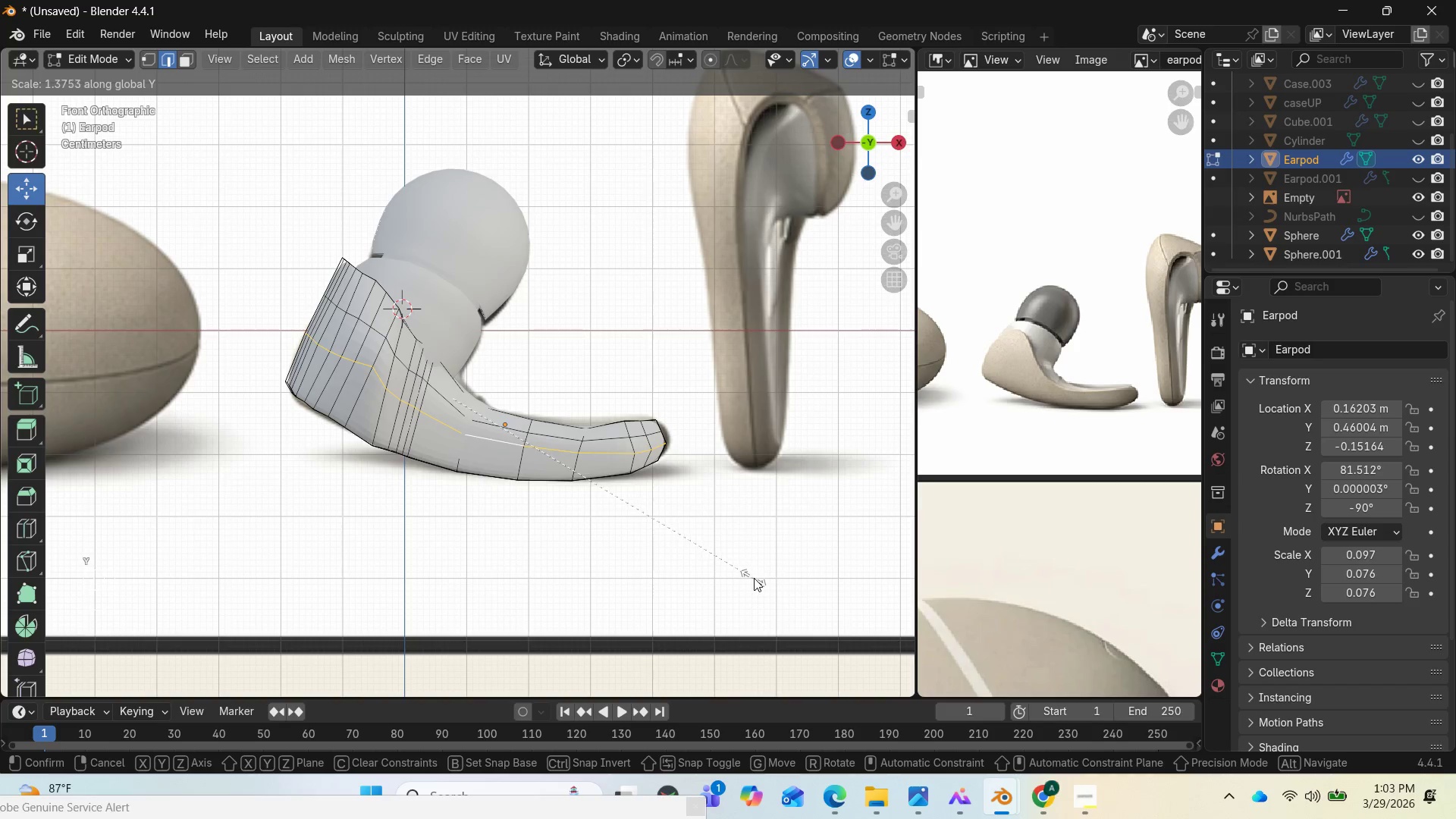 
left_click([760, 579])
 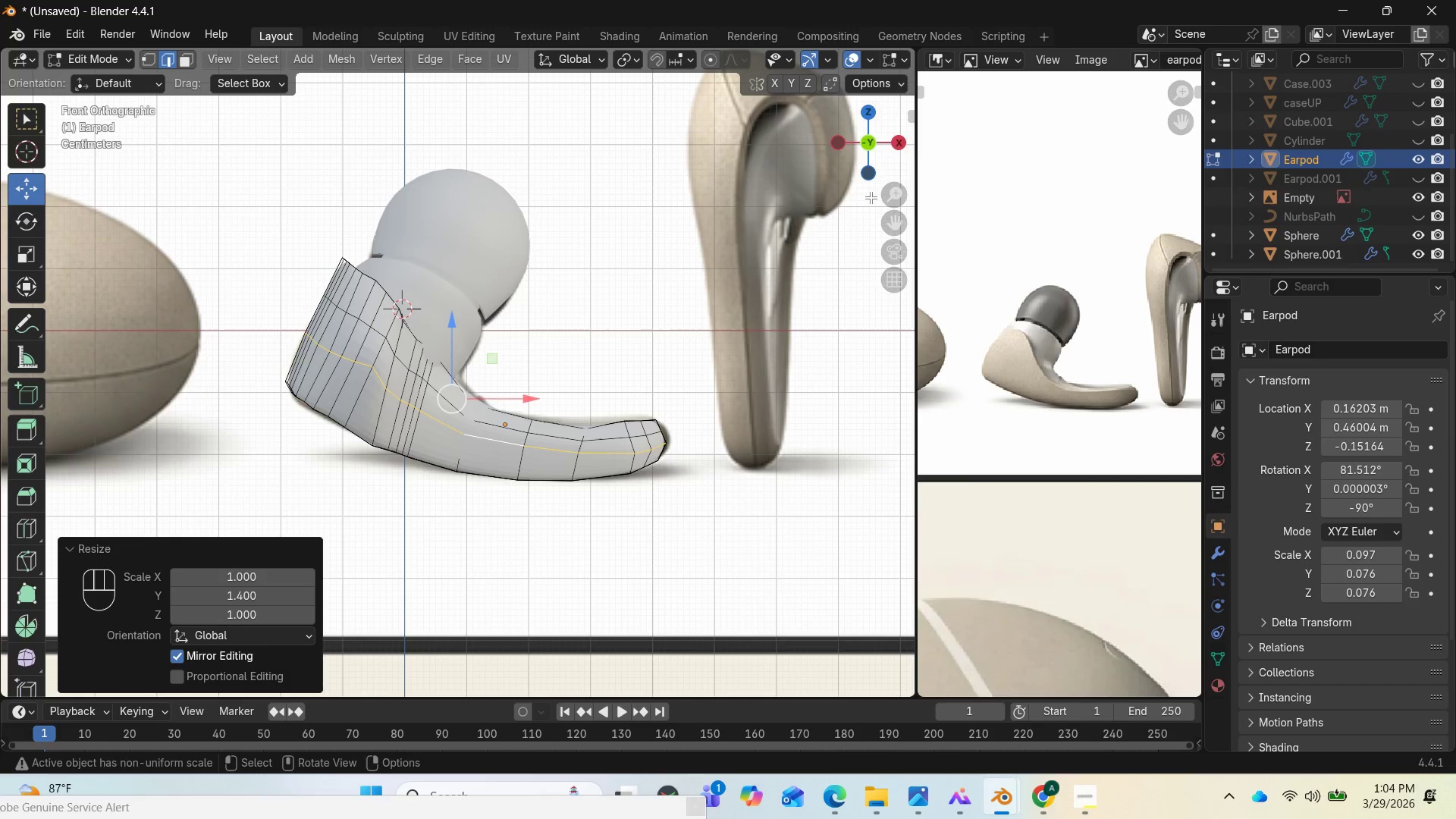 
left_click_drag(start_coordinate=[893, 155], to_coordinate=[723, 194])
 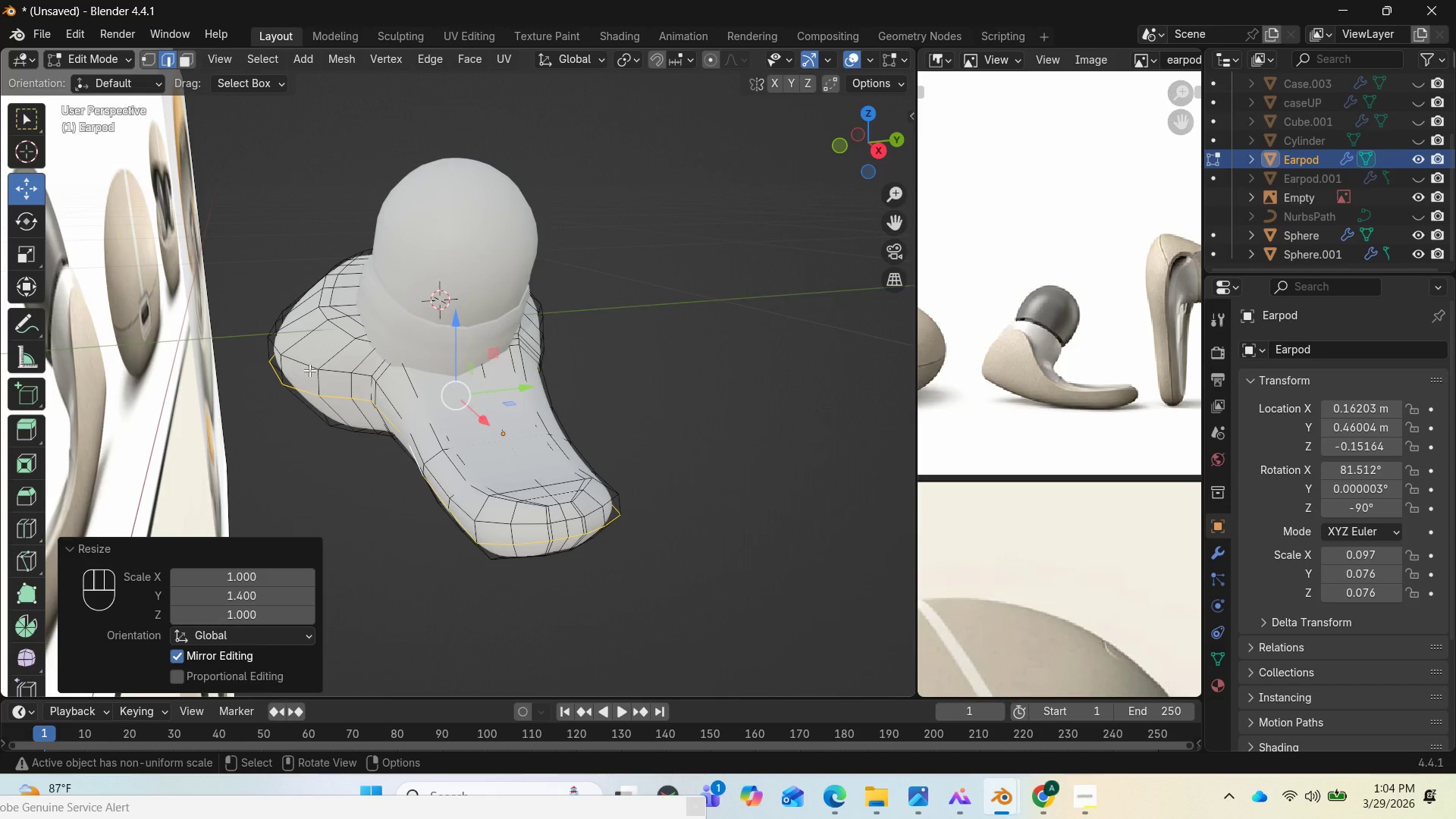 
hold_key(key=AltLeft, duration=0.97)
left_click([315, 367])
 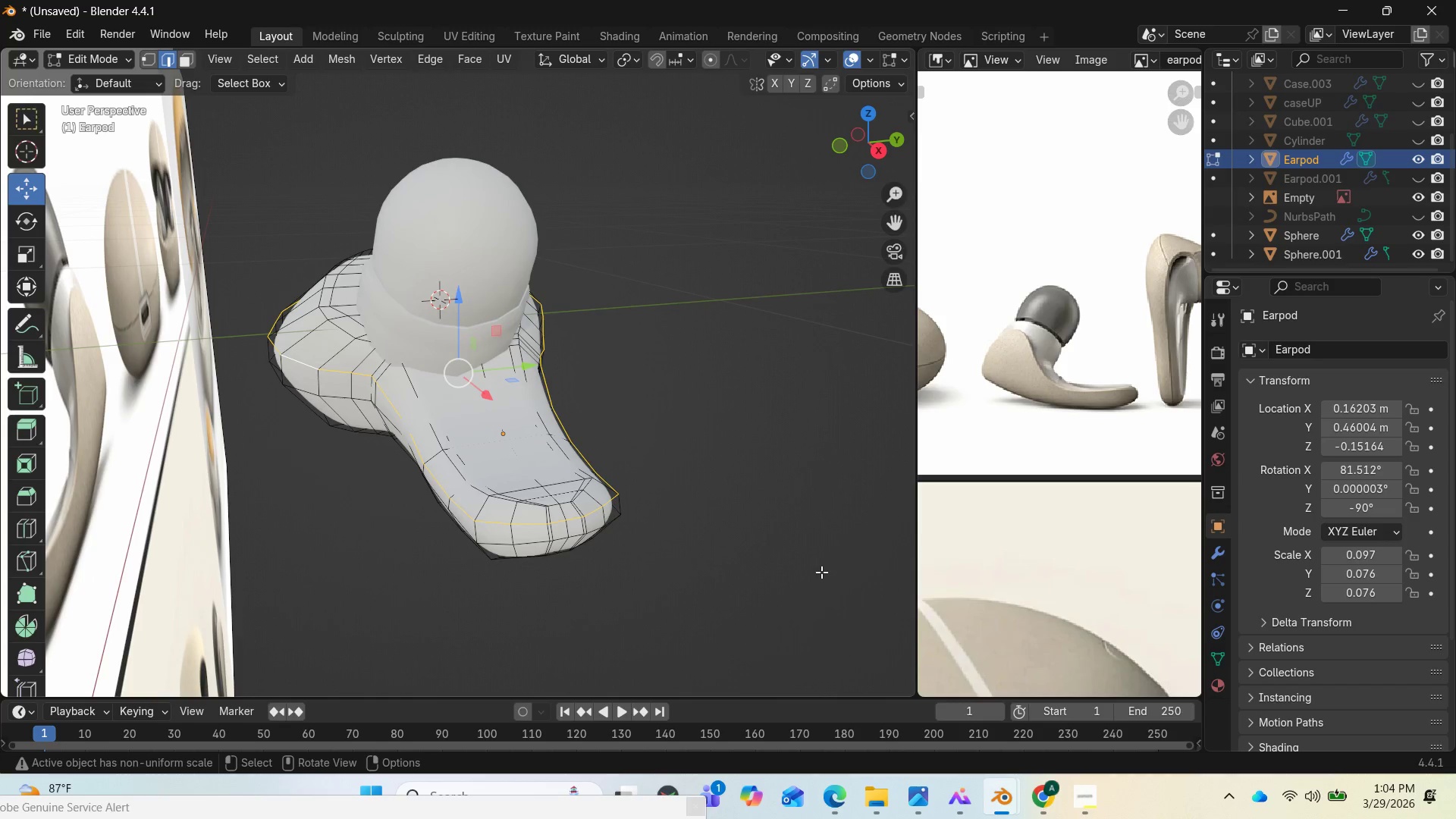 
type(sy)
 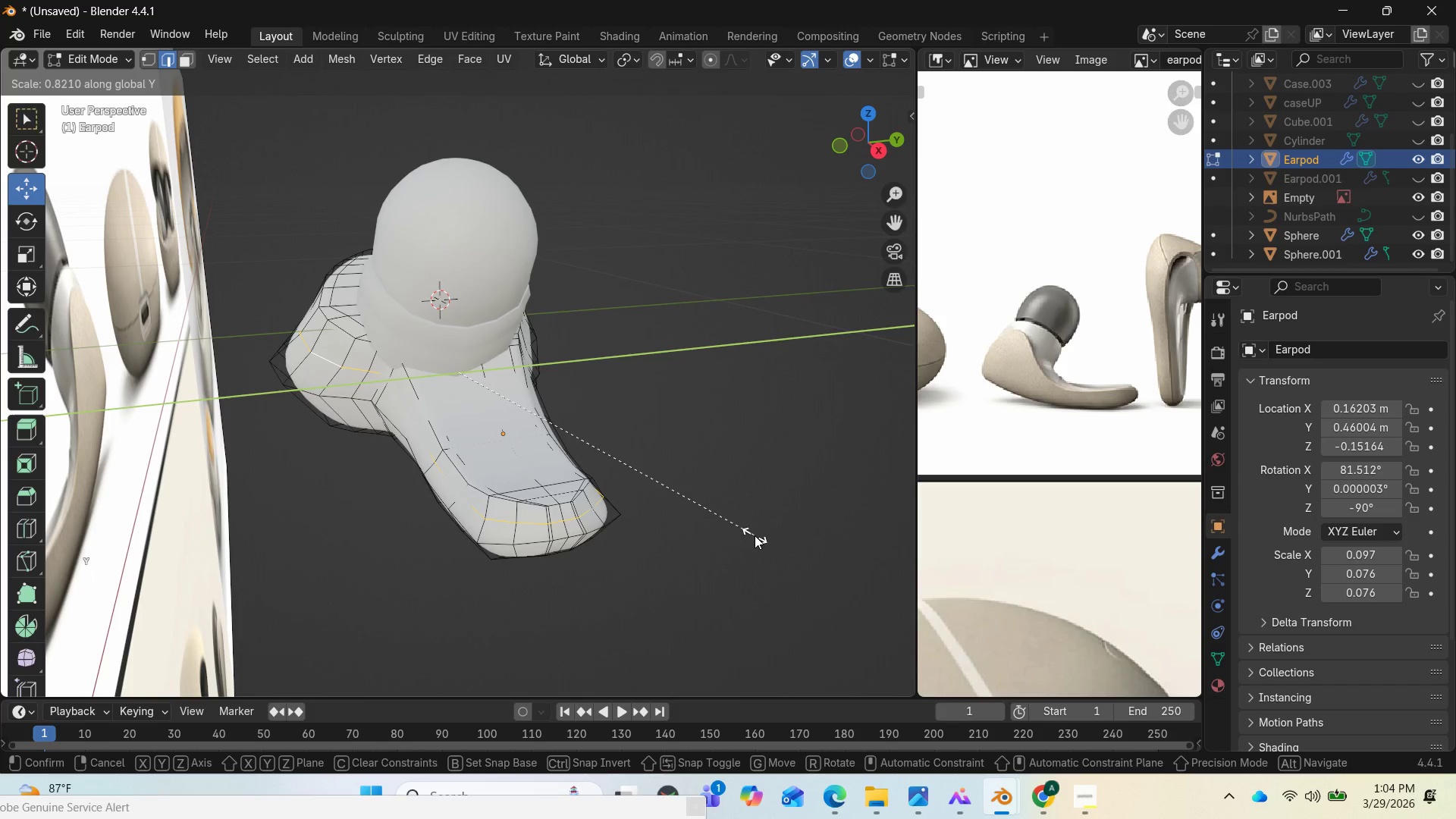 
left_click([753, 538])
 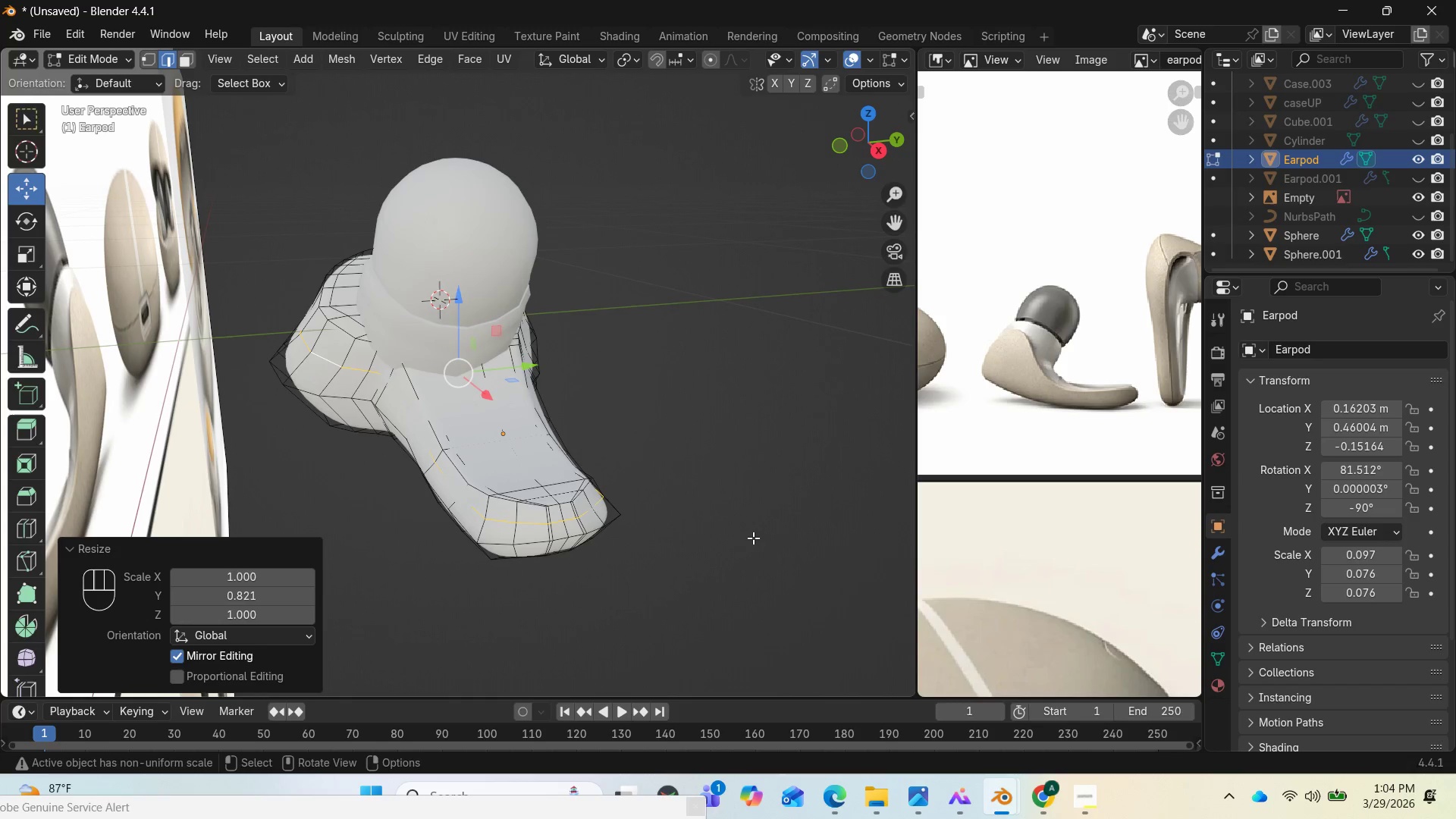 
hold_key(key=ControlLeft, duration=0.52)
 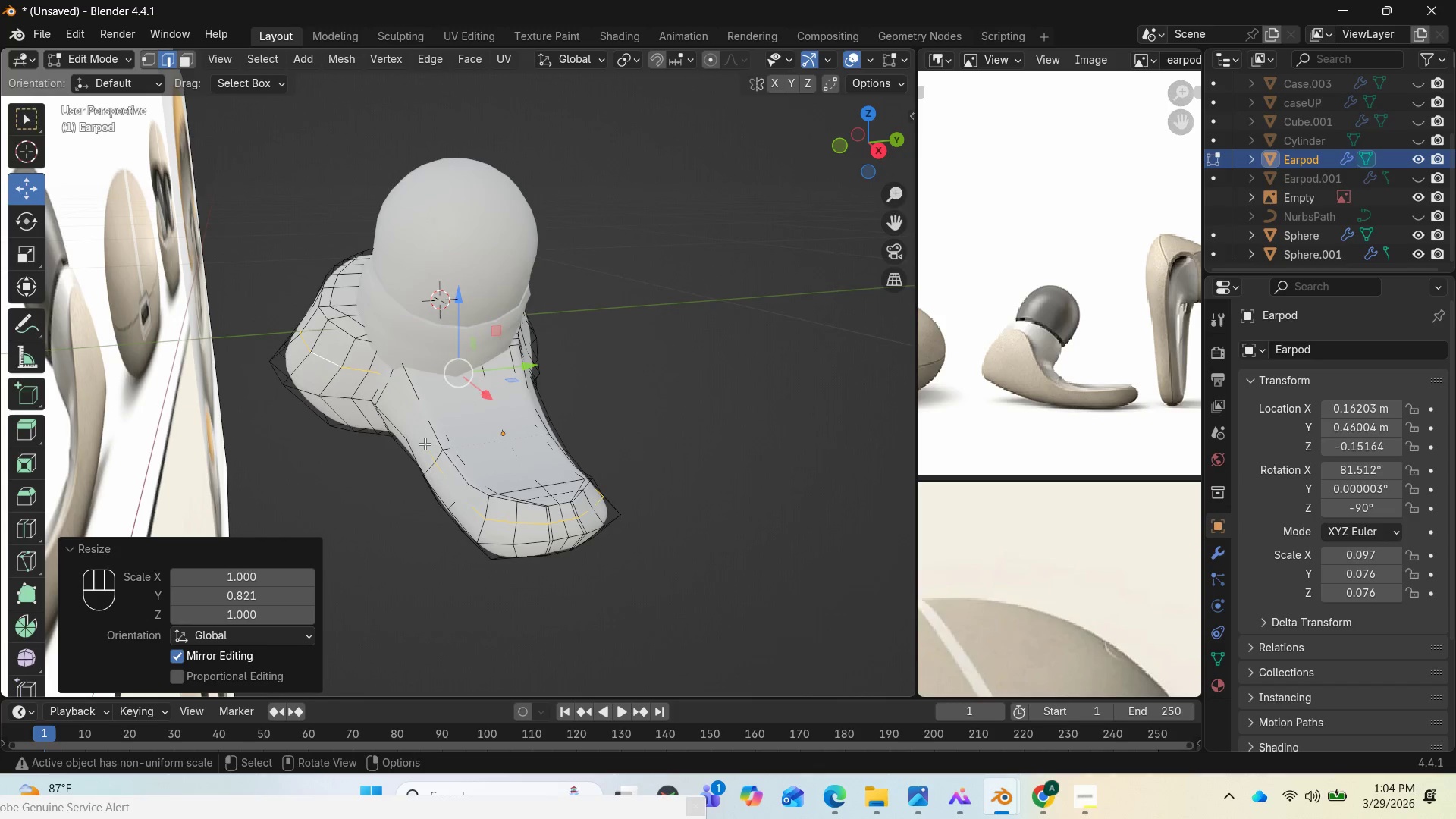 
key(Control+Z)
 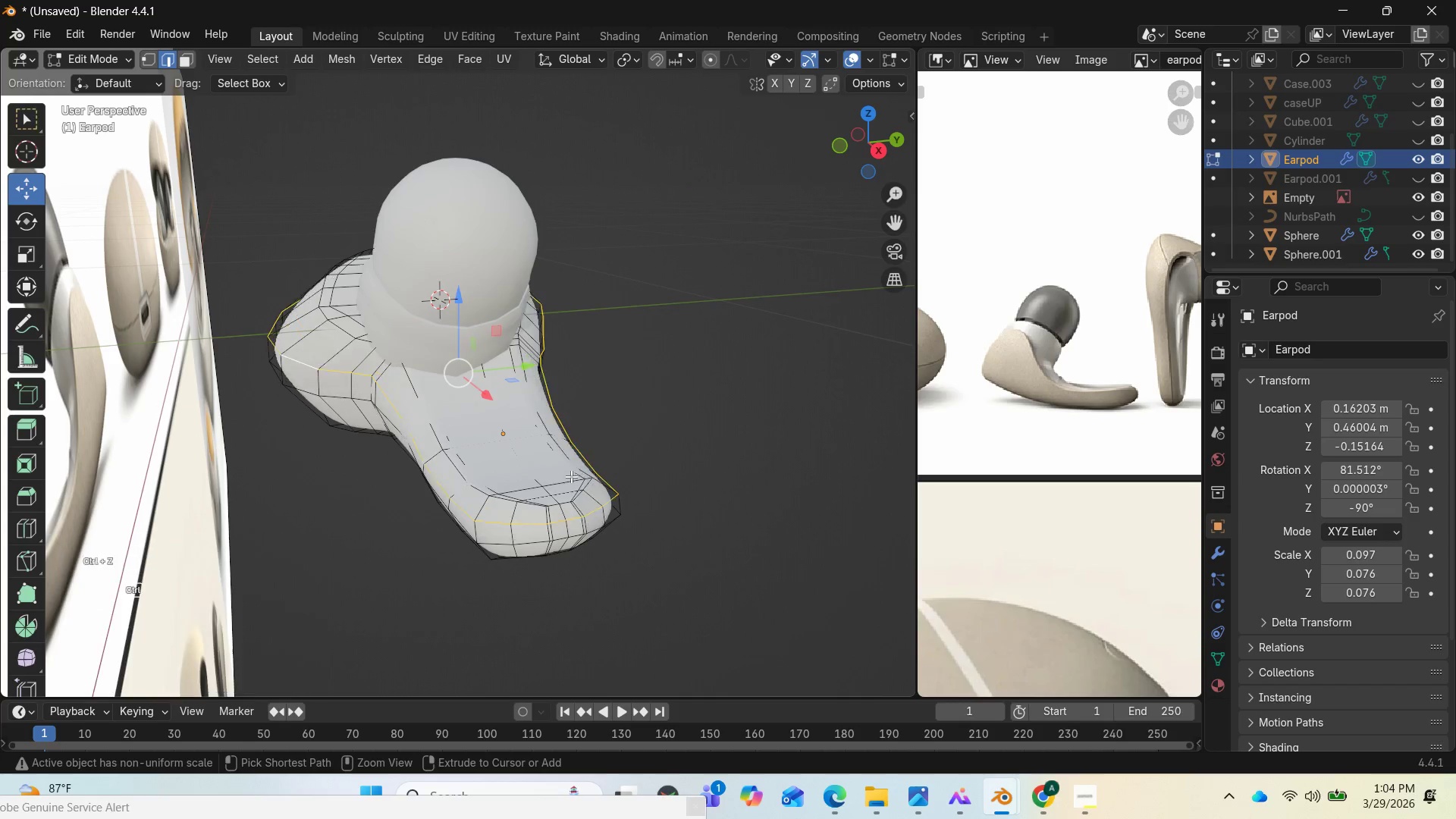 
key(Control+Z)
 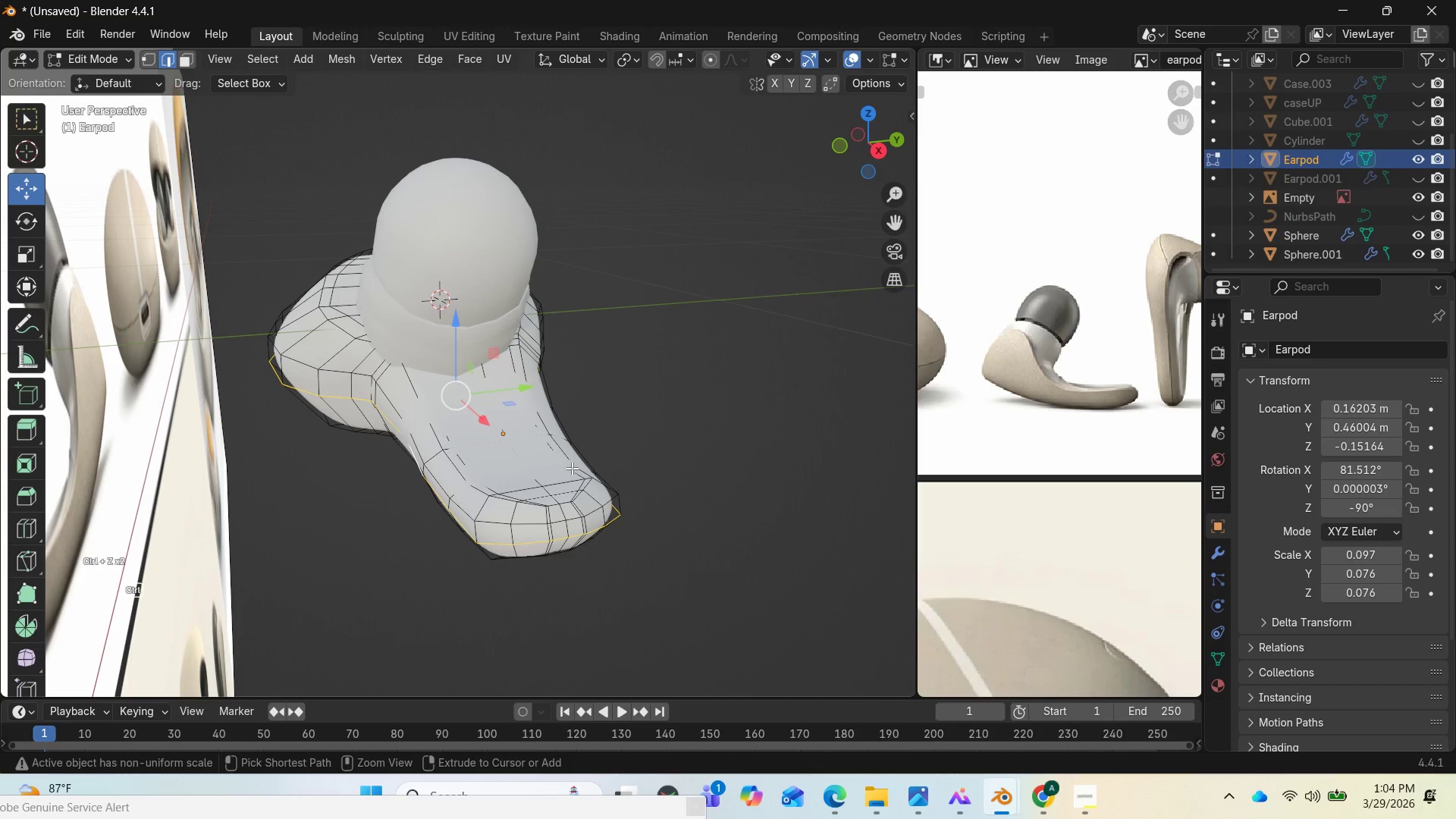 
key(Control+Z)
 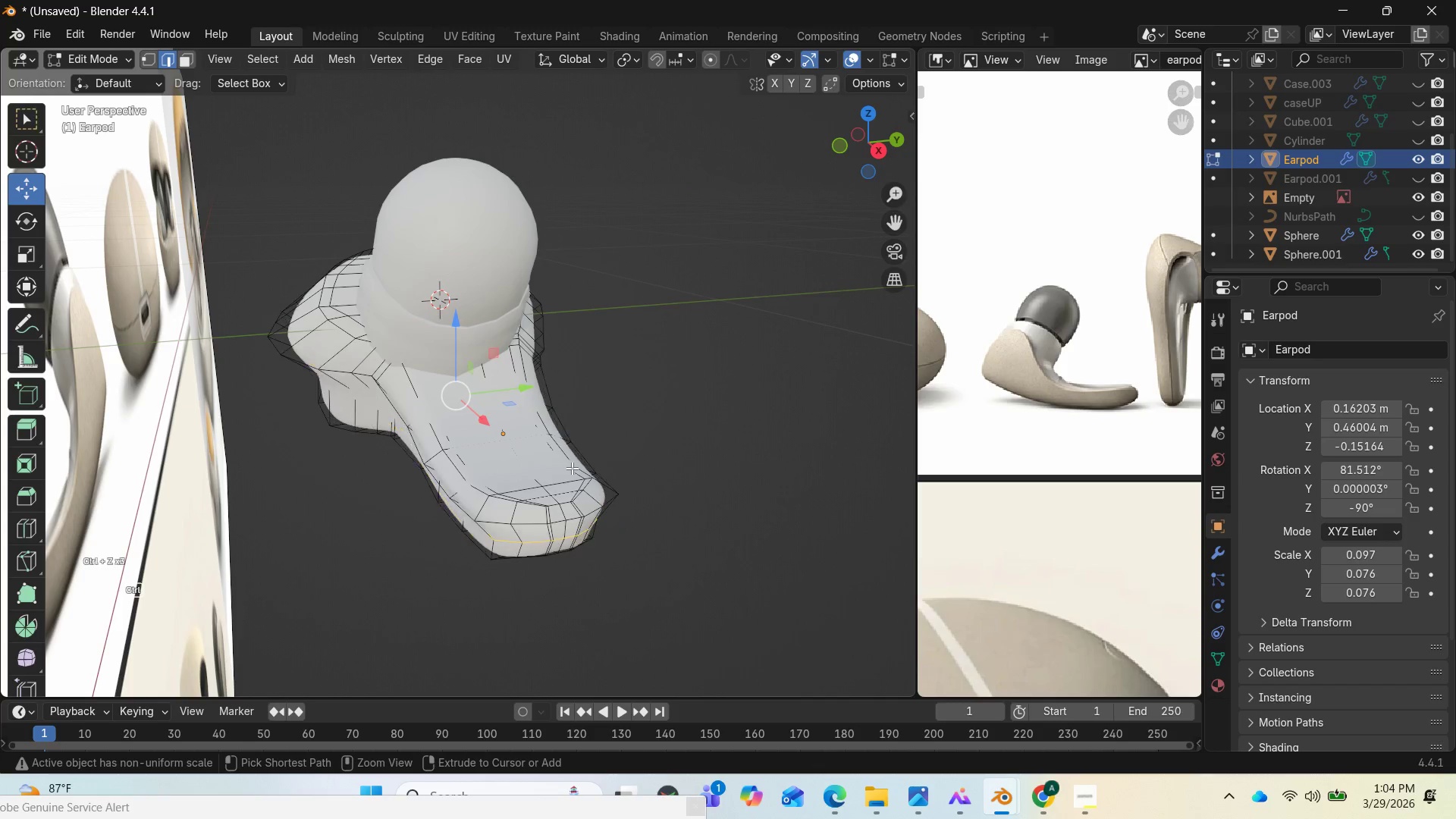 
key(Control+Z)
 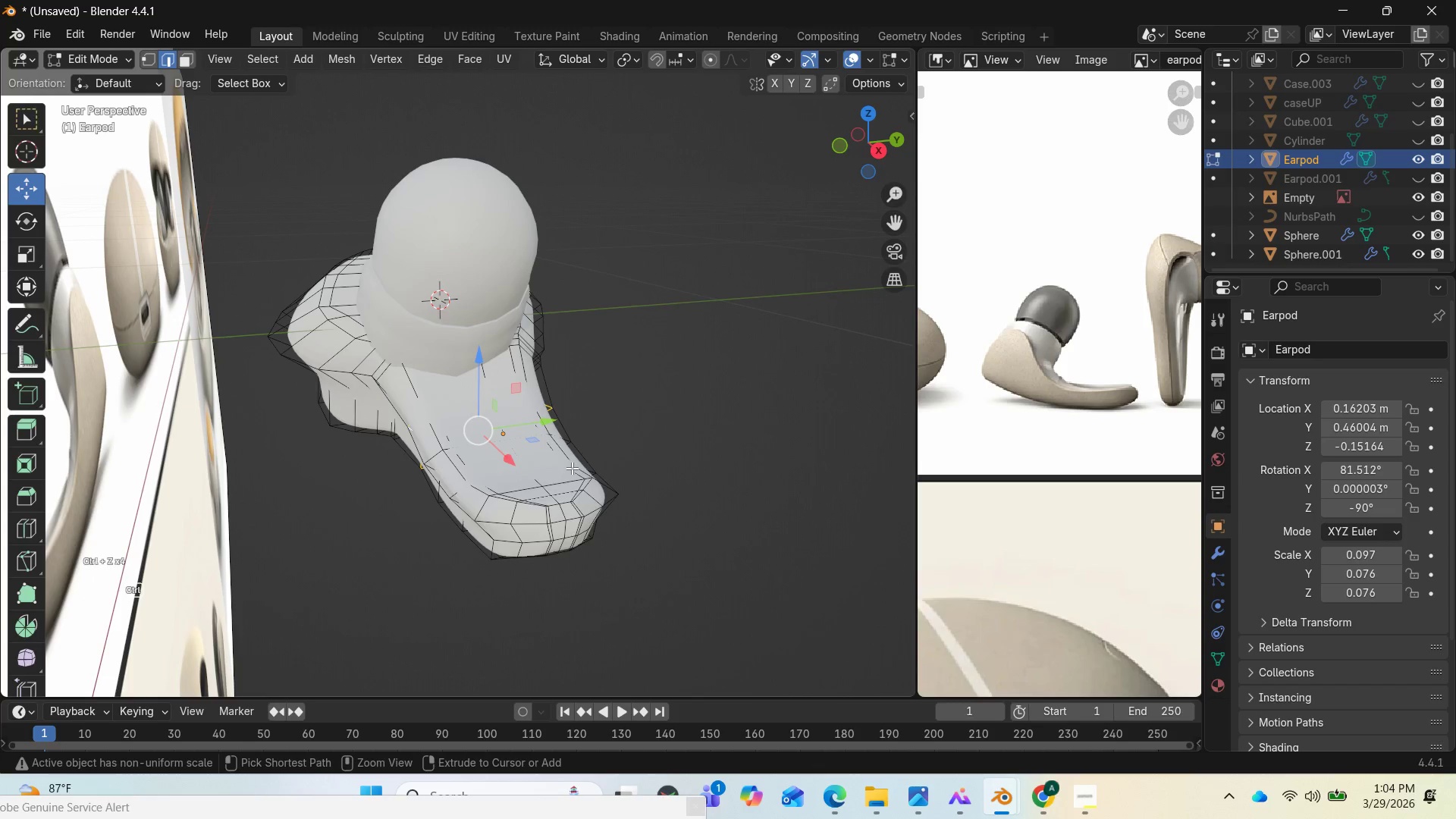 
key(Control+Z)
 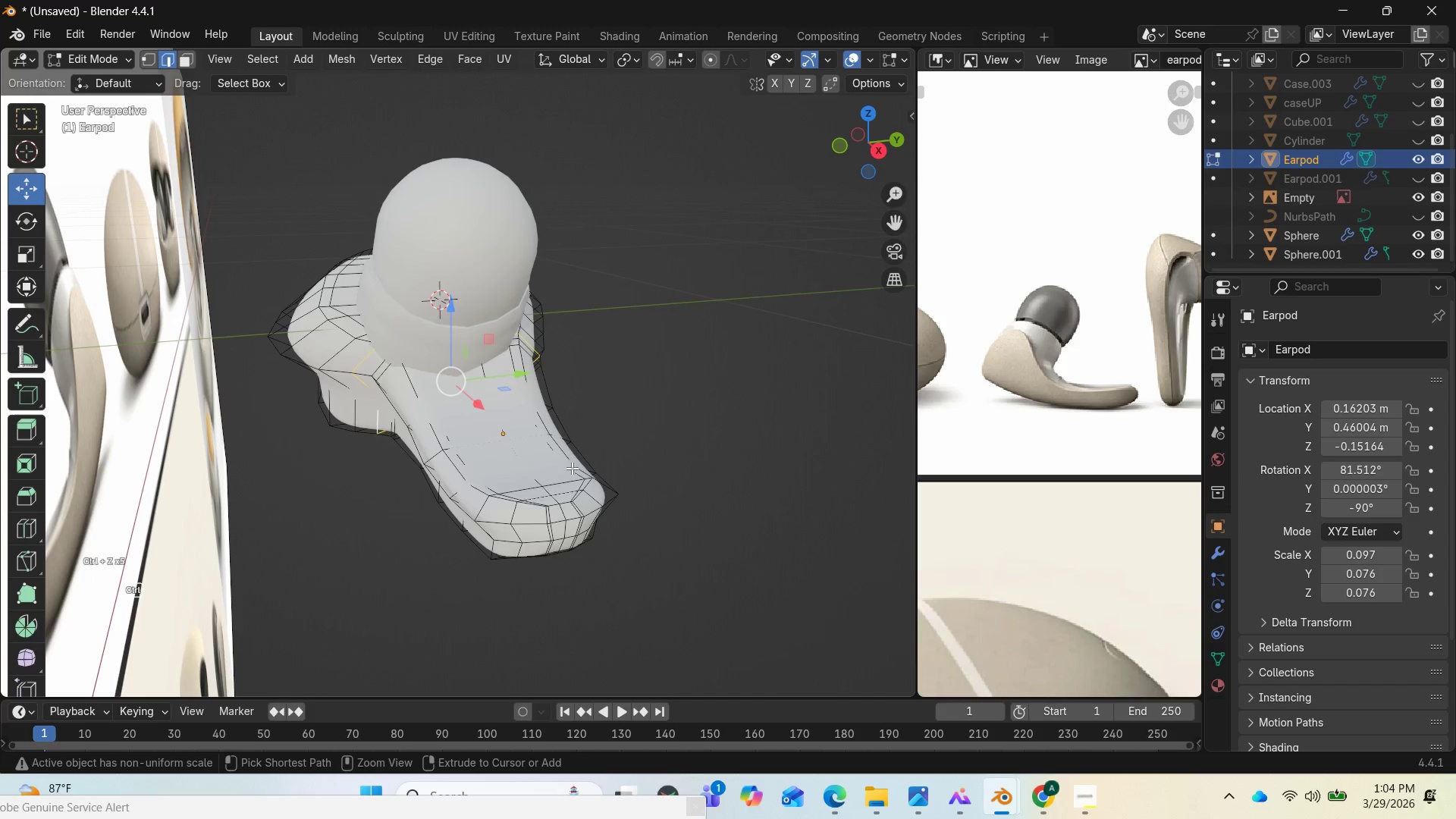 
key(Control+Z)
 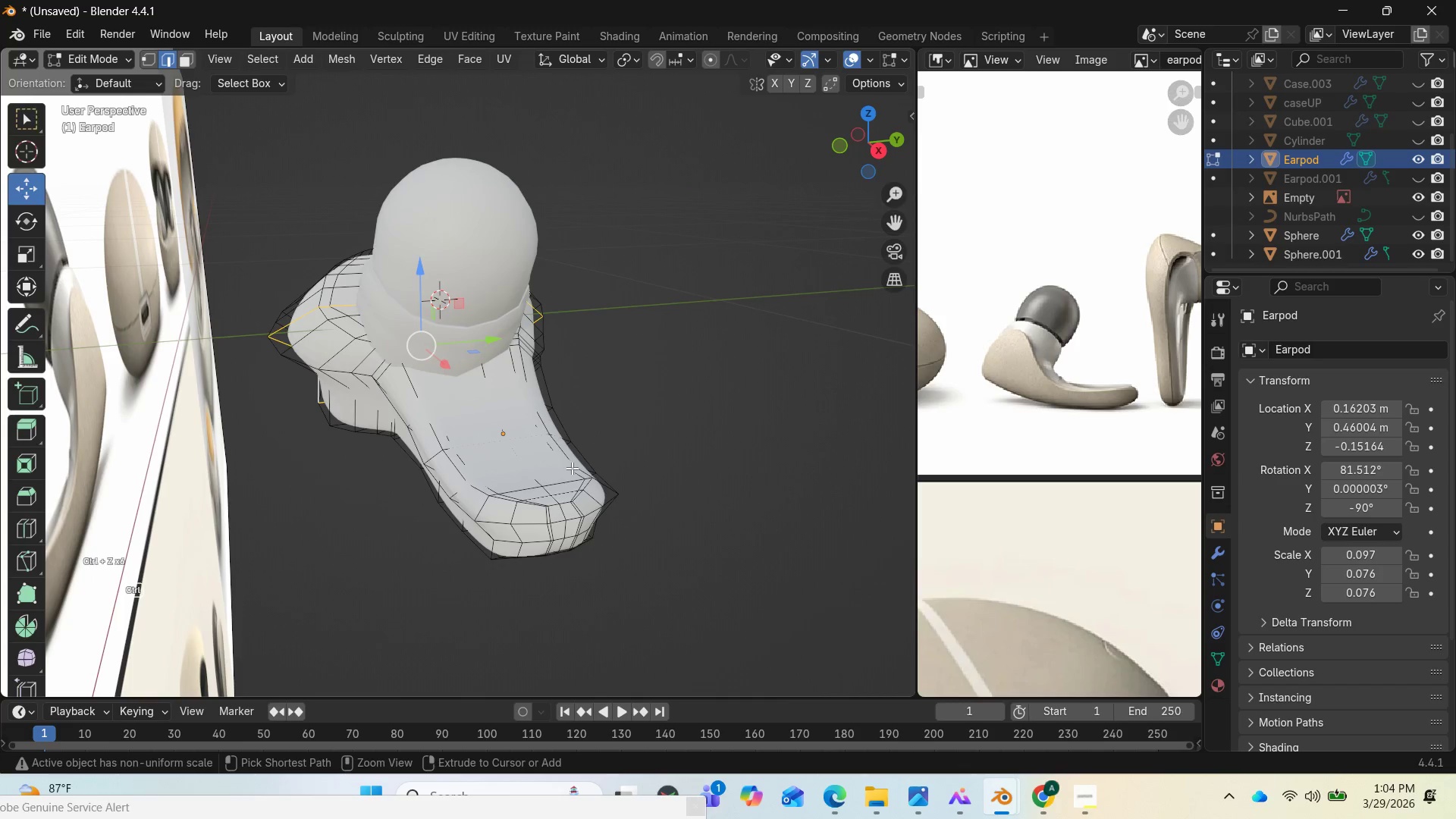 
key(Control+Z)
 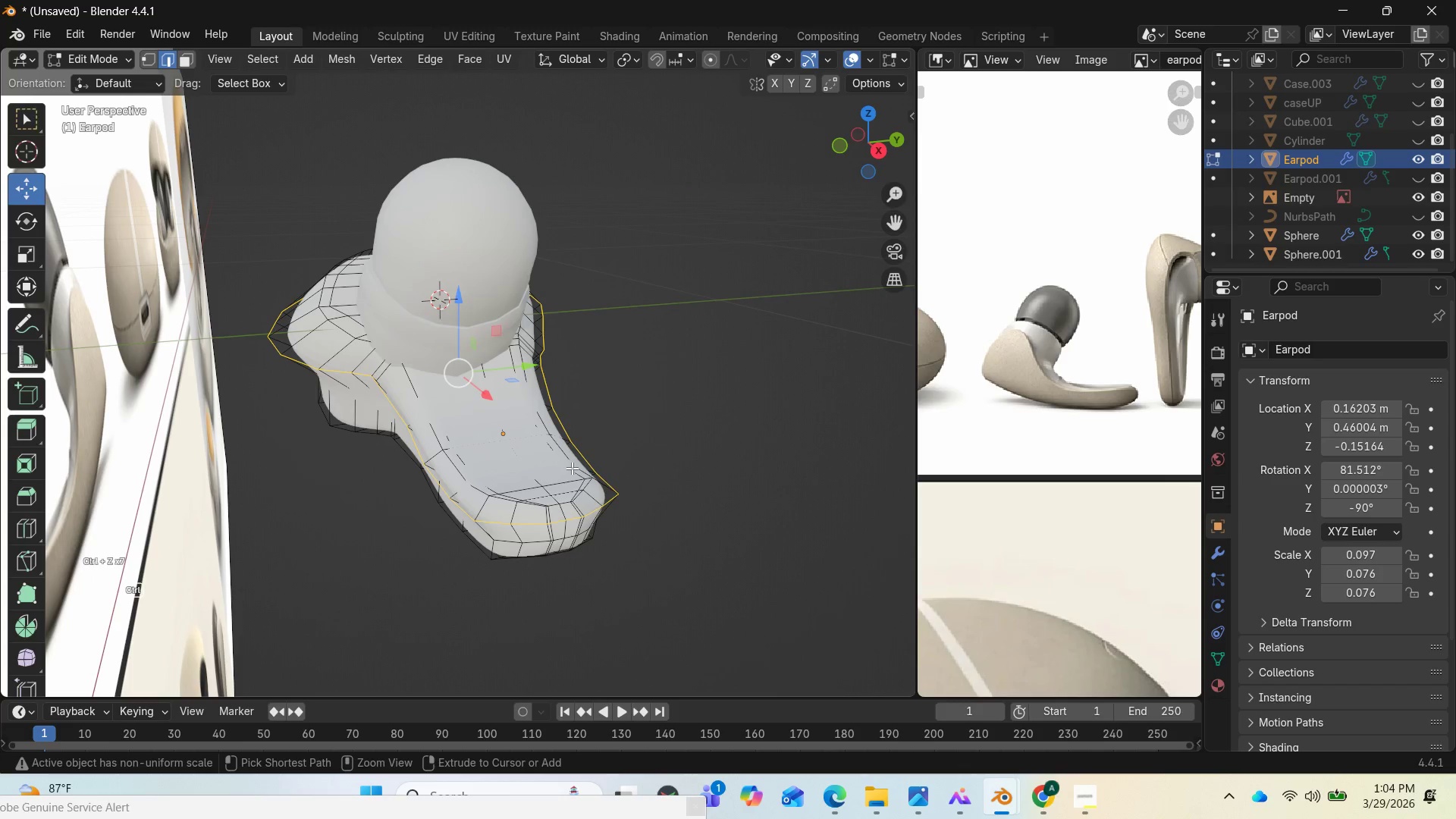 
key(Control+Z)
 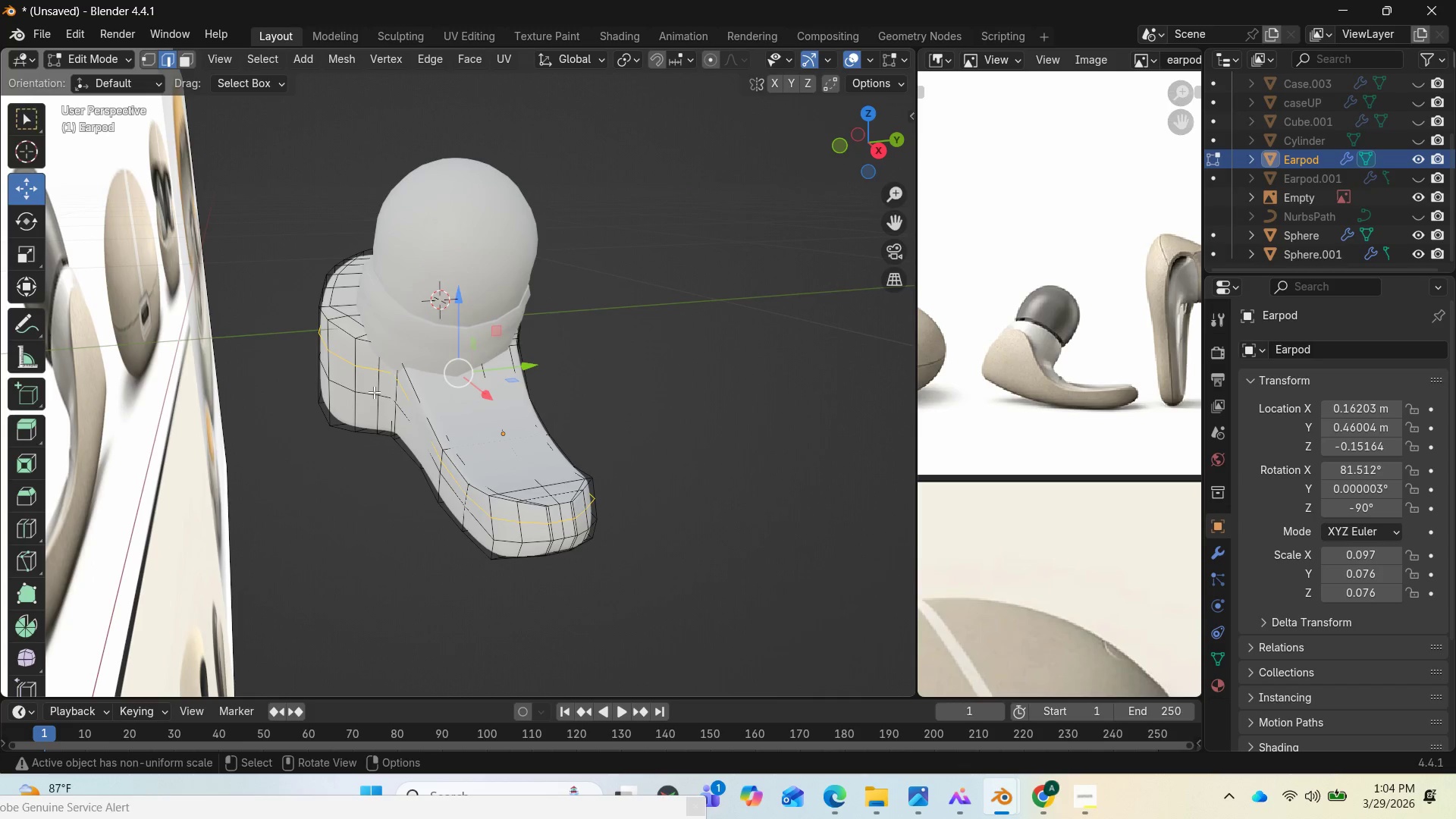 
wait(5.67)
 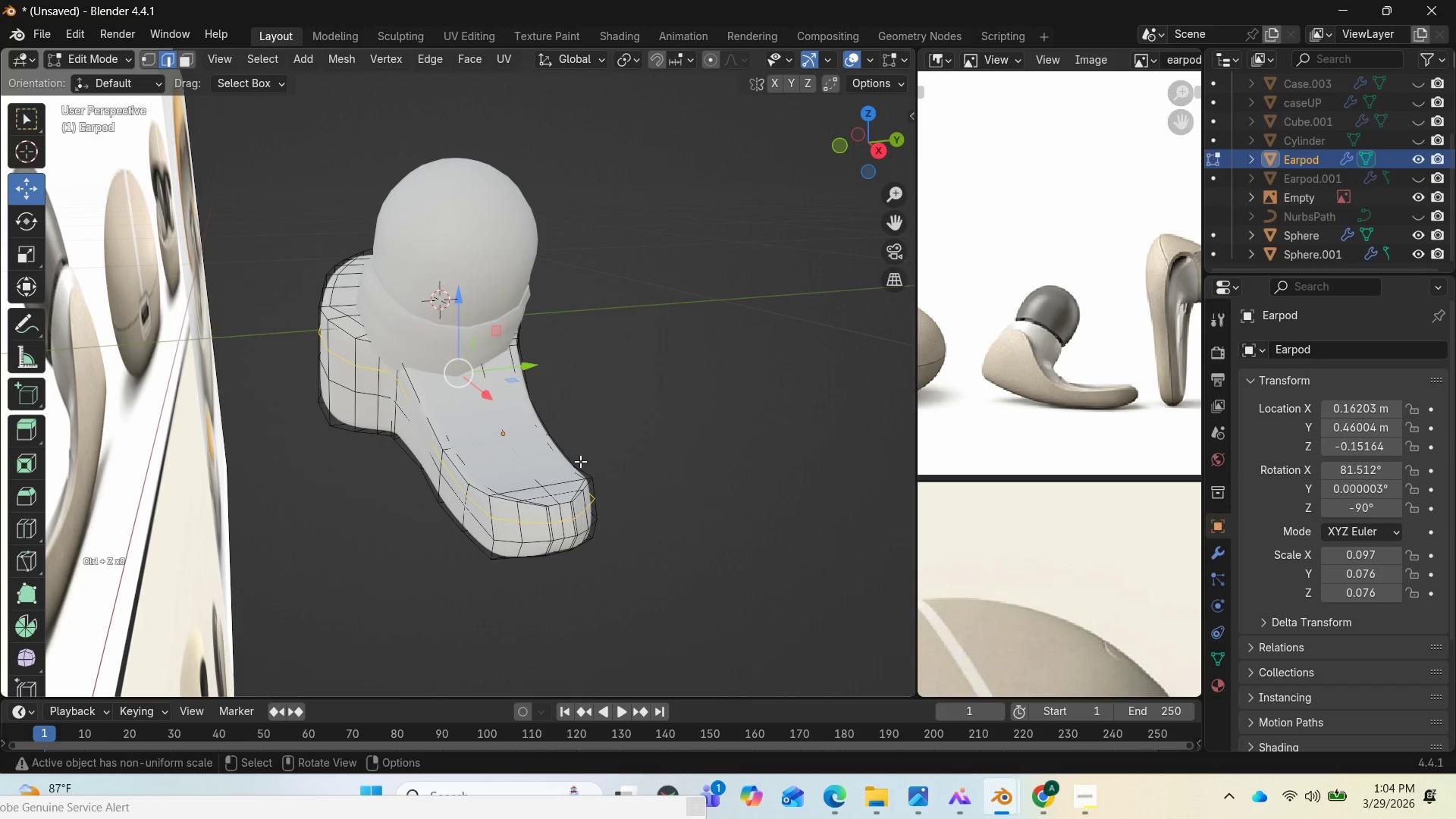 
hold_key(key=AltLeft, duration=0.83)
left_click([374, 392])
 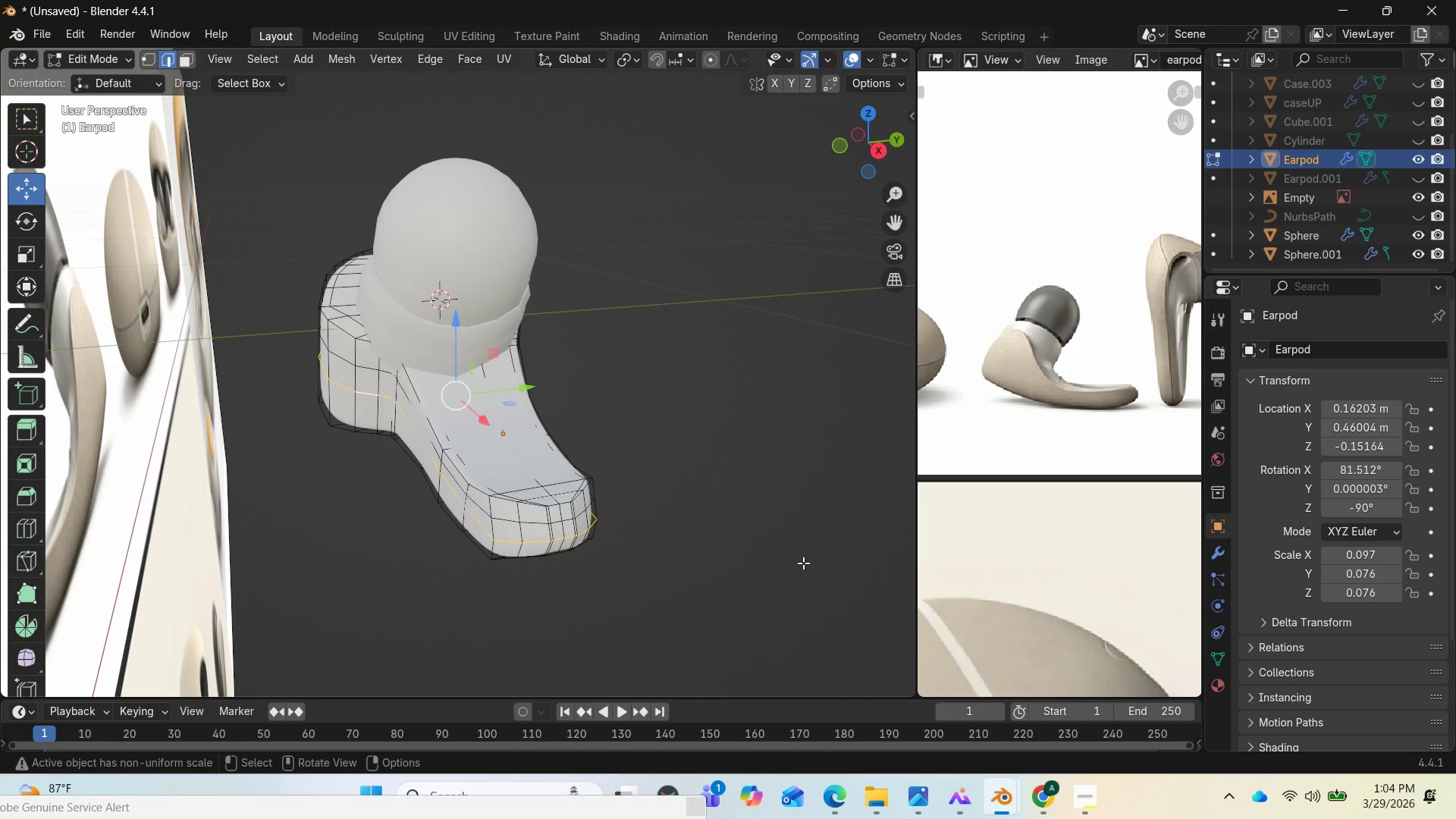 
type(sy)
 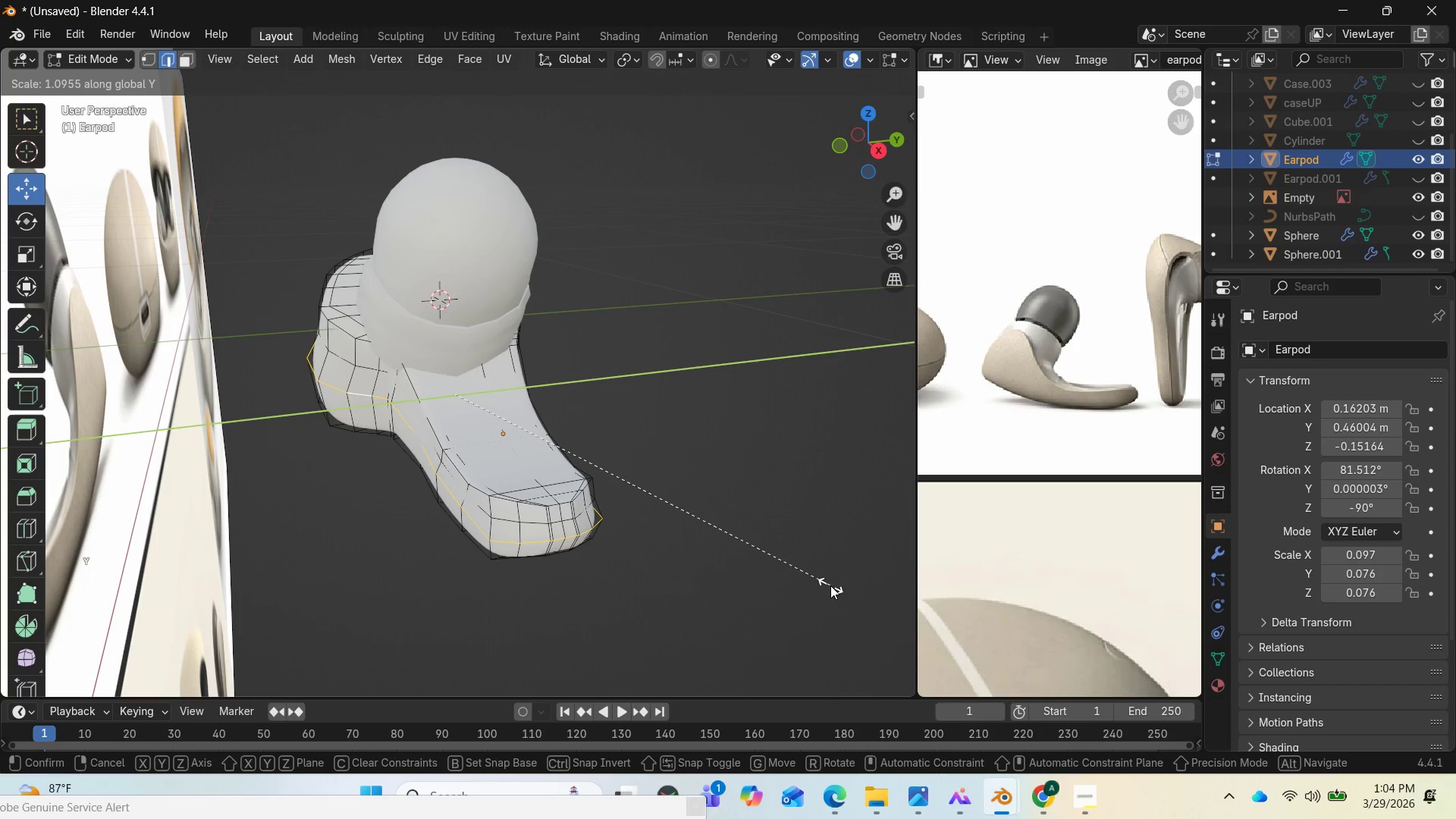 
left_click([834, 585])
 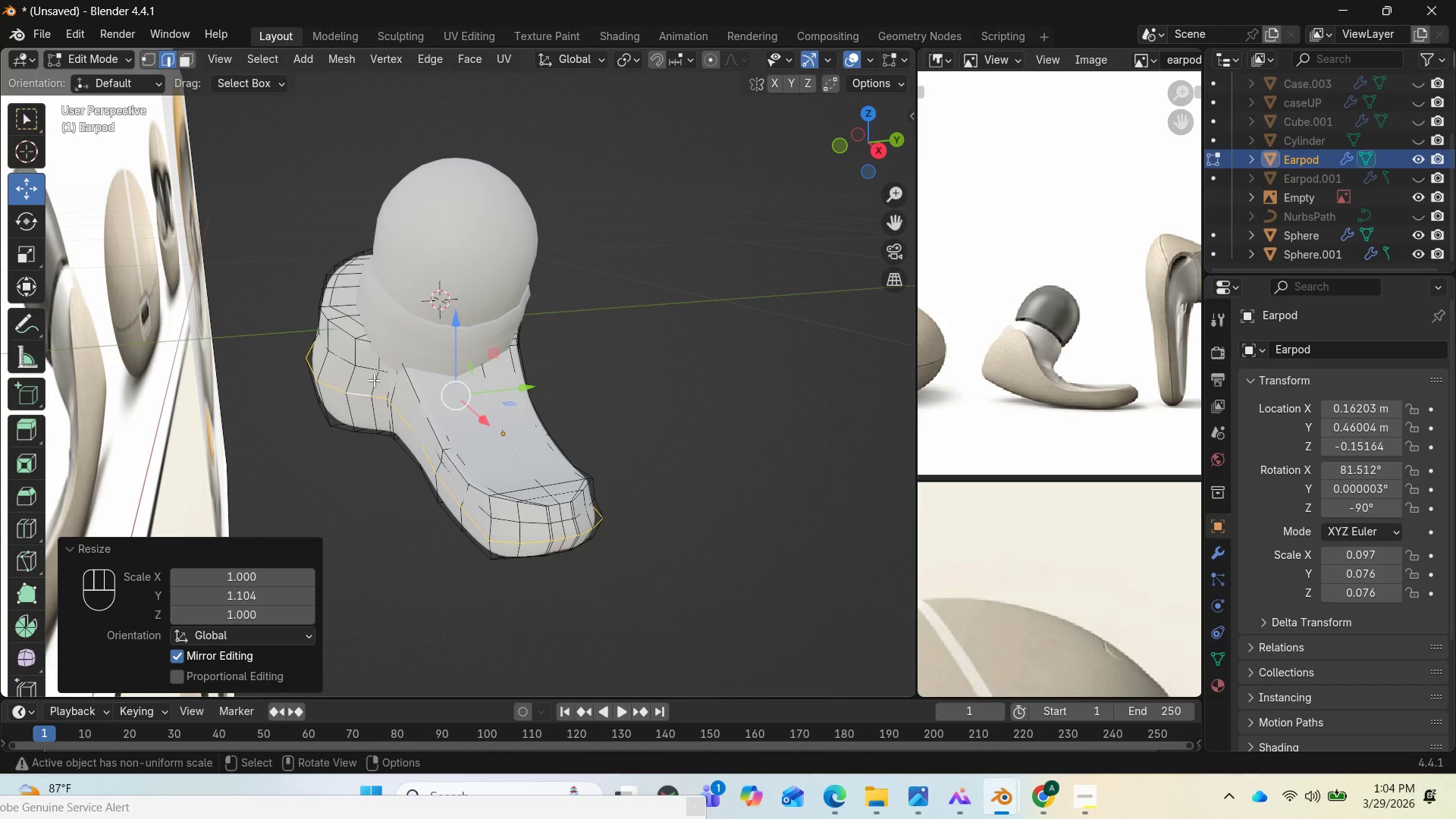 
hold_key(key=AltLeft, duration=0.8)
left_click([366, 367])
 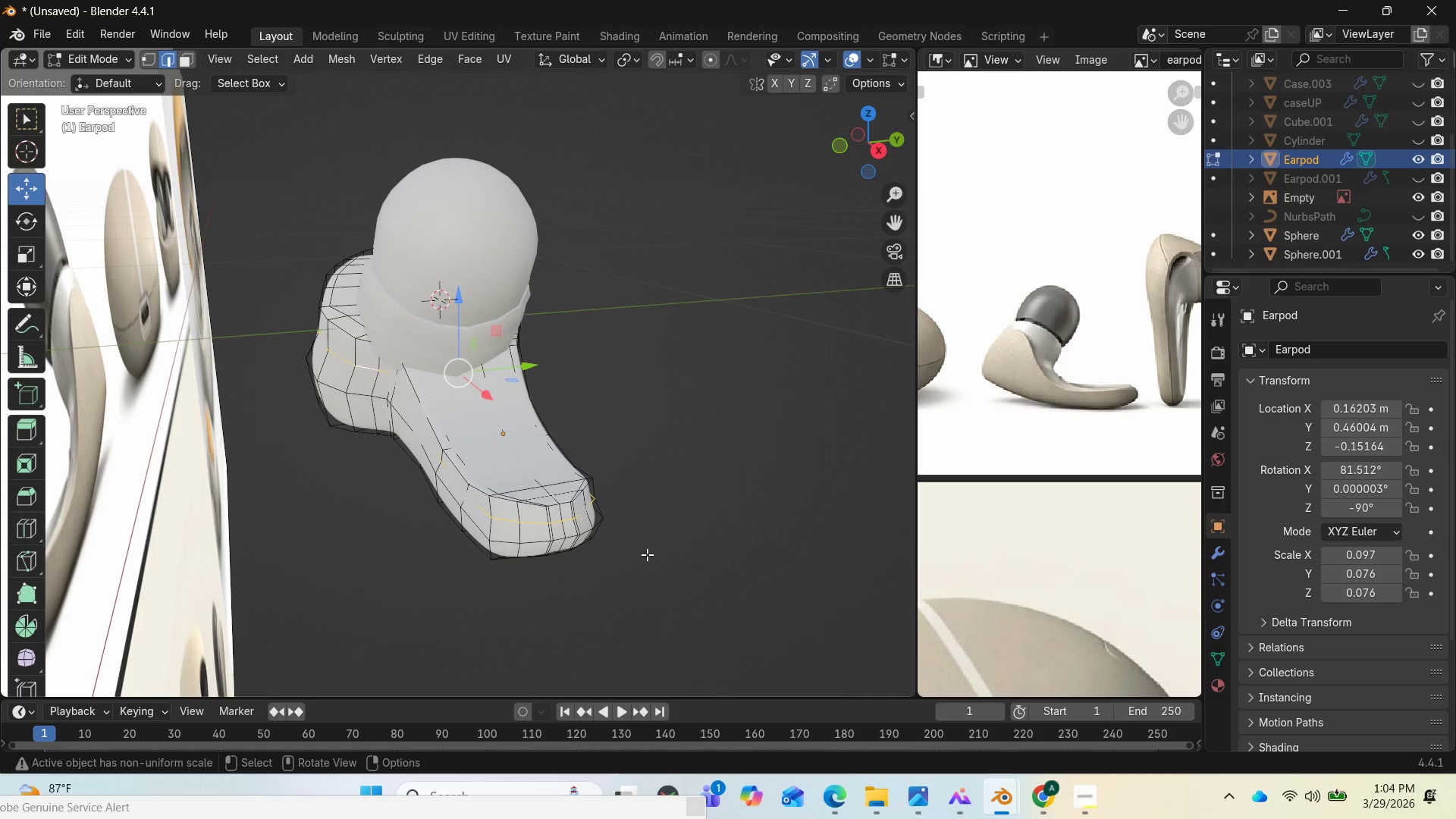 
type(sy)
 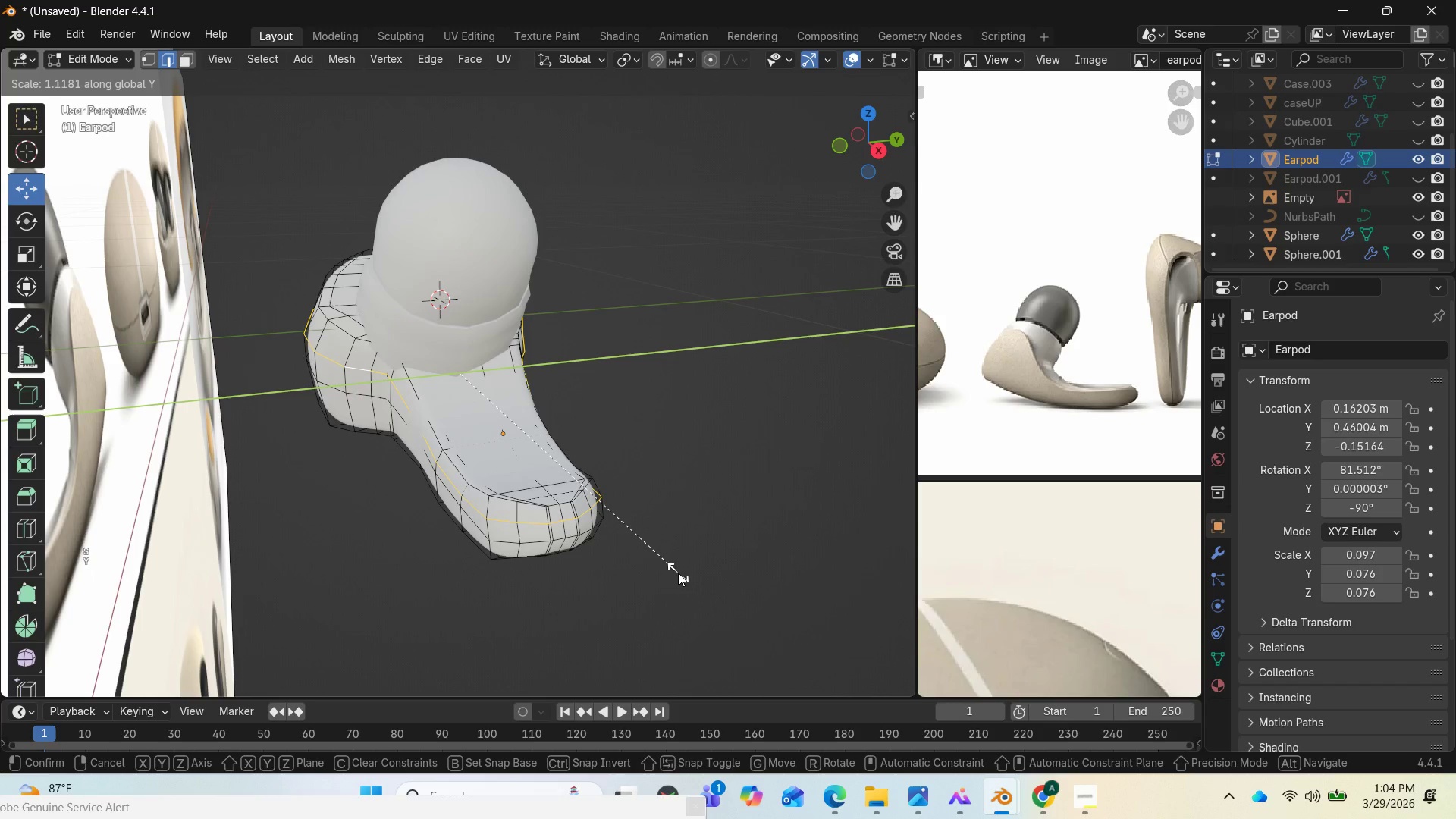 
left_click([678, 573])
 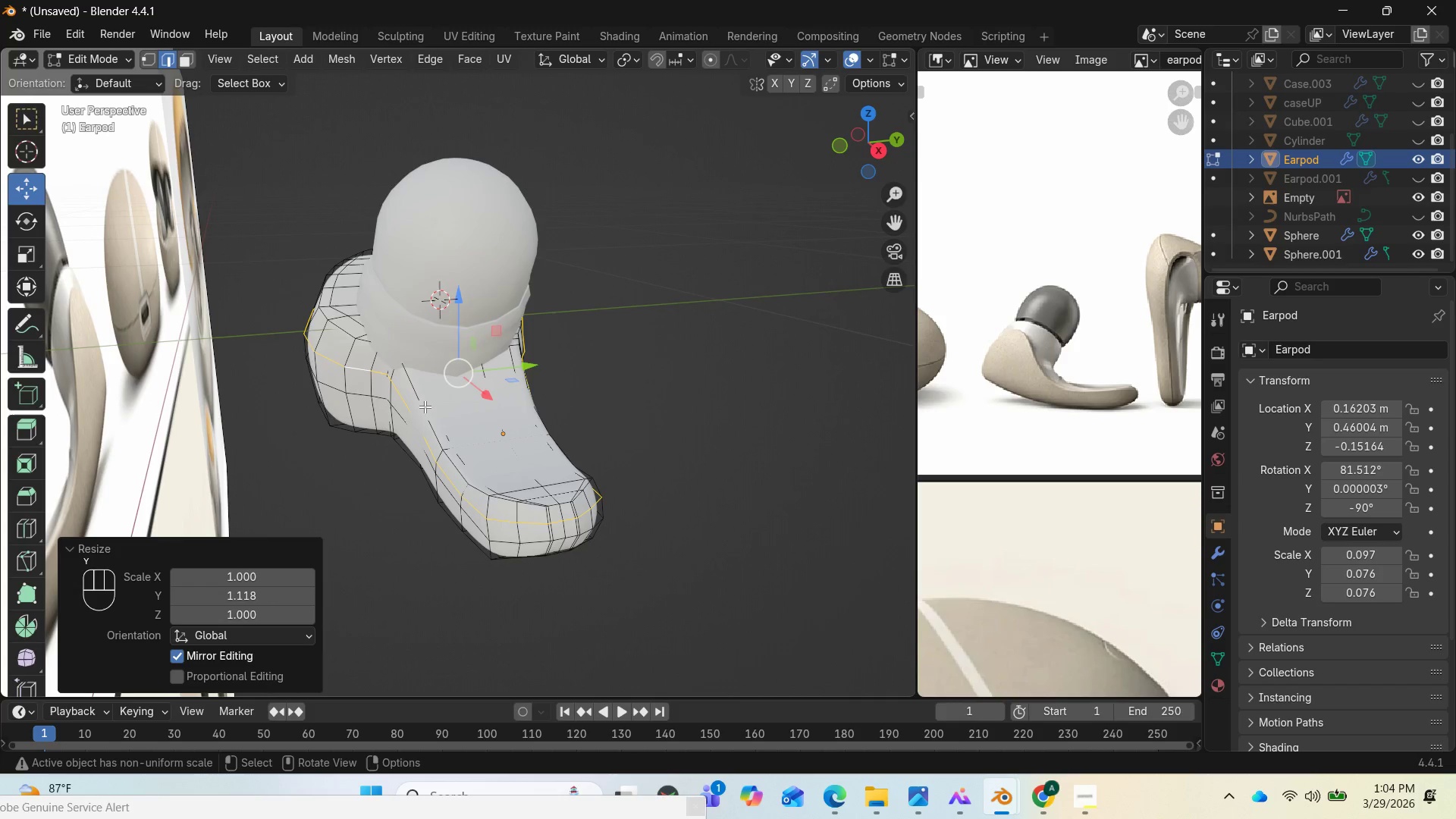 
key(Control+R)
 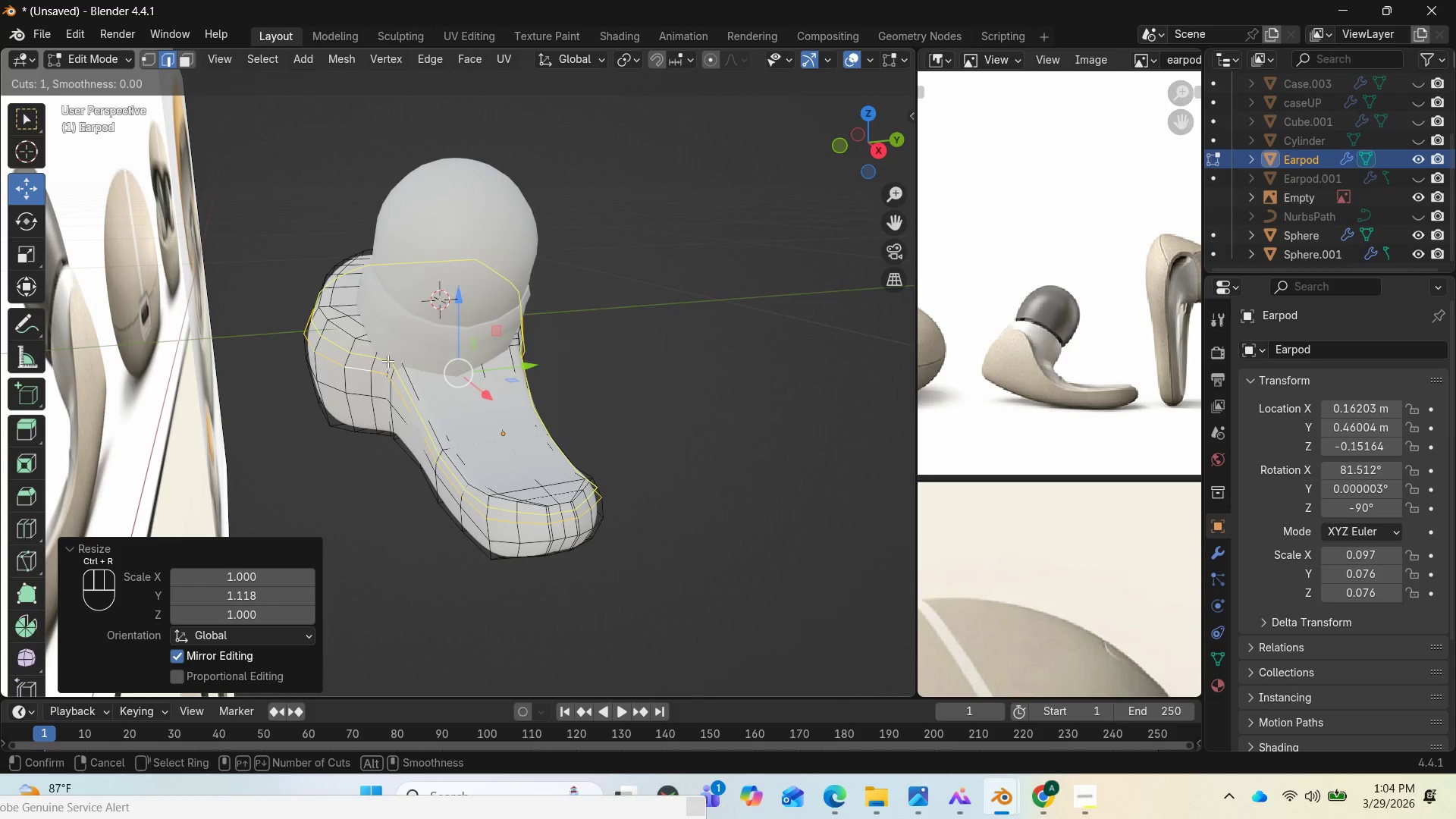 
left_click([386, 361])
 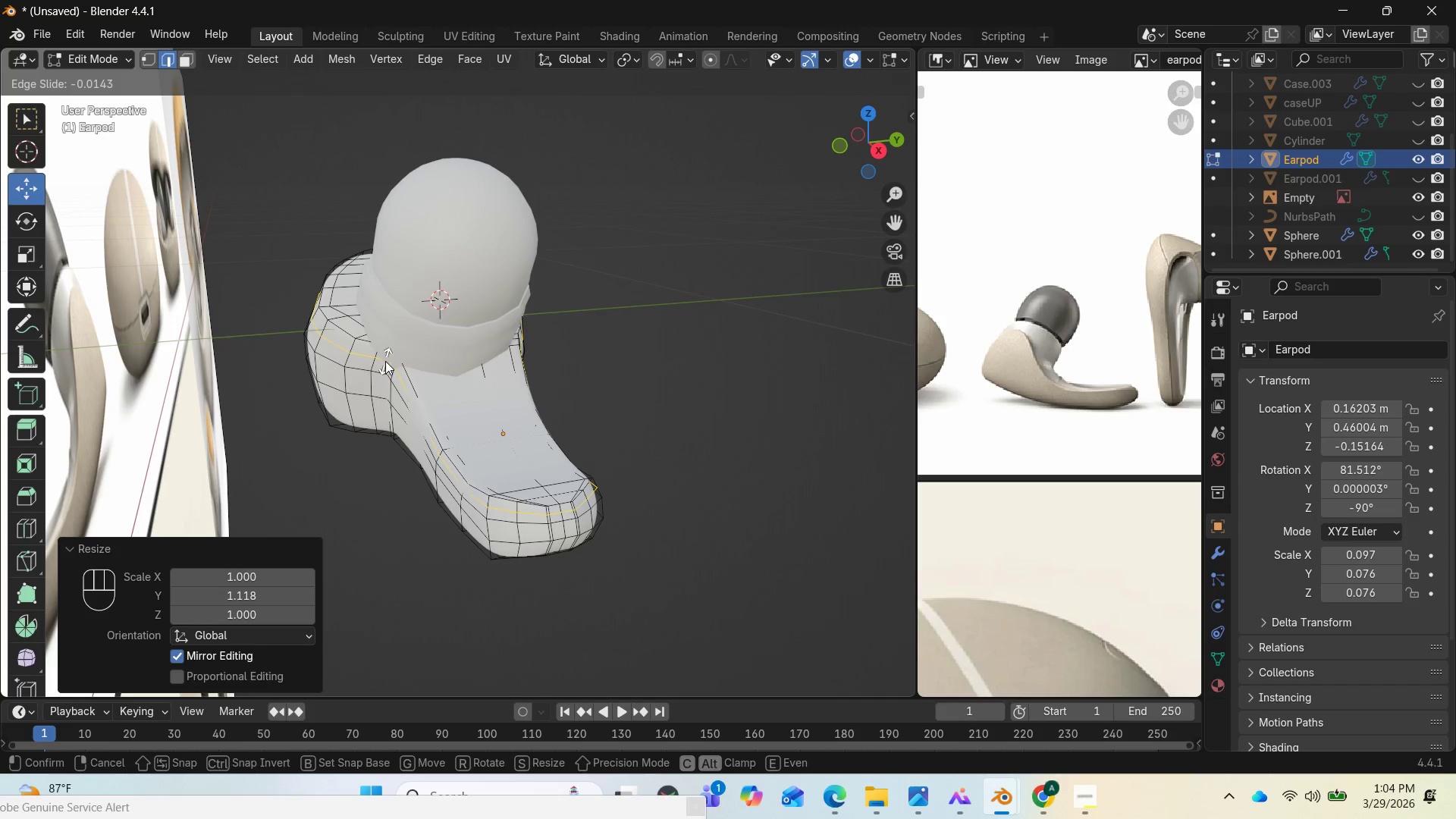 
left_click([386, 357])
 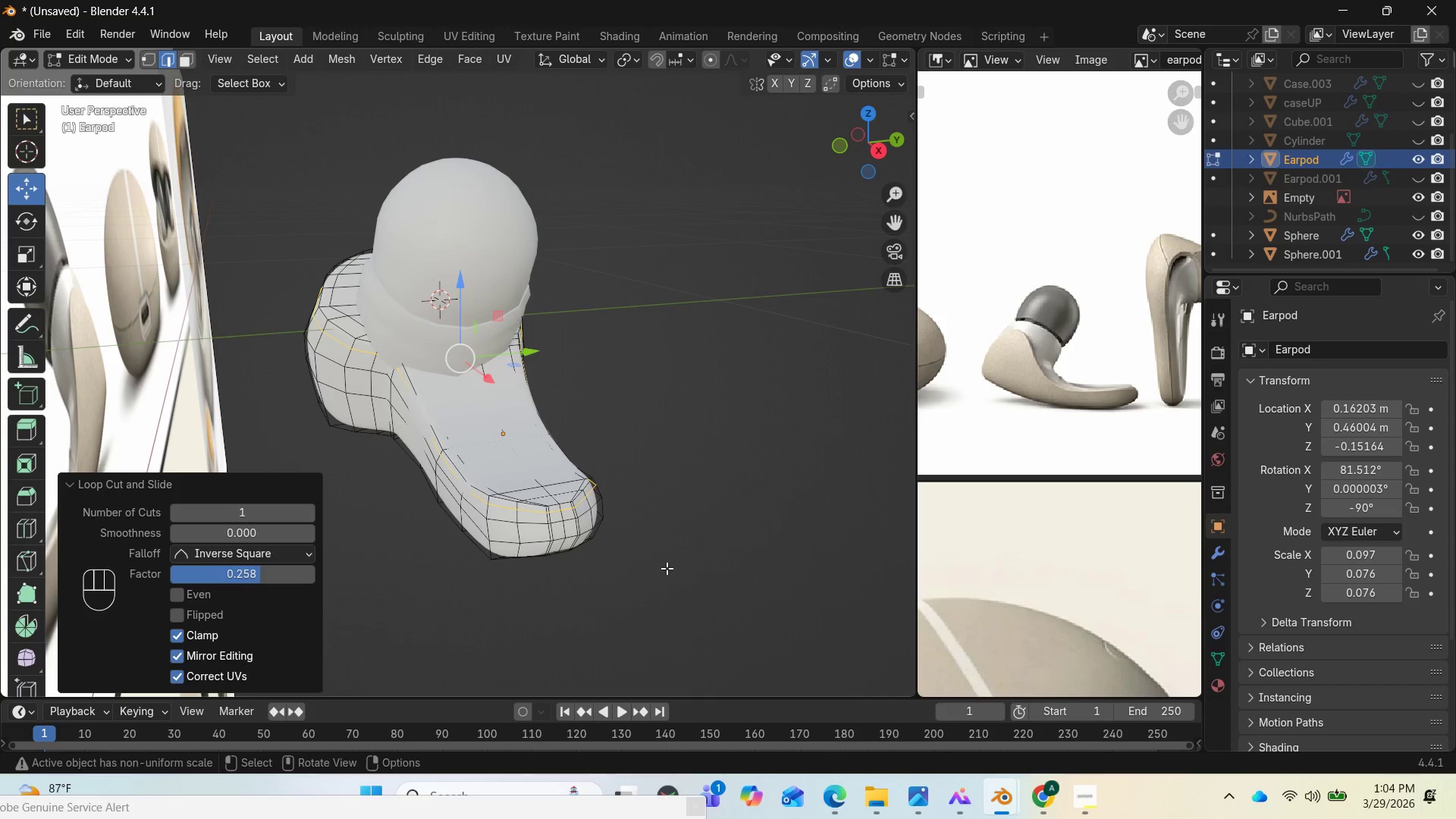 
type(sy)
 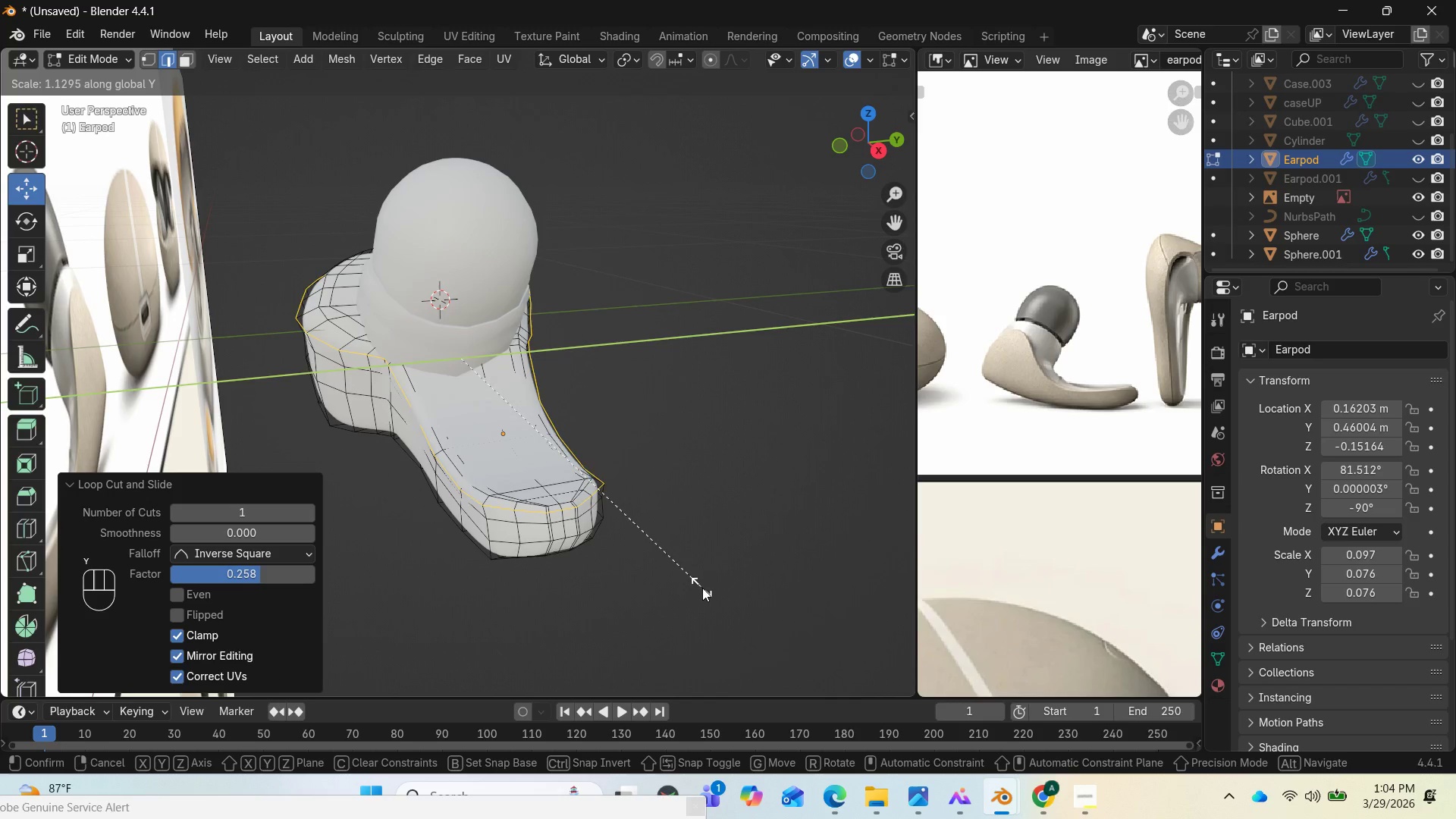 
left_click([708, 591])
 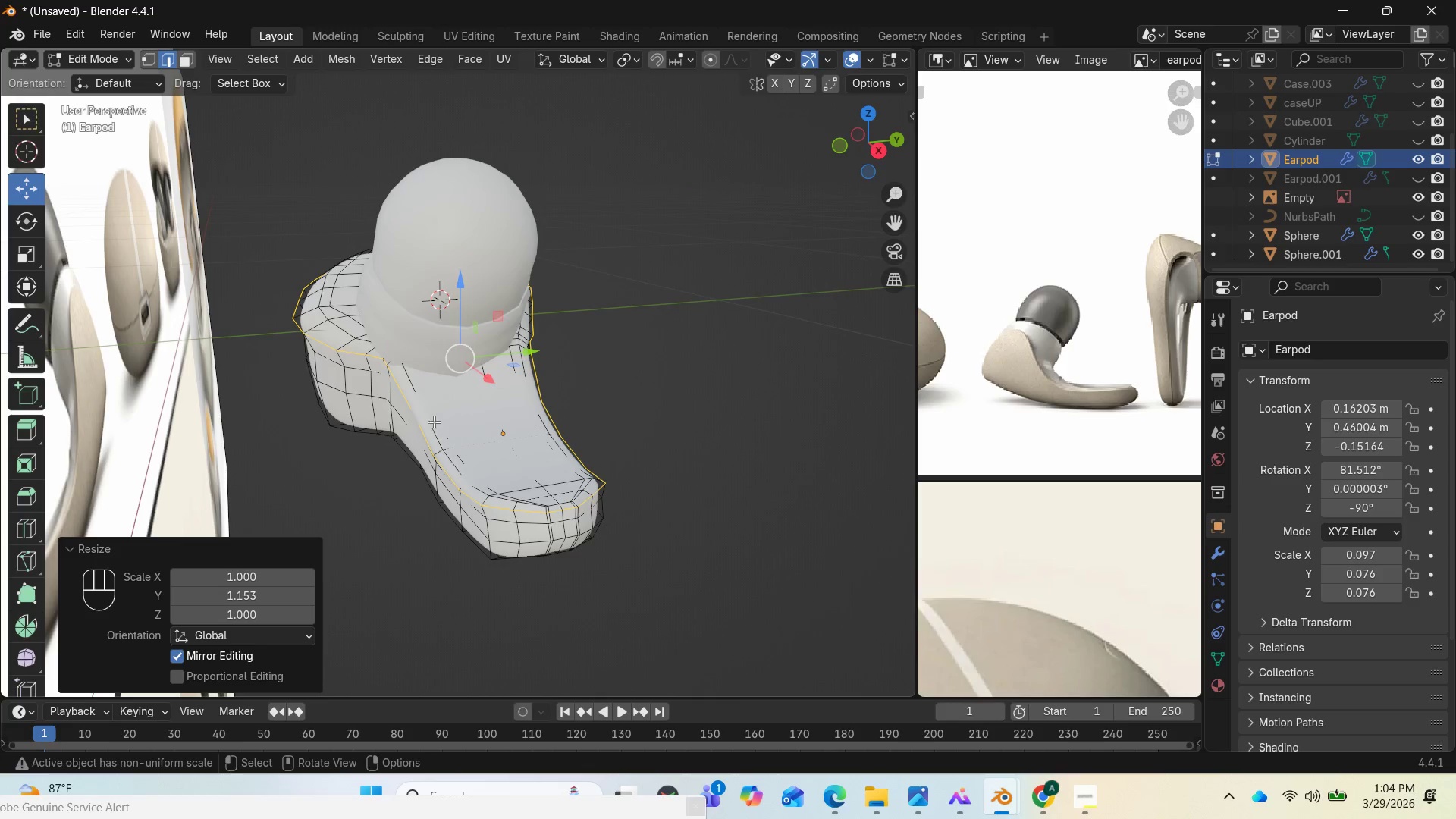 
scroll: coordinate [485, 433], scroll_direction: up, amount: 2.0
 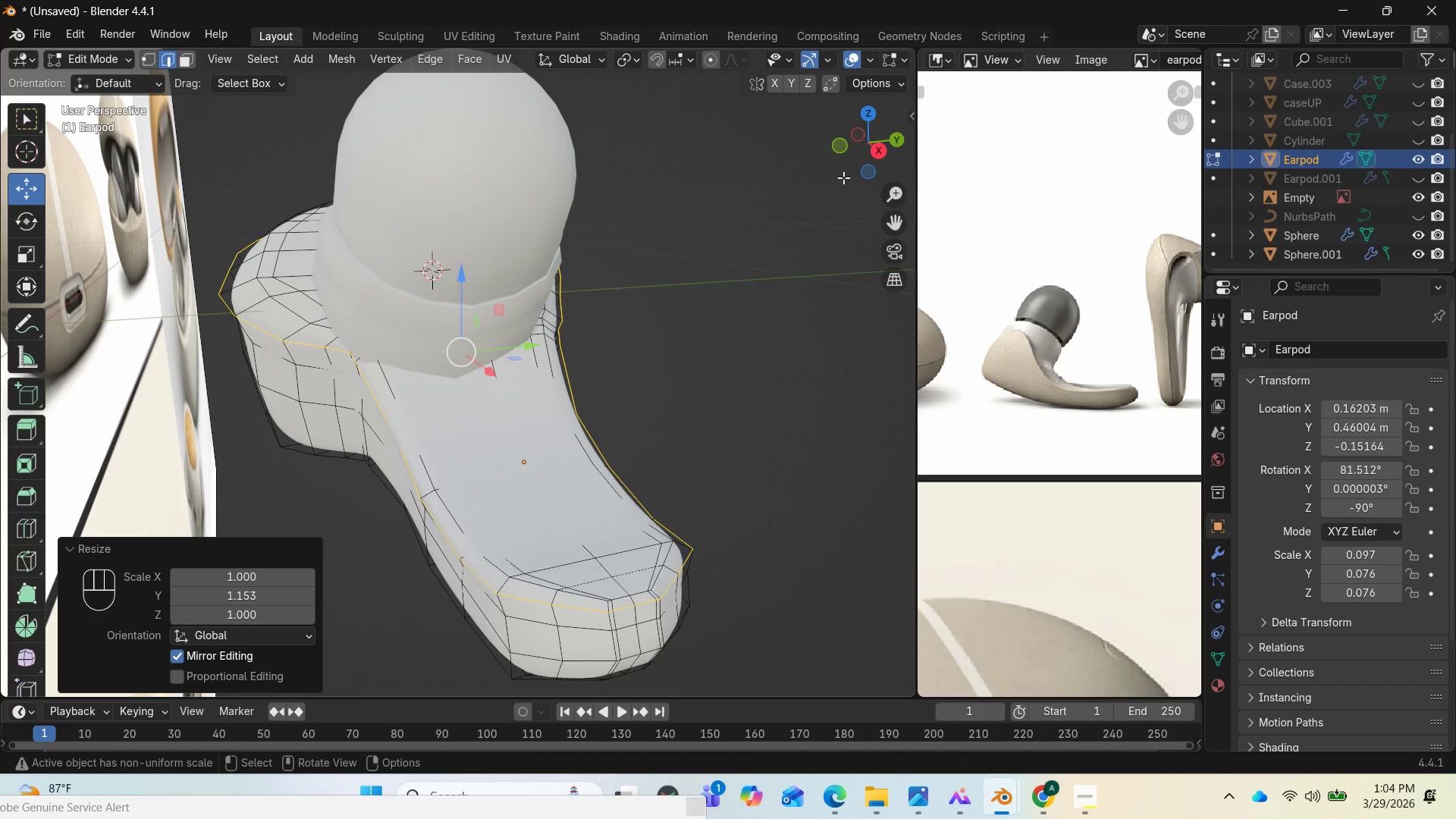 
left_click_drag(start_coordinate=[861, 155], to_coordinate=[44, 102])
 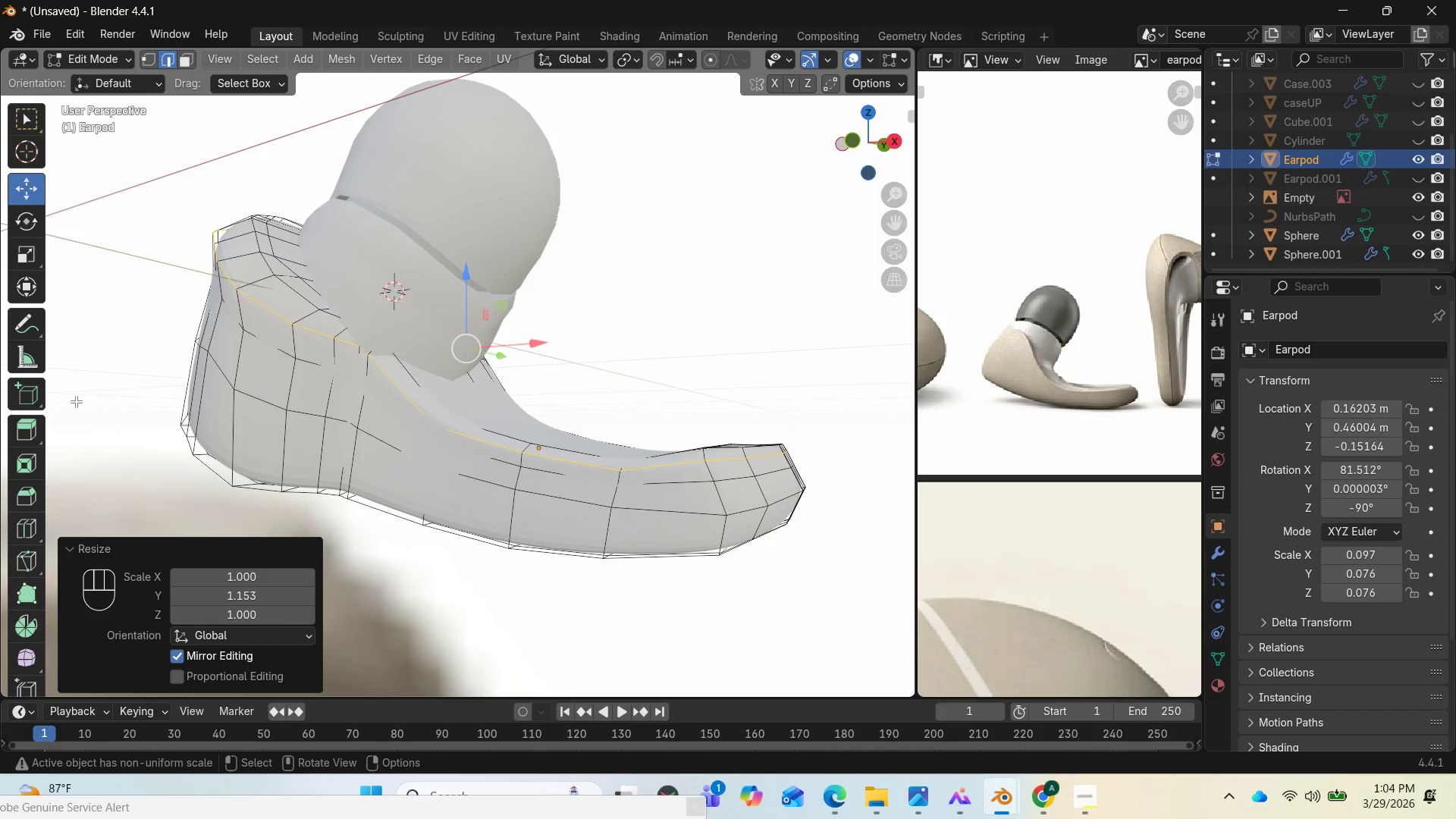 
hold_key(key=AltLeft, duration=1.09)
left_click([306, 359])
 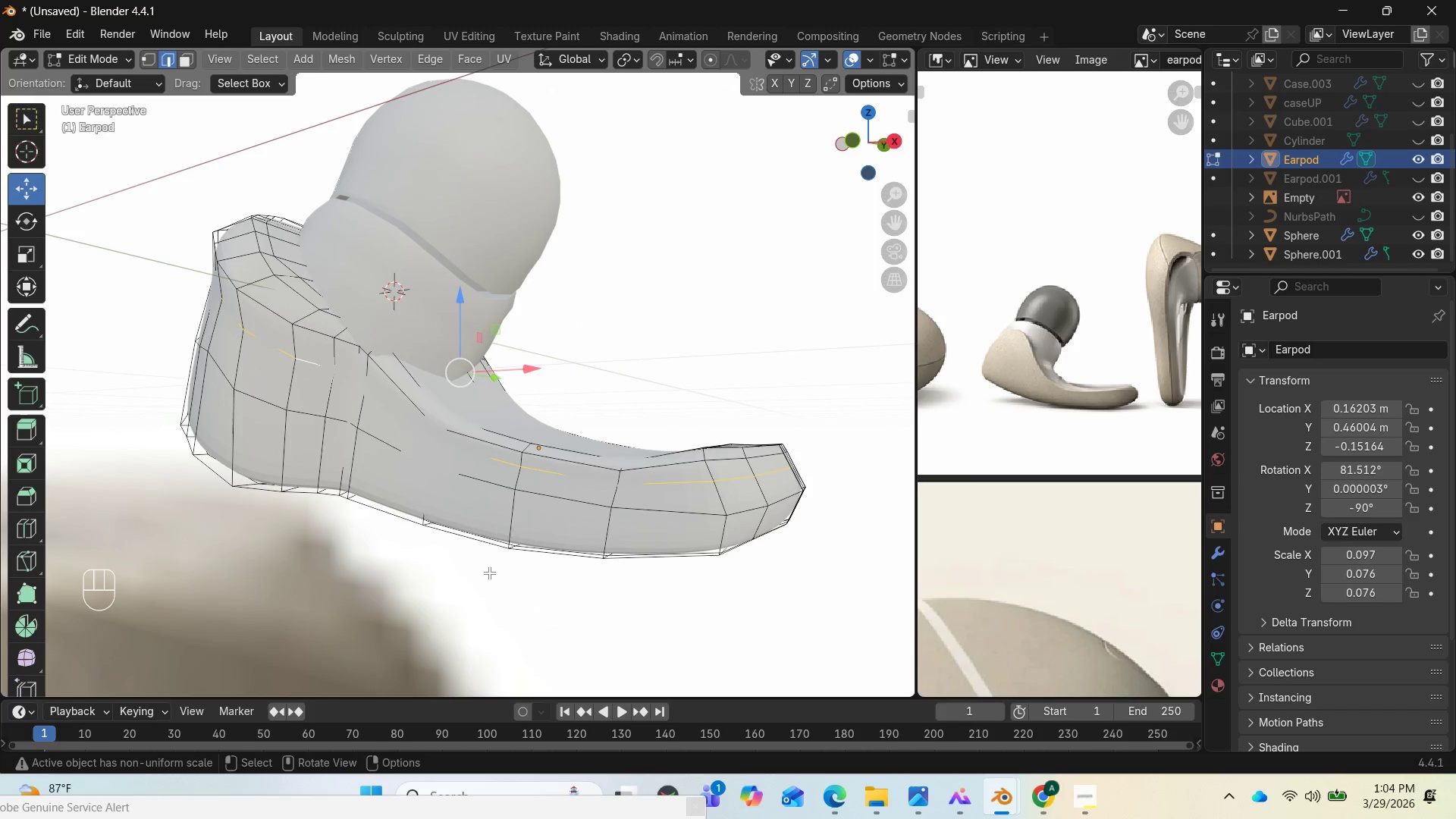 
type(sy)
 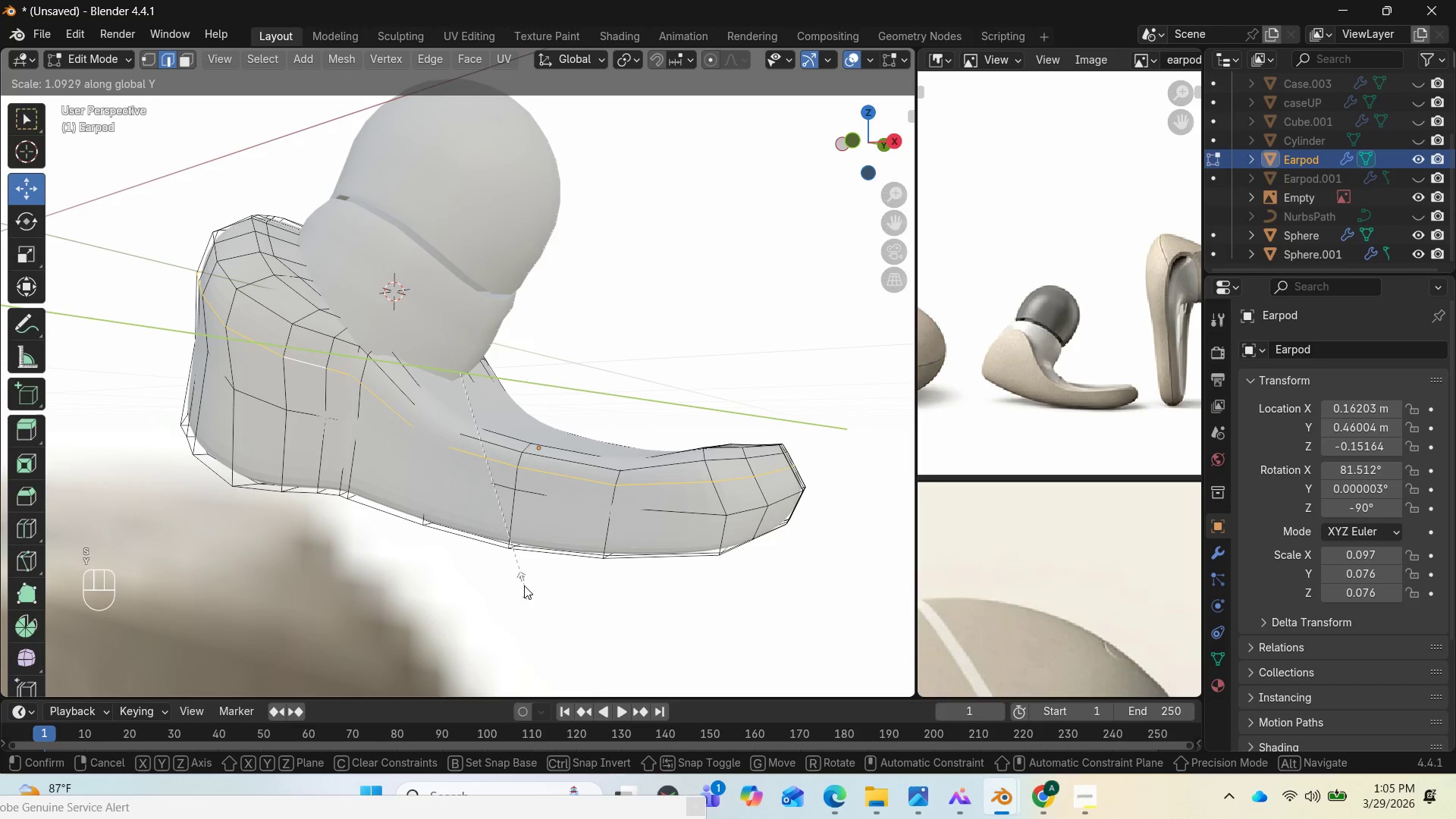 
left_click([524, 585])
 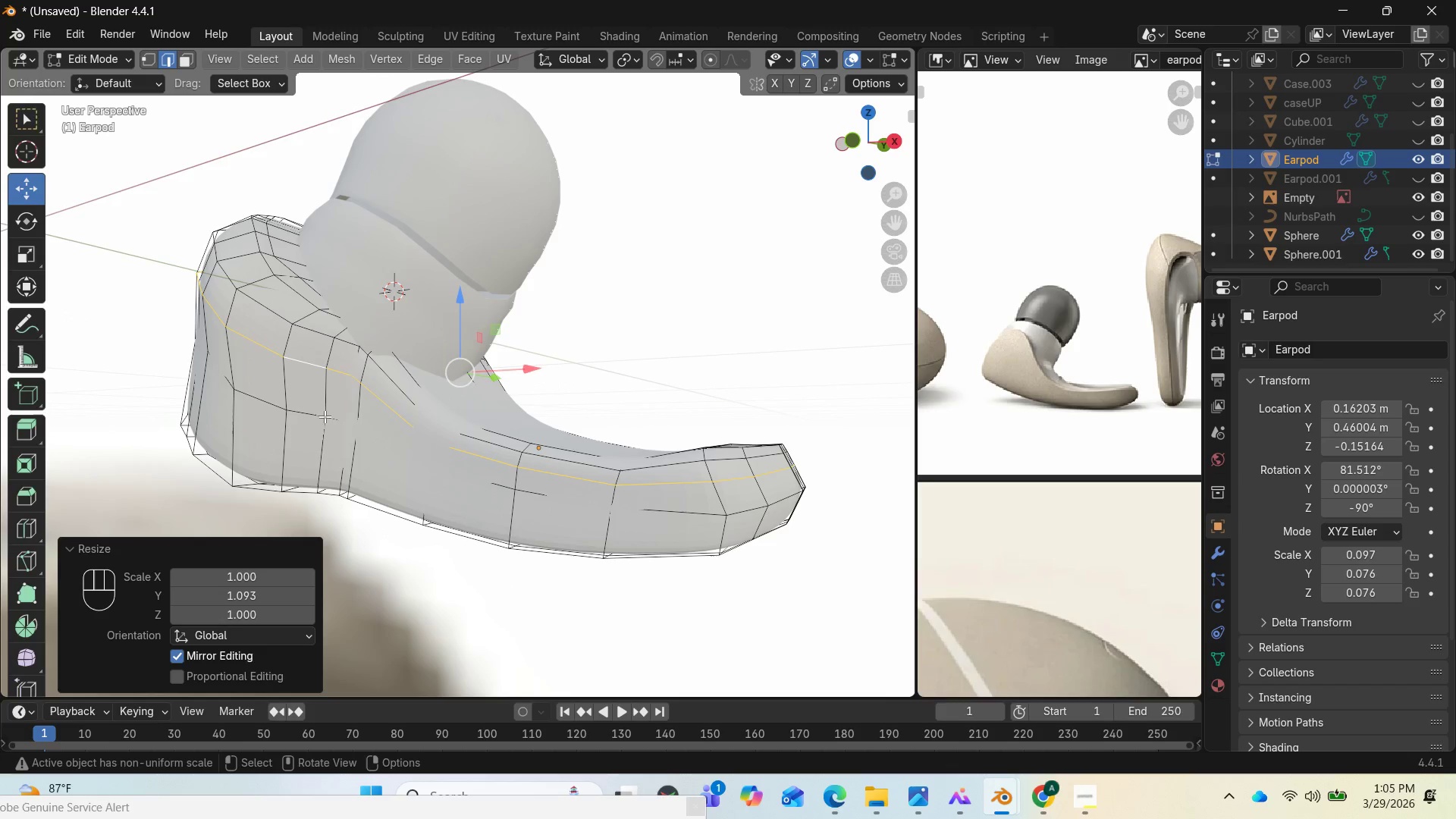 
hold_key(key=AltLeft, duration=0.72)
left_click([325, 416])
 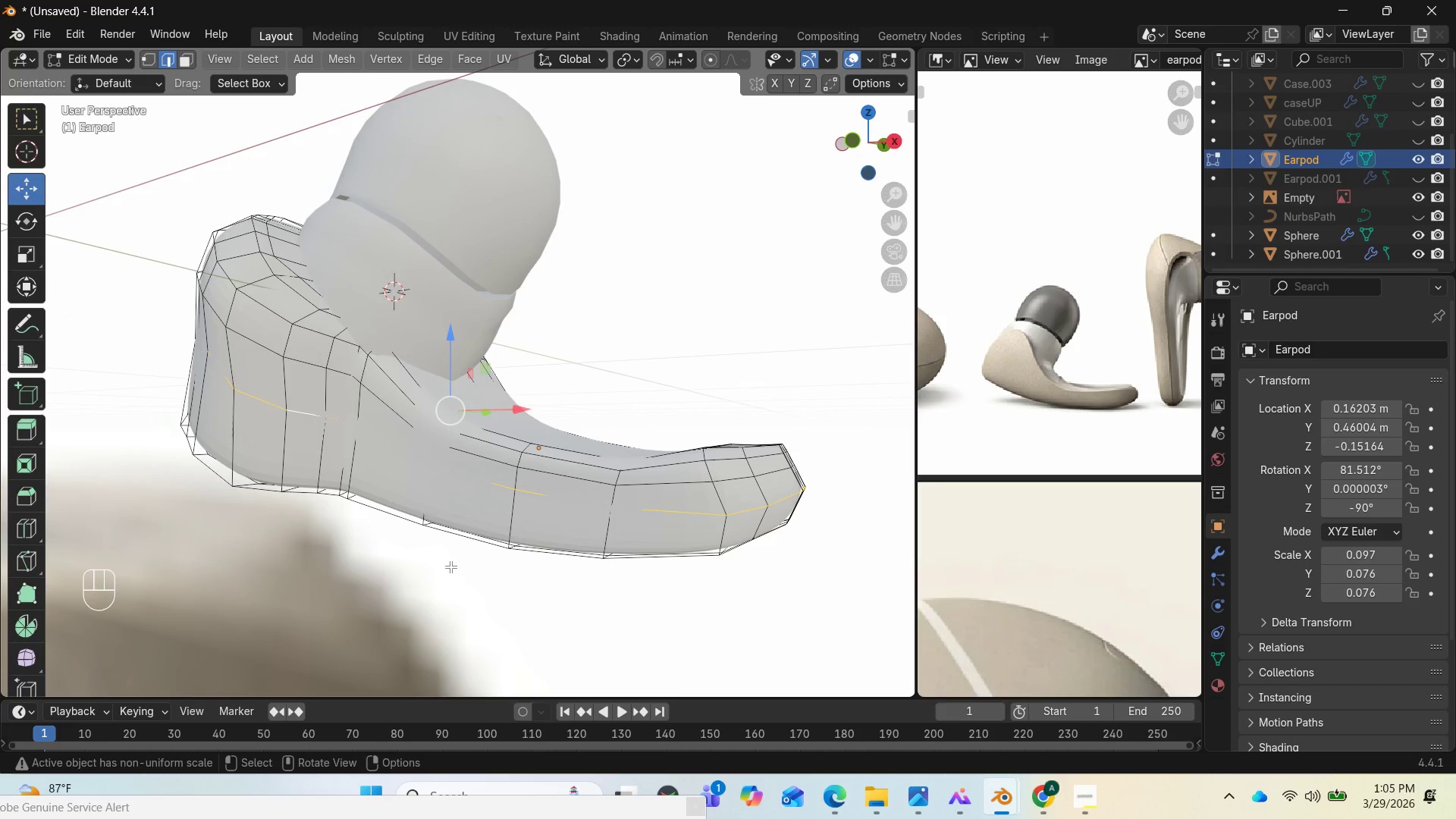 
type(sy)
 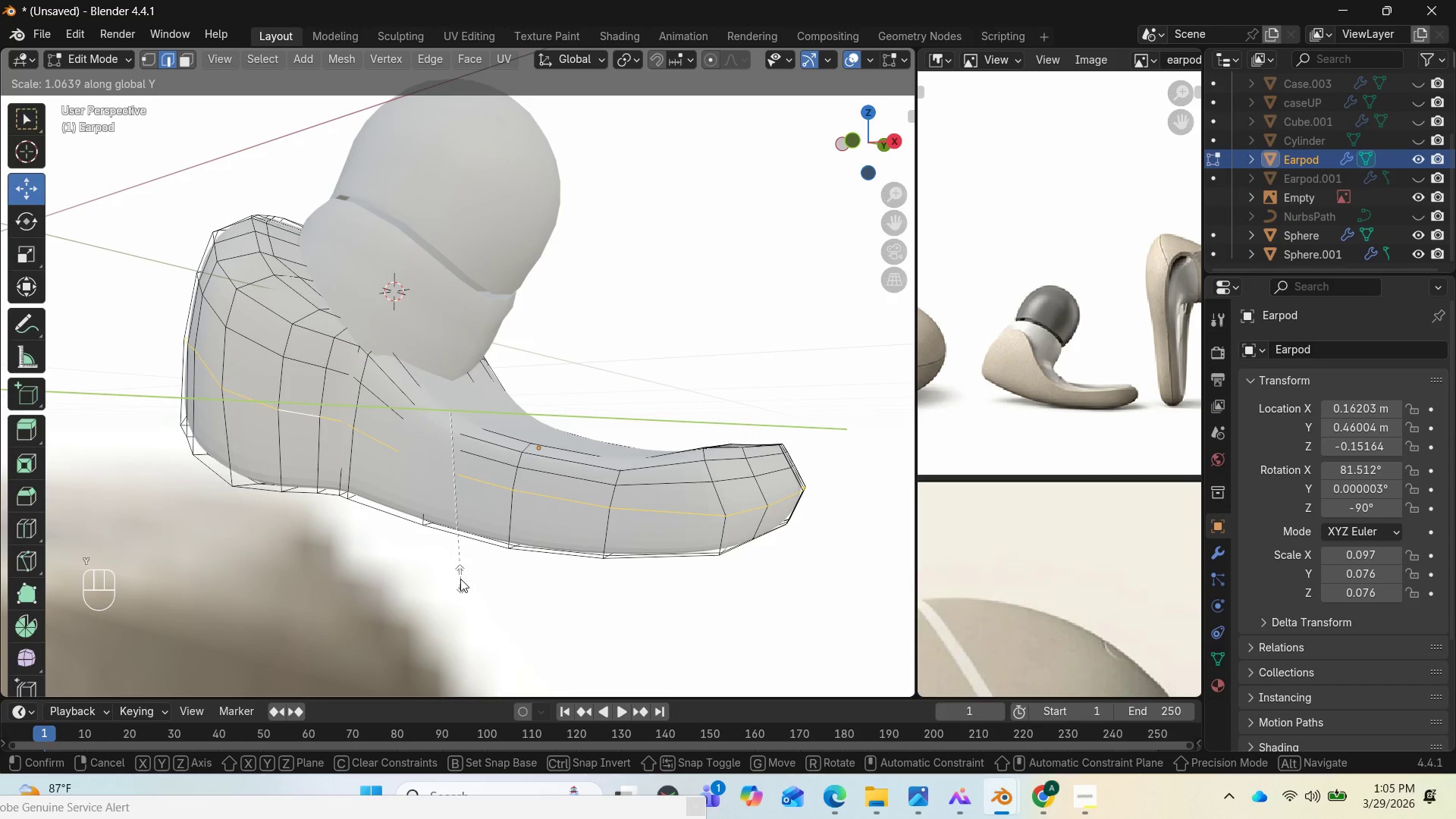 
left_click([460, 579])
 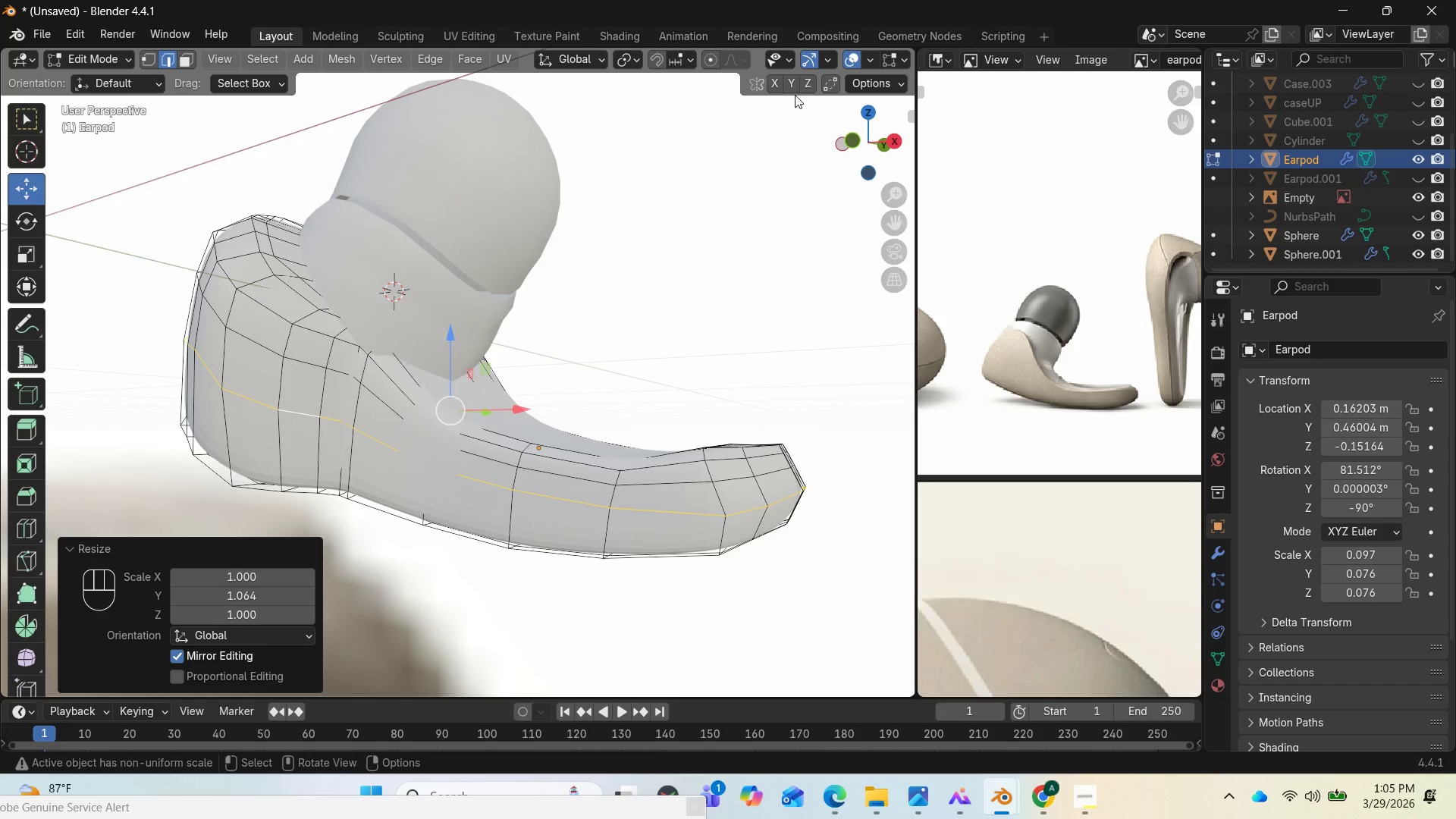 
left_click_drag(start_coordinate=[857, 146], to_coordinate=[771, 172])
 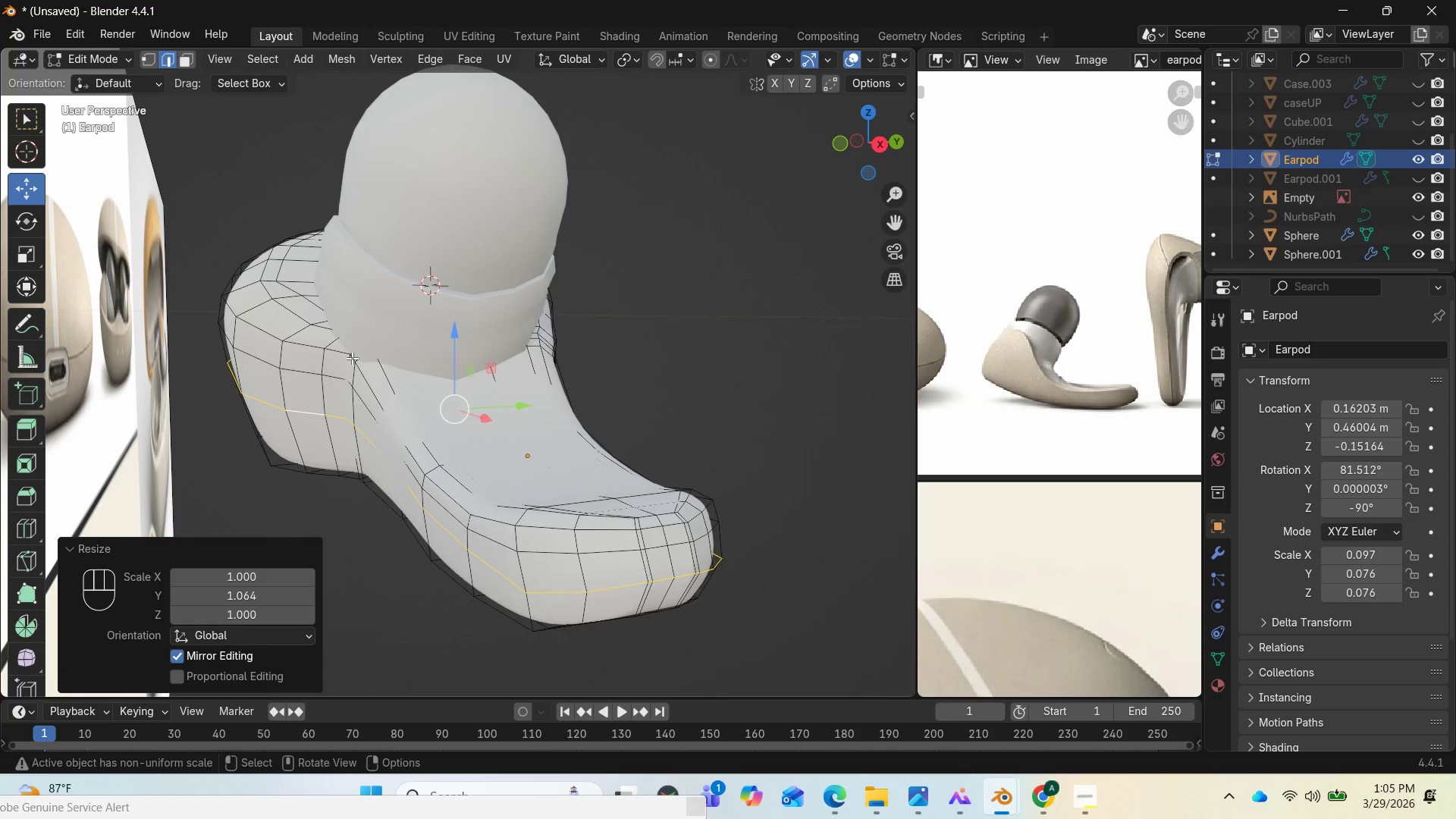 
left_click([346, 358])
 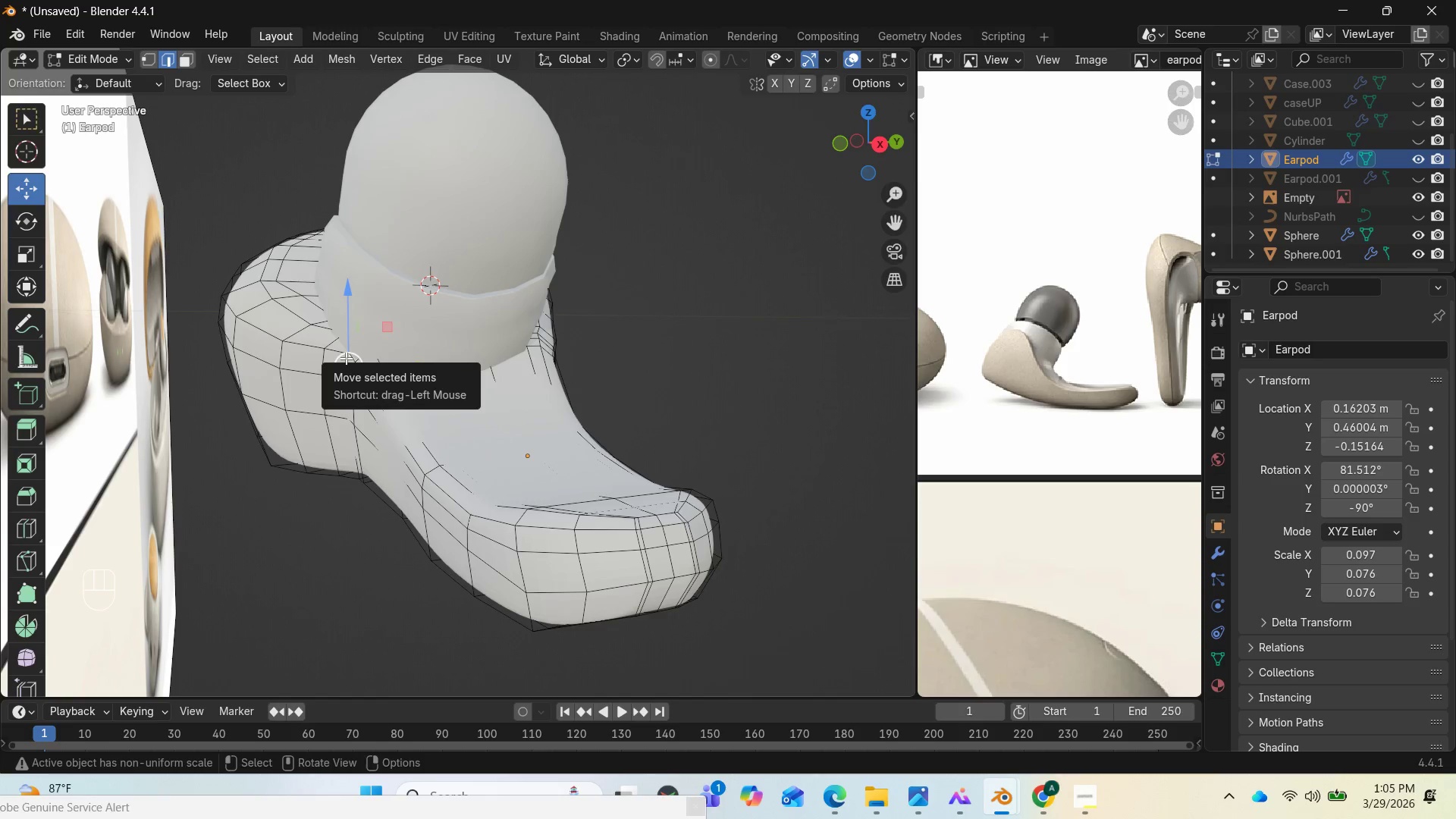 
hold_key(key=AltLeft, duration=0.91)
left_click([346, 358])
 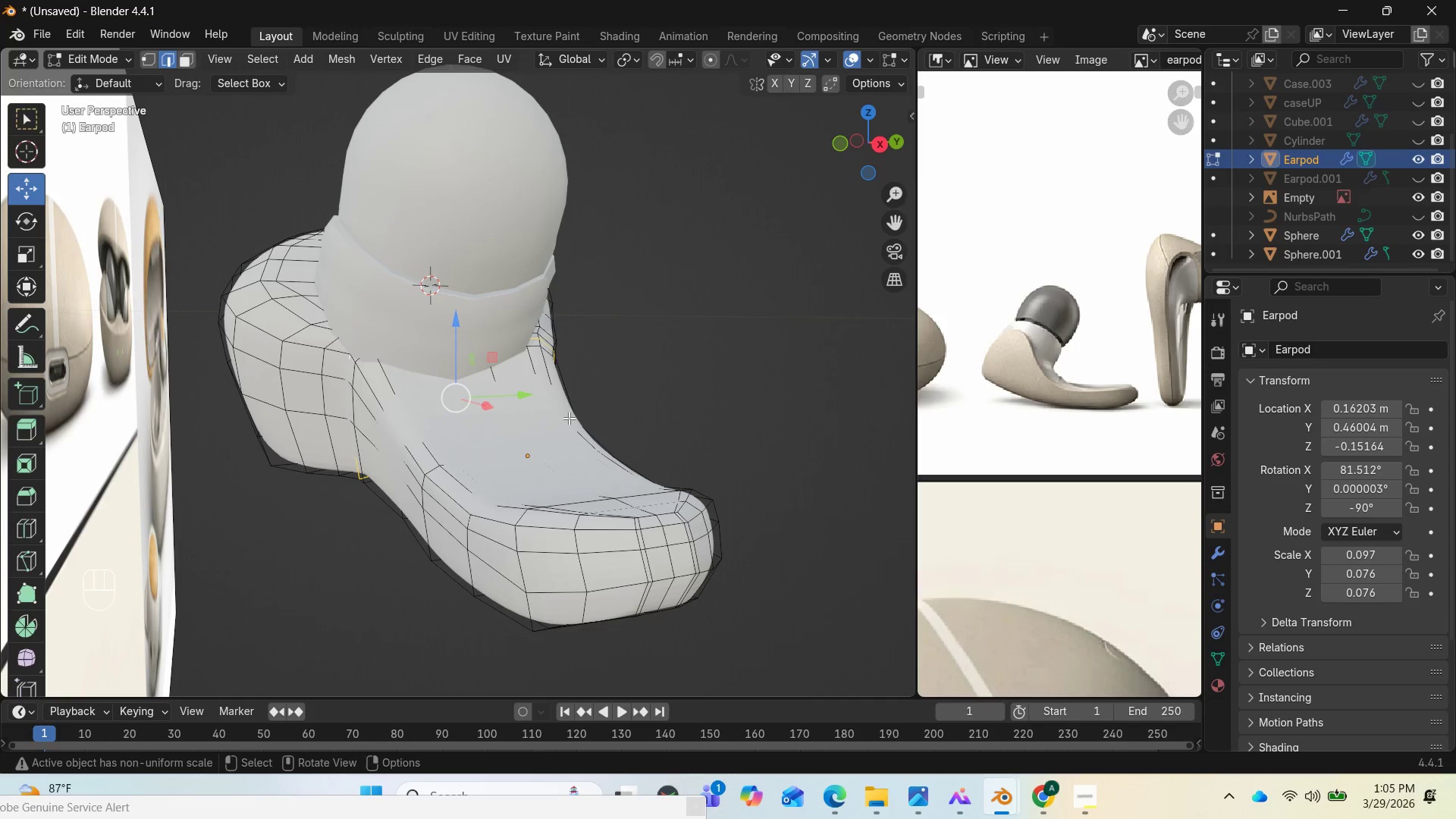 
type(sy)
 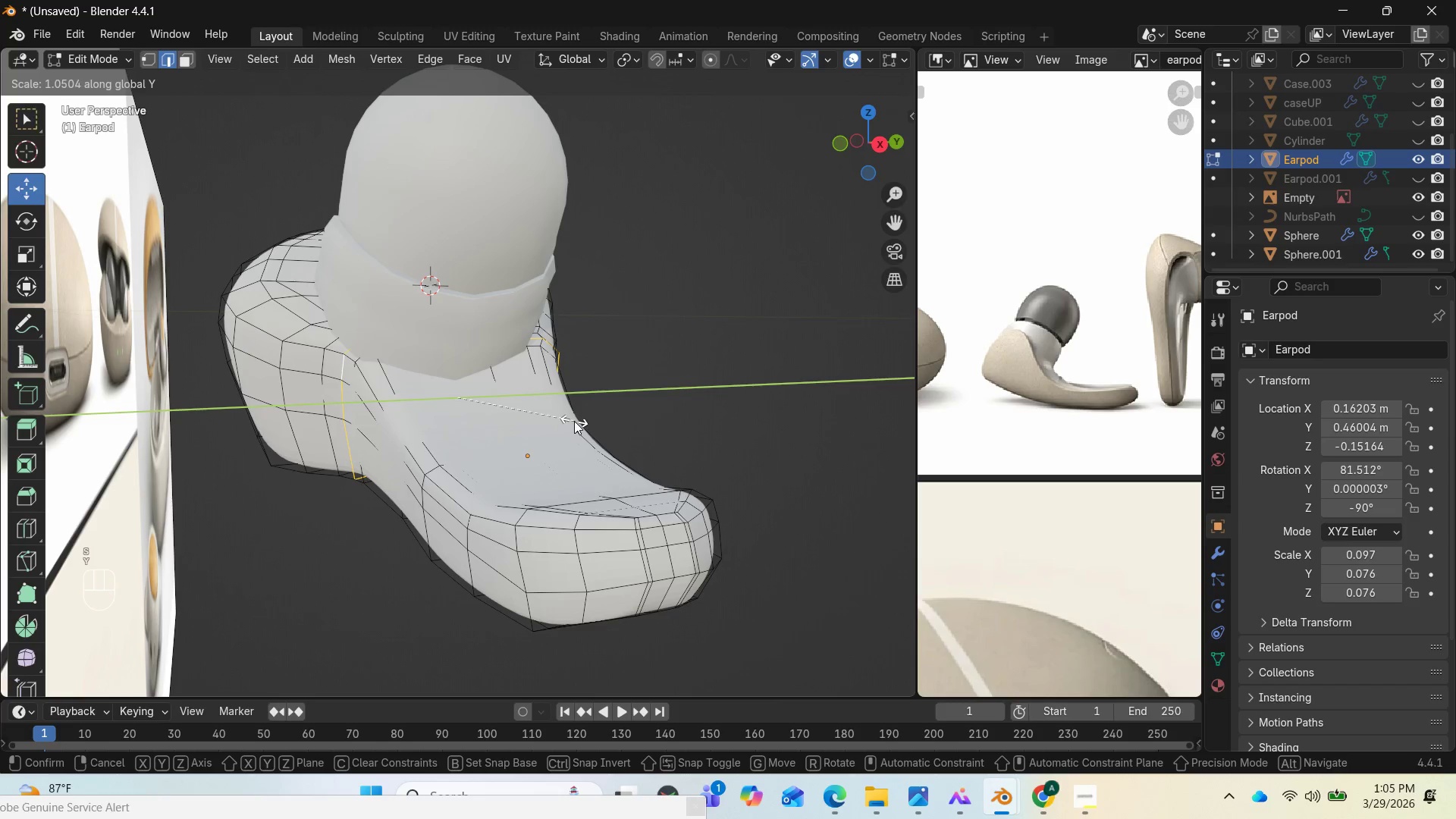 
left_click([574, 421])
 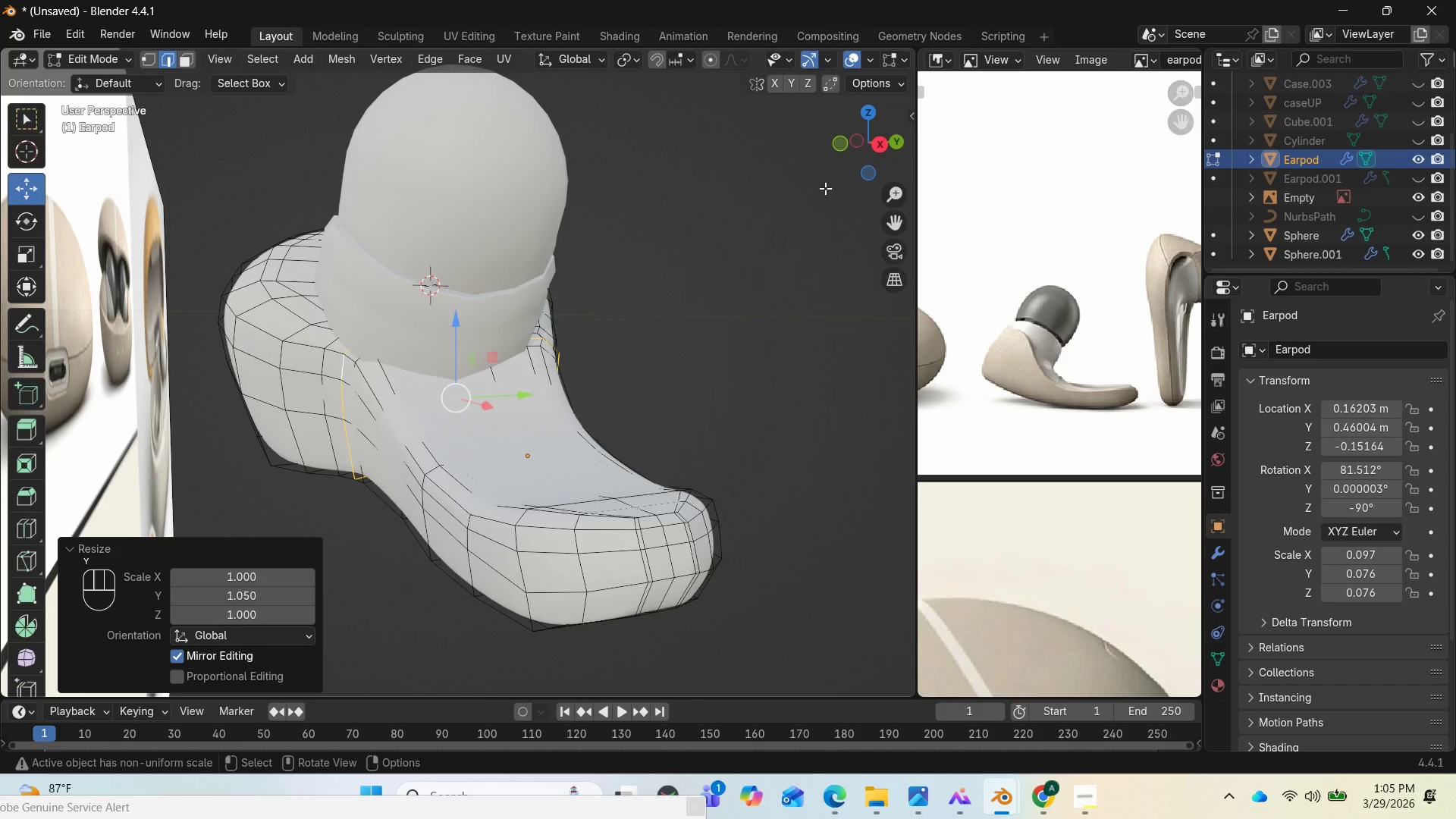 
left_click_drag(start_coordinate=[848, 140], to_coordinate=[216, 119])
 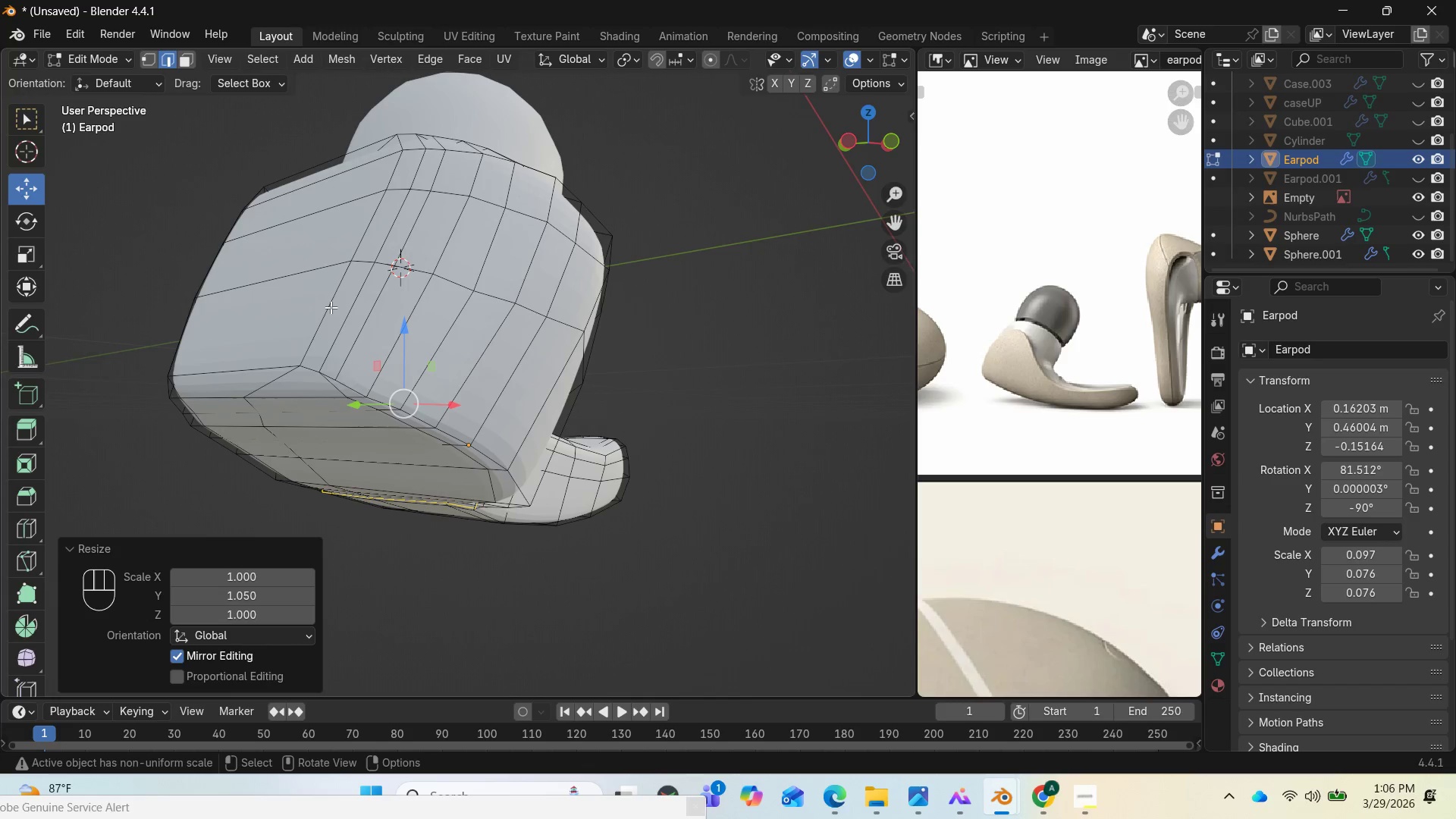 
hold_key(key=AltLeft, duration=0.78)
left_click([331, 307])
 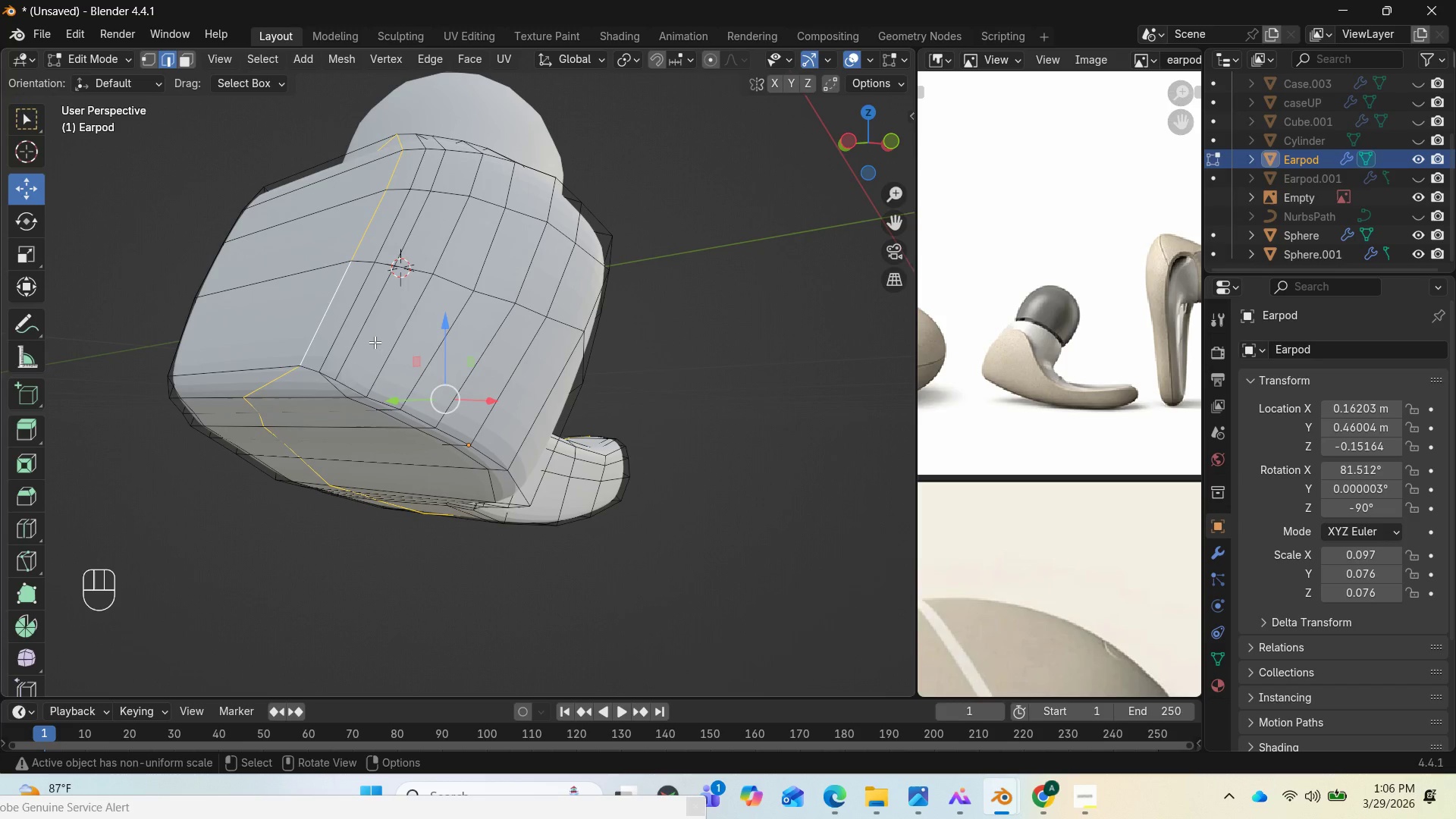 
type(sy0)
 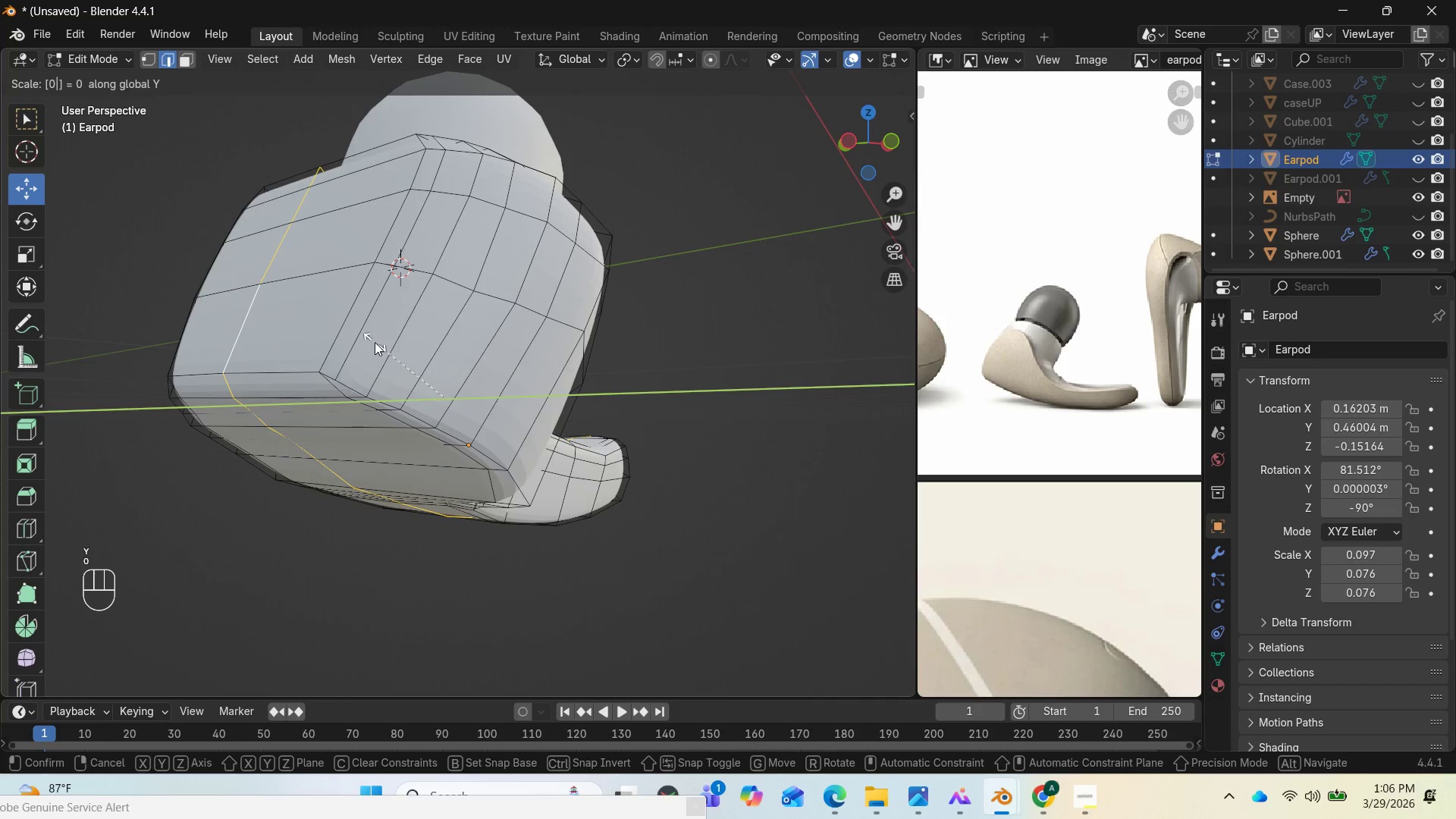 
left_click([375, 342])
 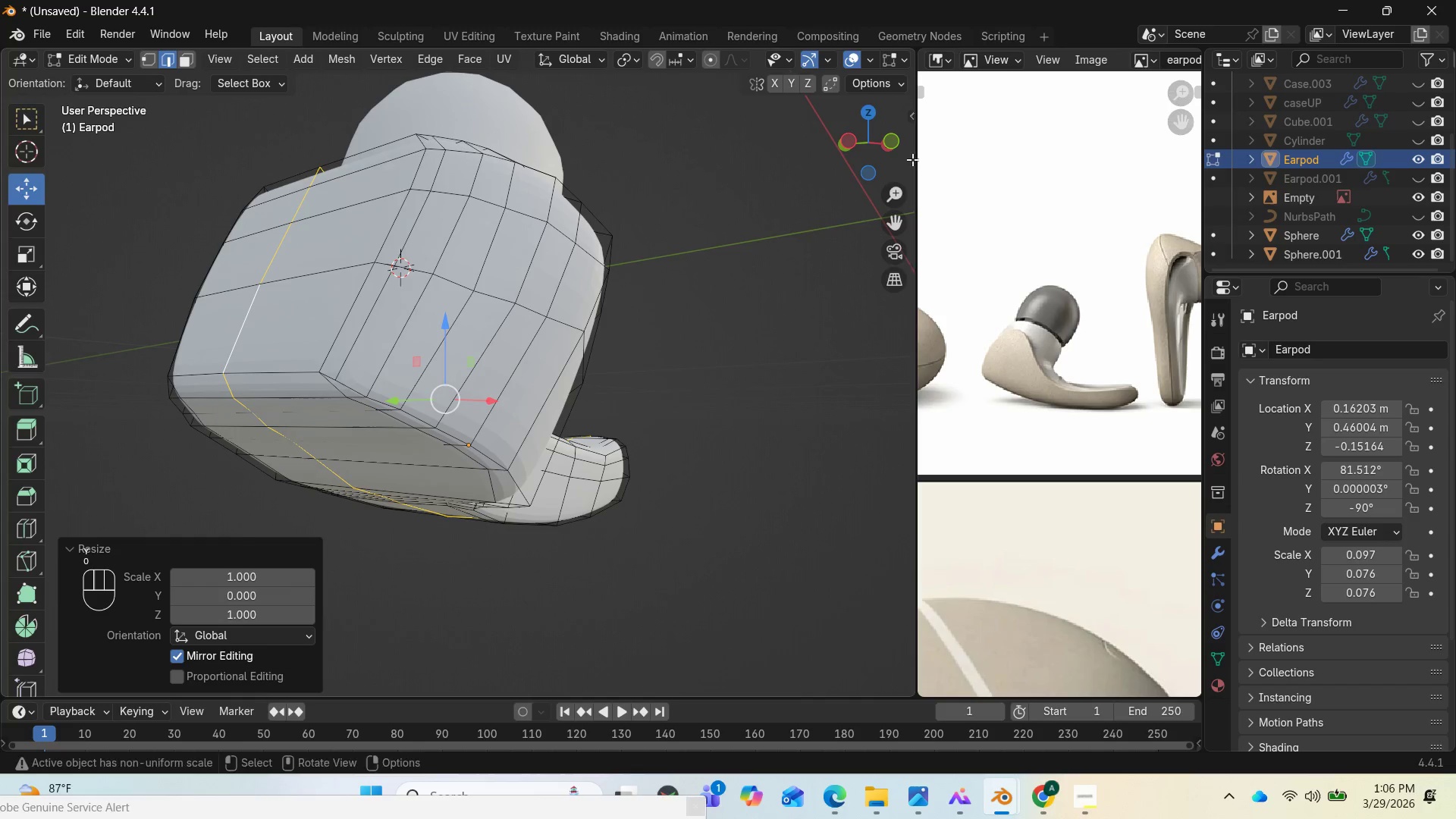 
left_click_drag(start_coordinate=[899, 131], to_coordinate=[819, 237])
 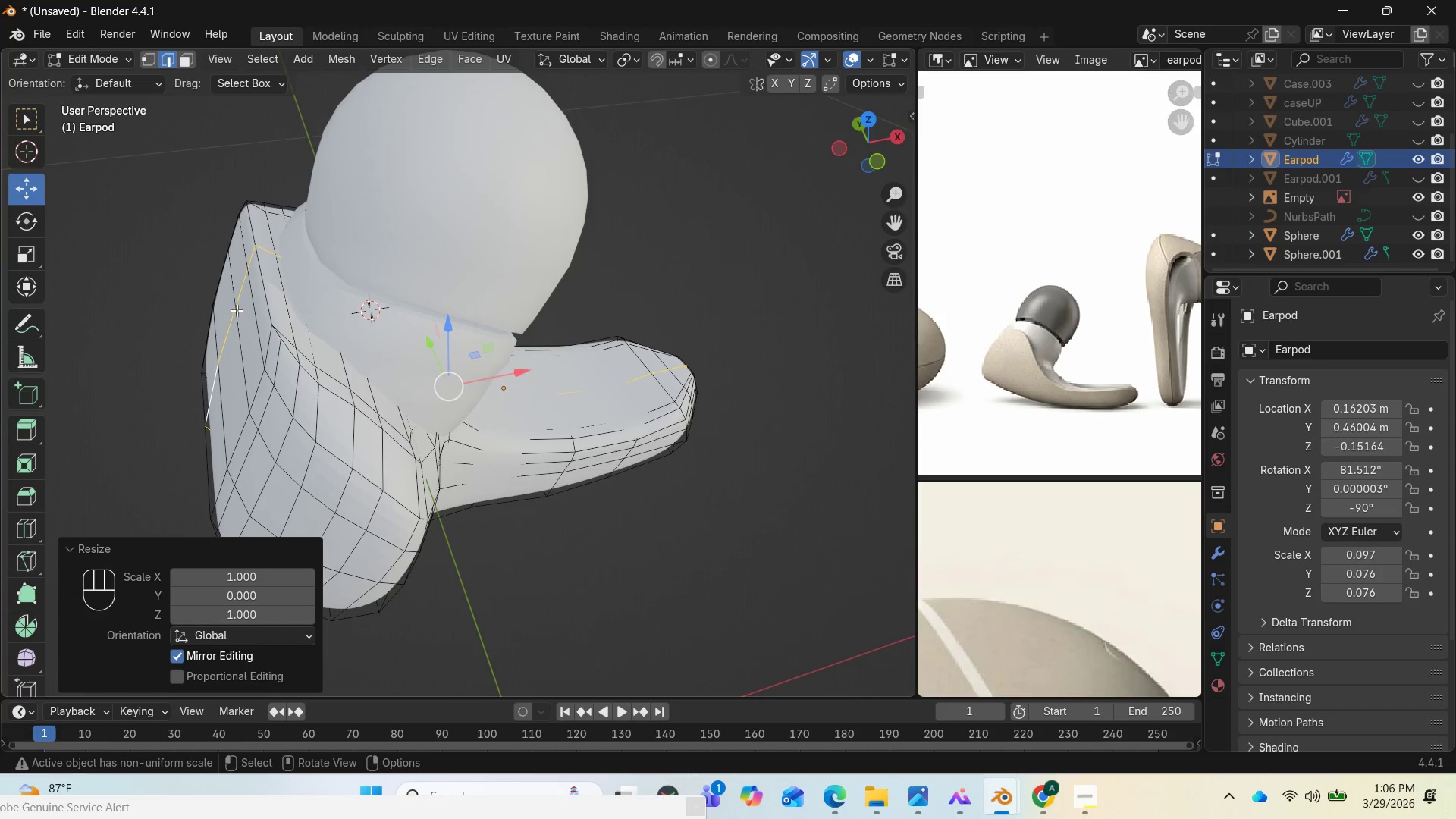 
left_click([253, 256])
 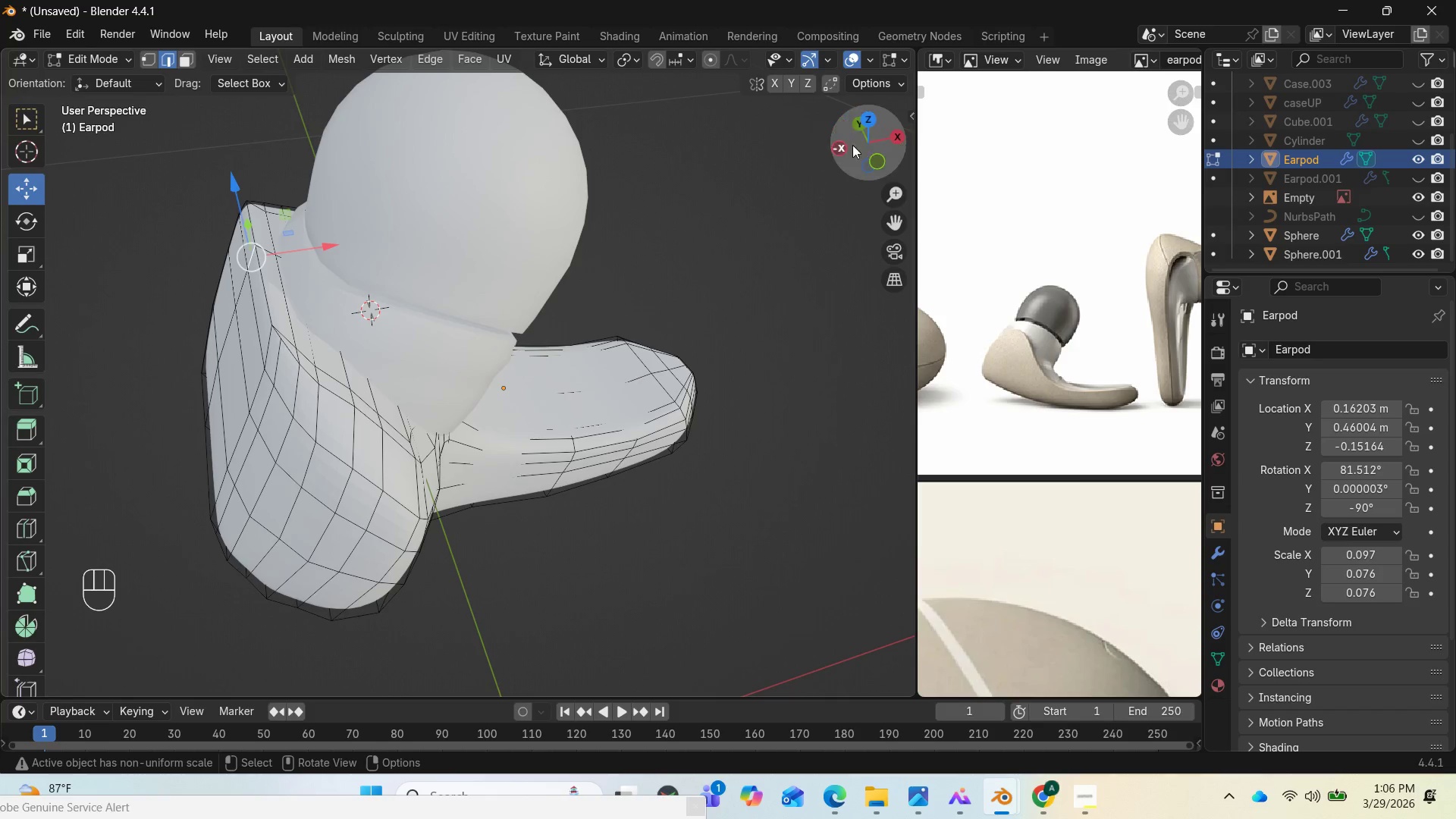 
left_click_drag(start_coordinate=[861, 136], to_coordinate=[16, 679])
 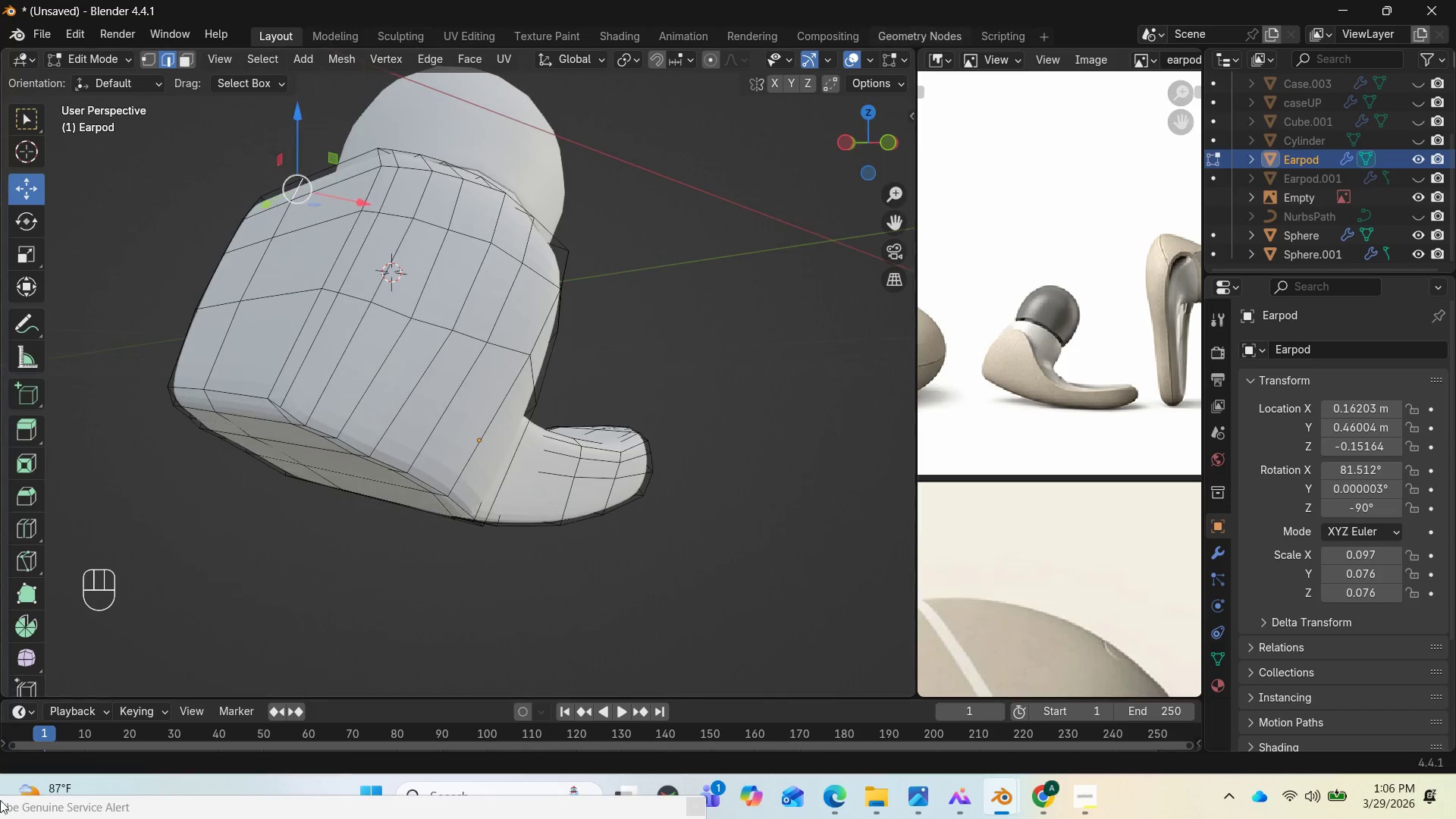 
hold_key(key=ControlLeft, duration=4.14)
left_click([215, 363])
 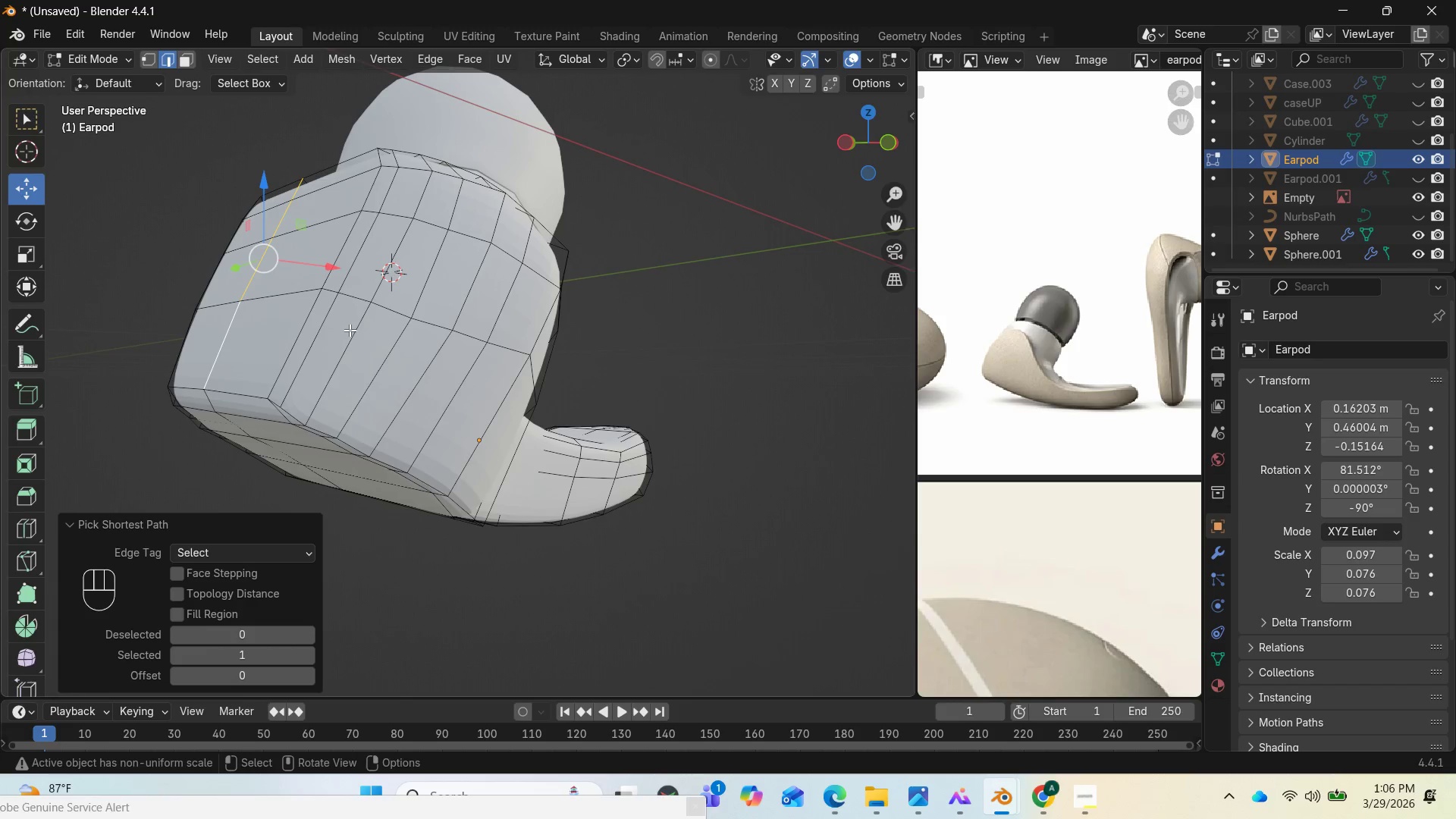 
left_click_drag(start_coordinate=[342, 275], to_coordinate=[323, 275])
 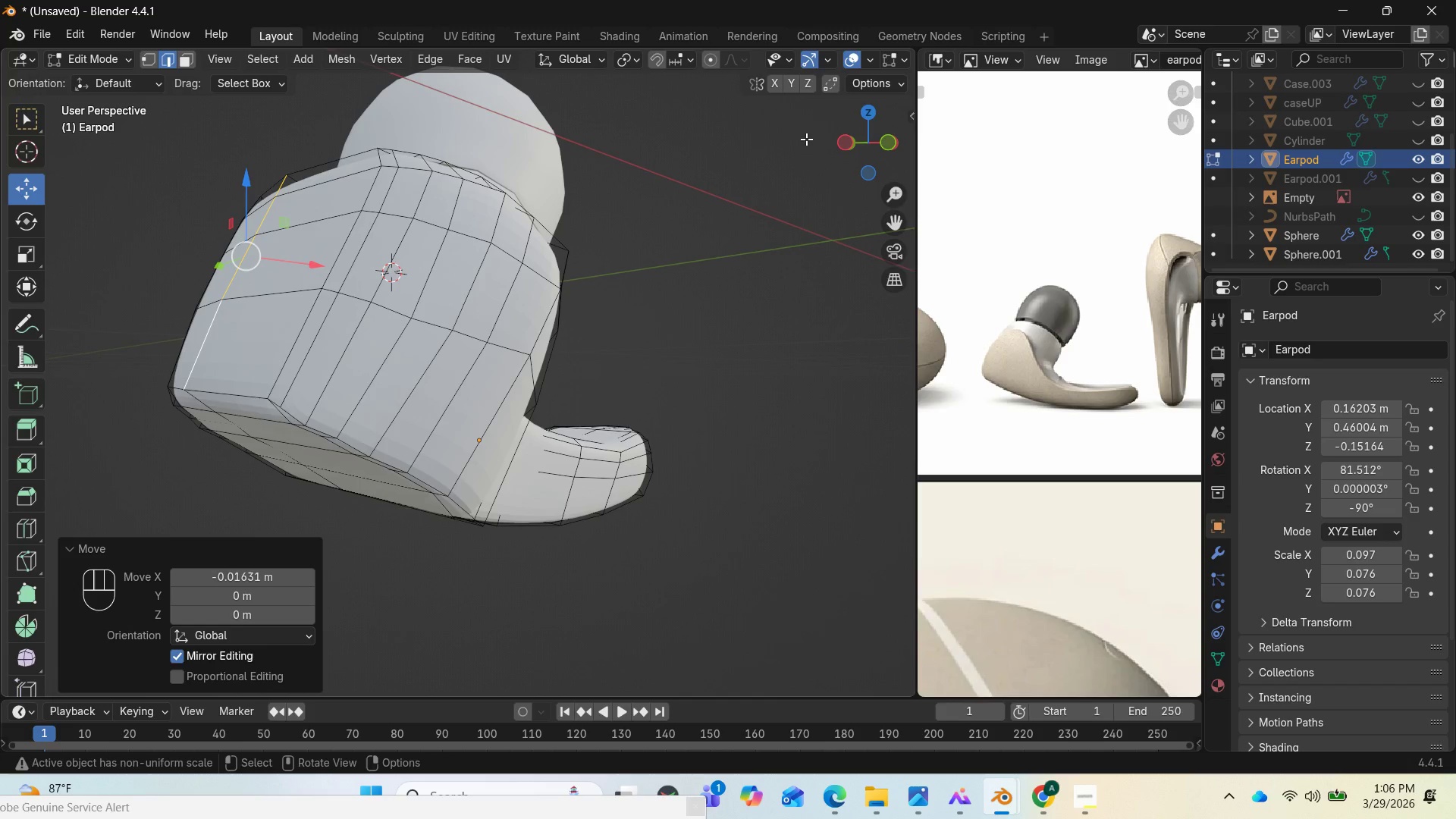 
left_click_drag(start_coordinate=[838, 143], to_coordinate=[723, 213])
 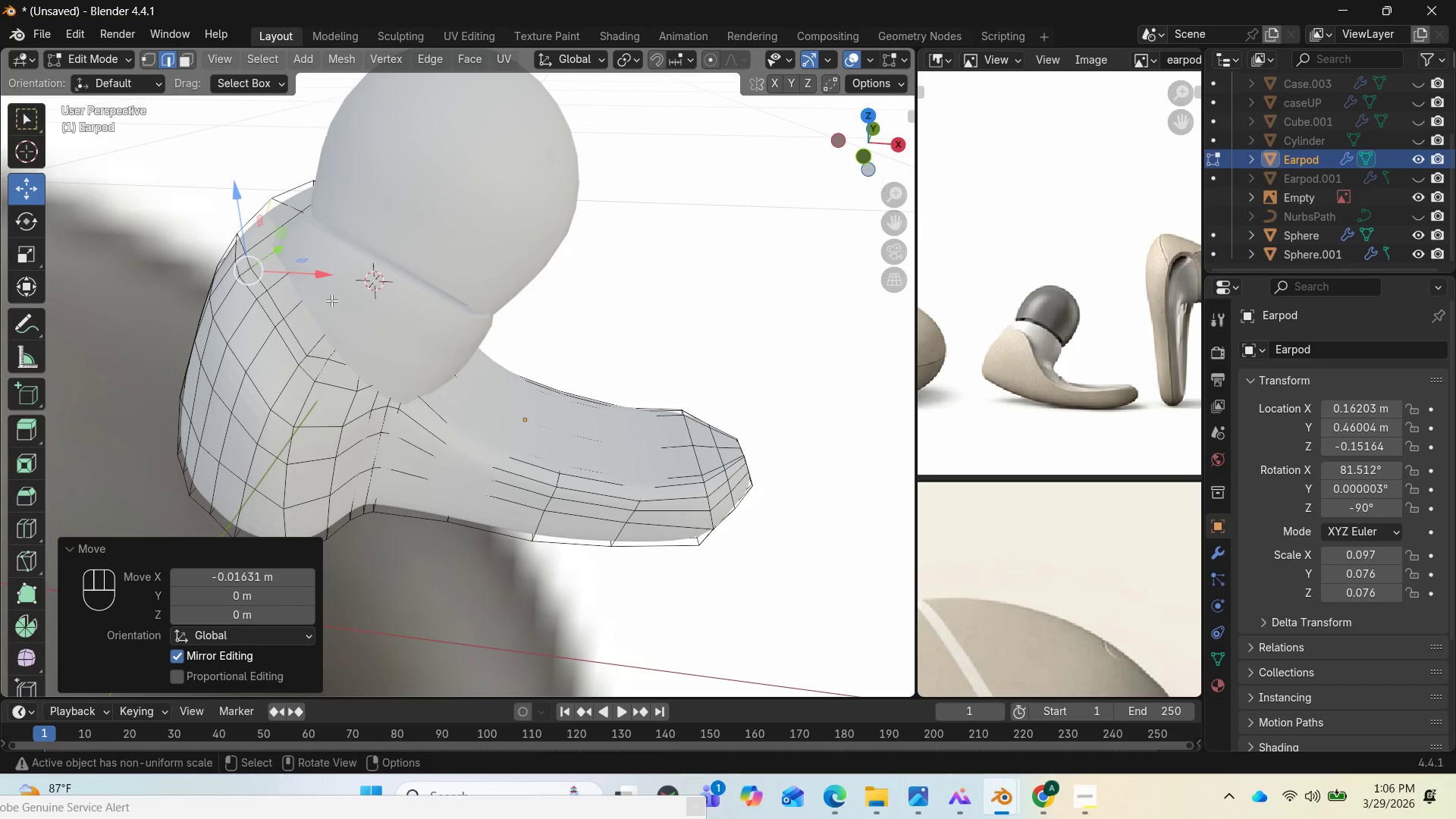 
key(Tab)
 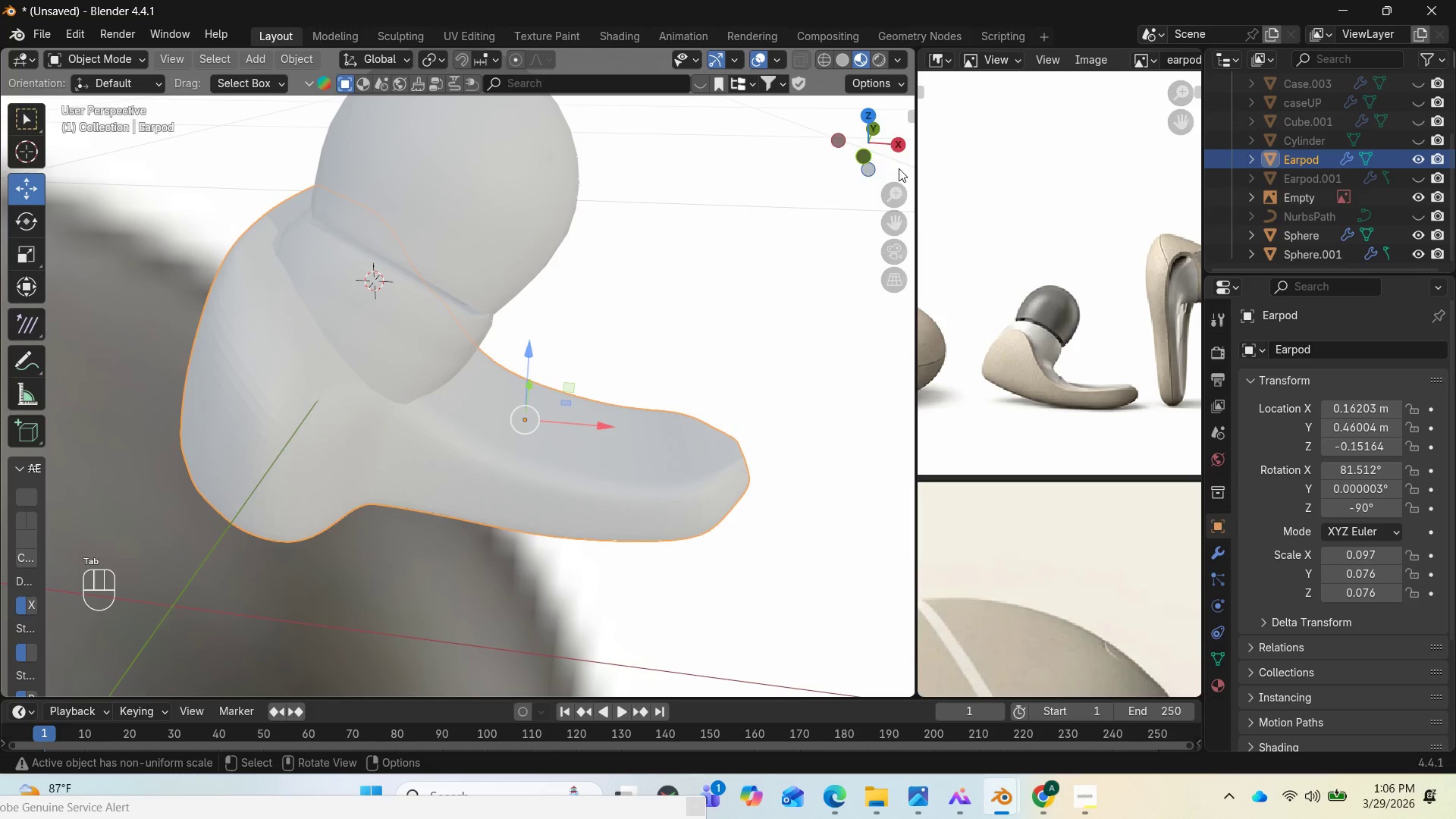 
left_click_drag(start_coordinate=[843, 152], to_coordinate=[824, 64])
 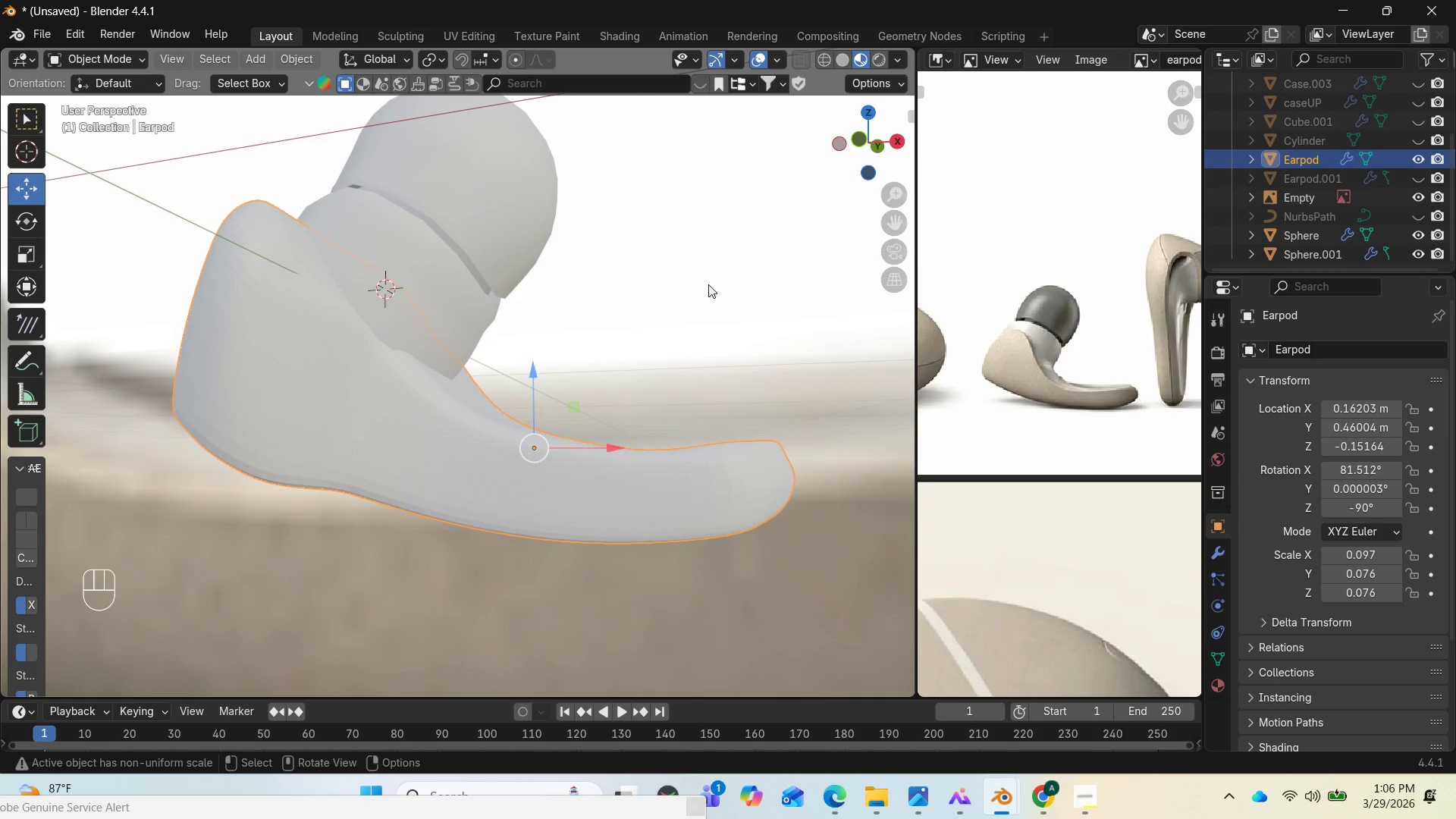 
scroll: coordinate [701, 301], scroll_direction: down, amount: 8.0
 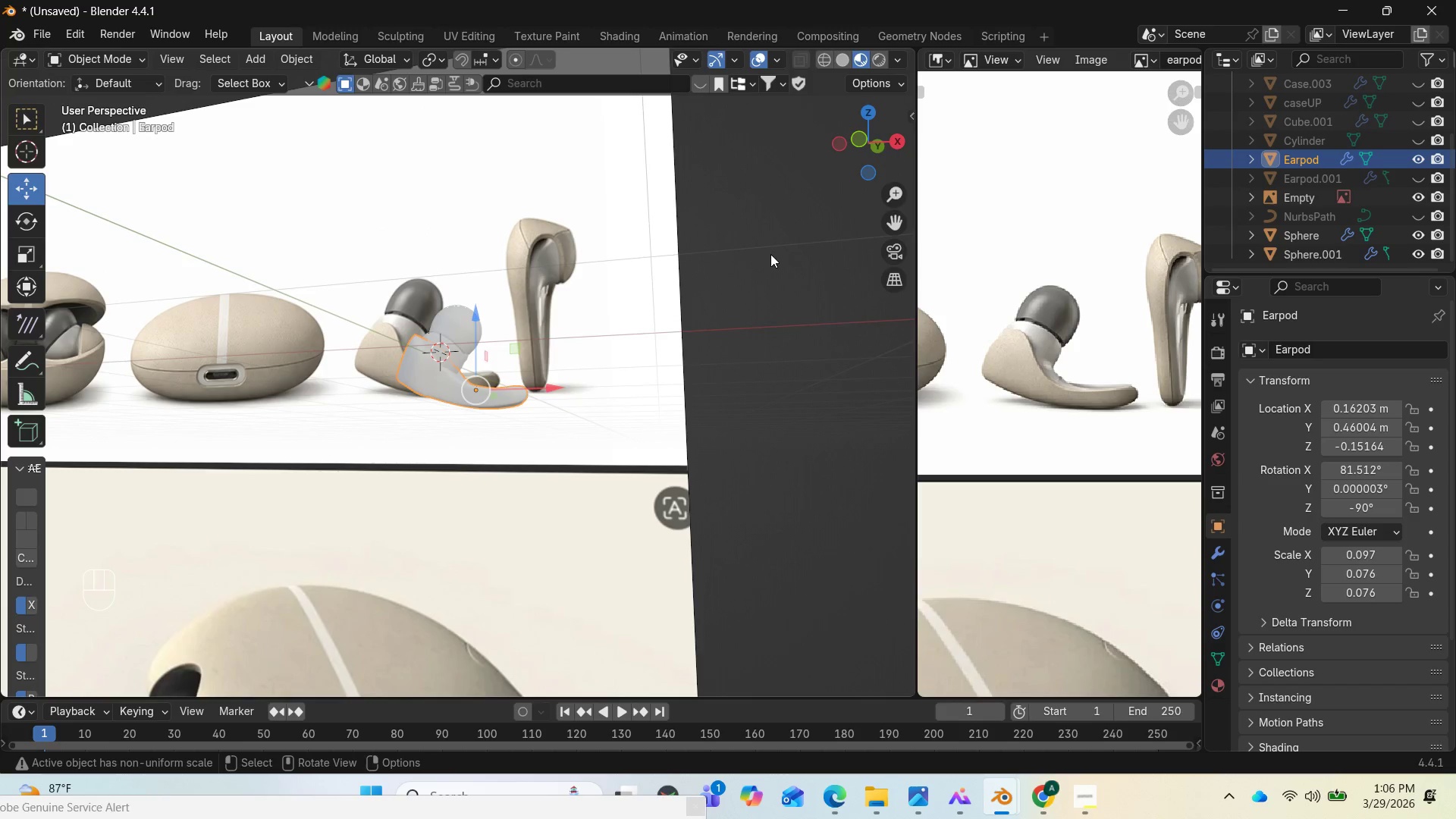 
left_click([742, 266])
 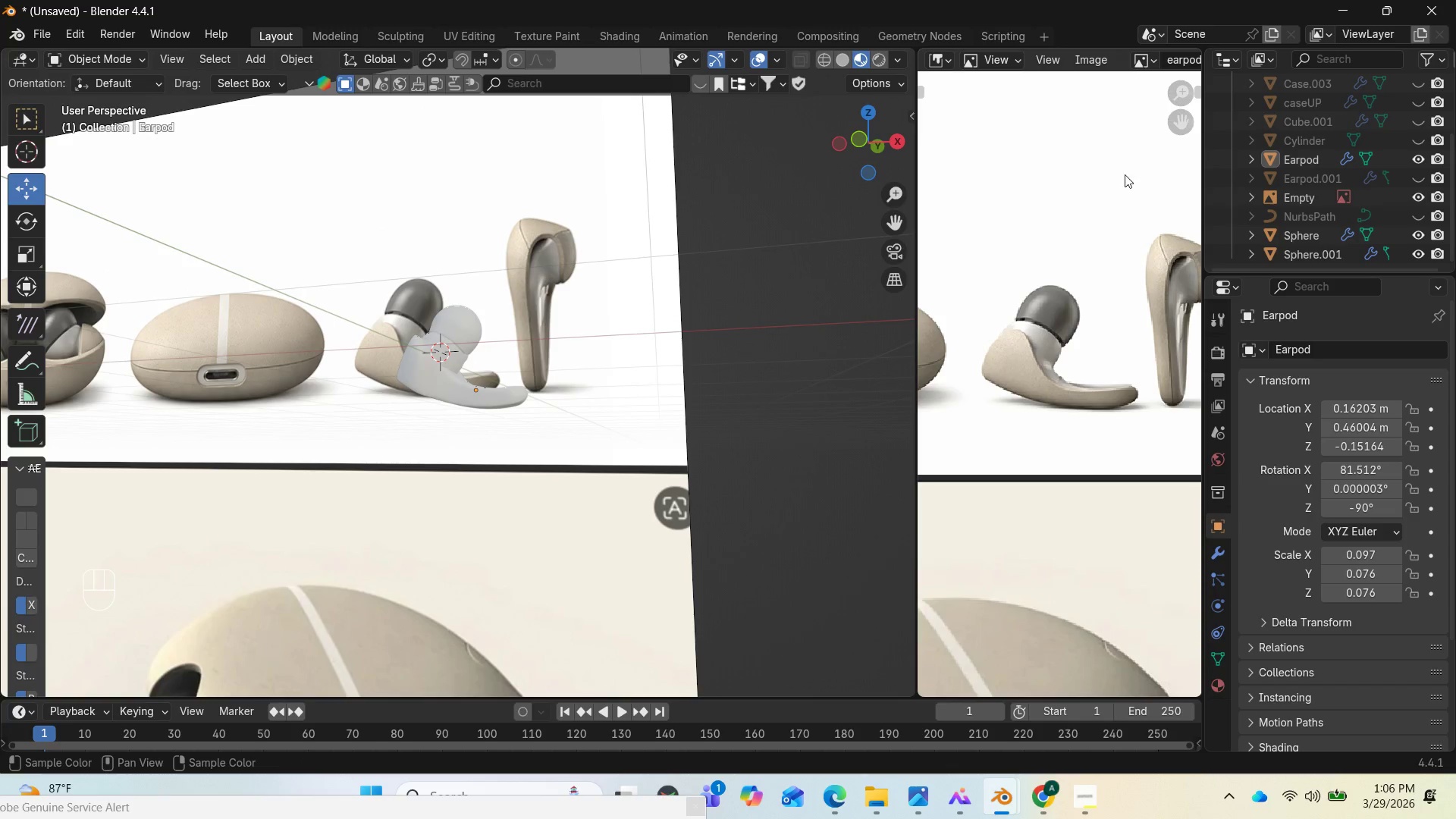 
scroll: coordinate [1102, 193], scroll_direction: down, amount: 1.0
 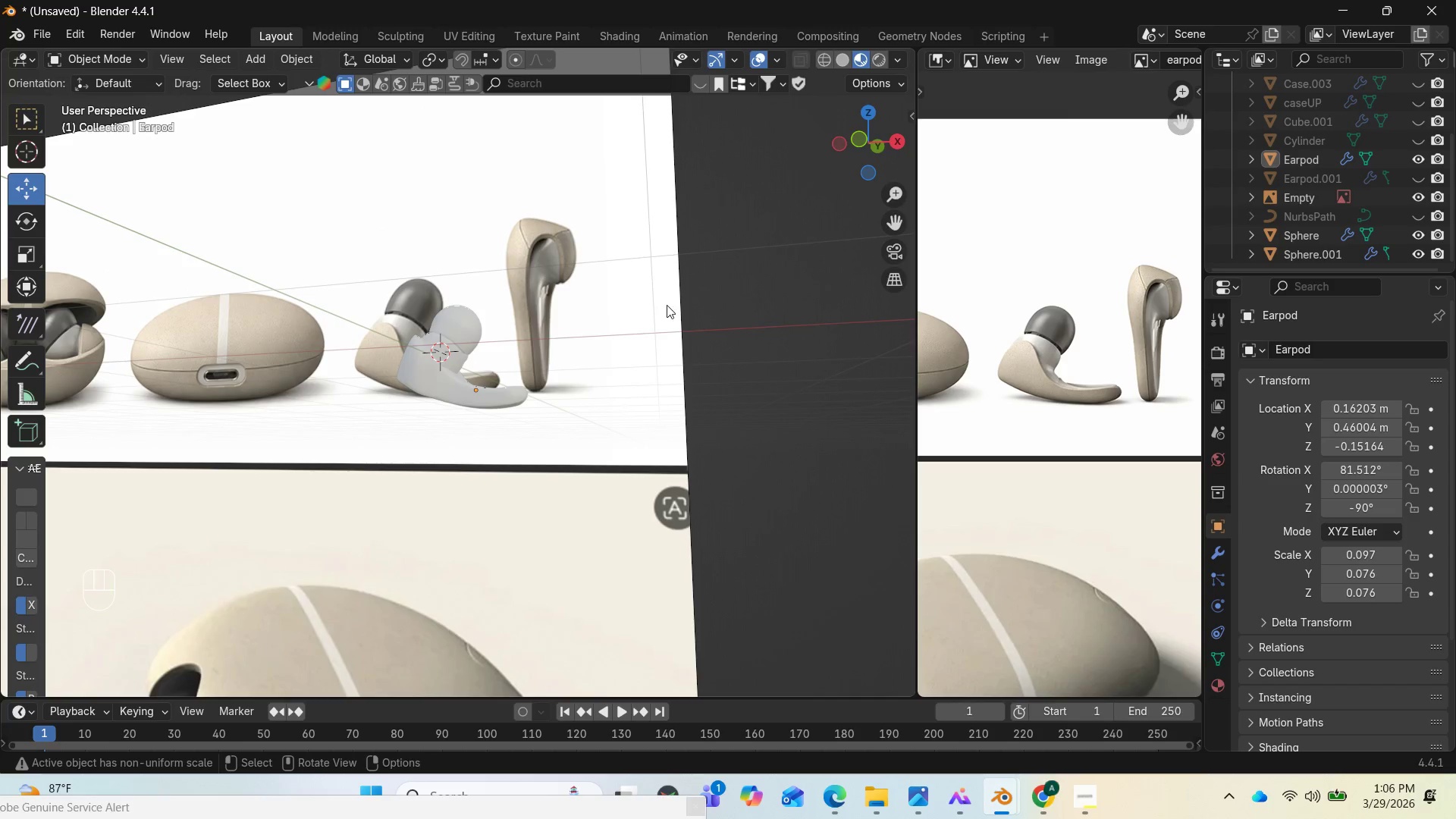 
left_click([639, 328])
 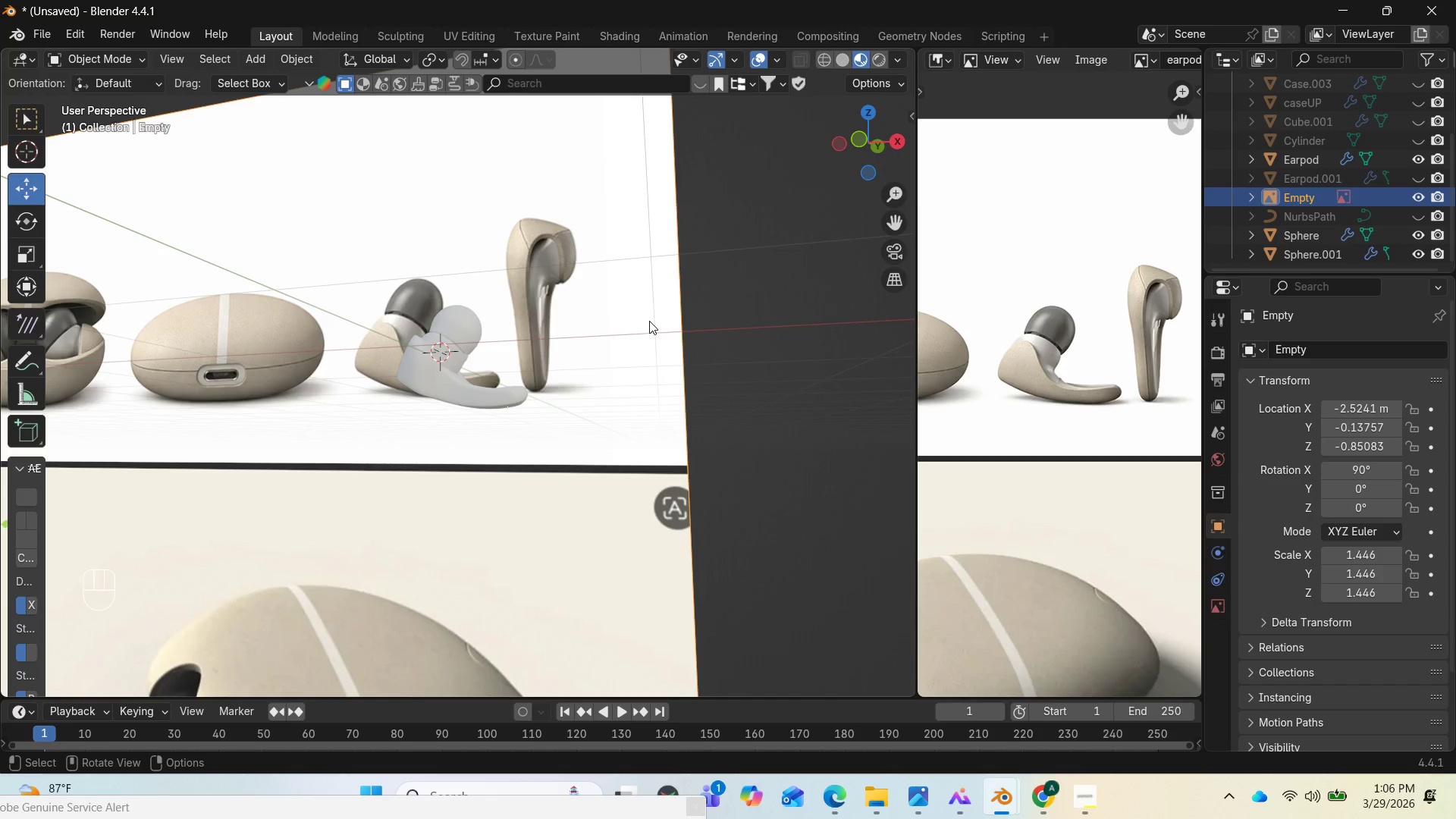 
key(H)
 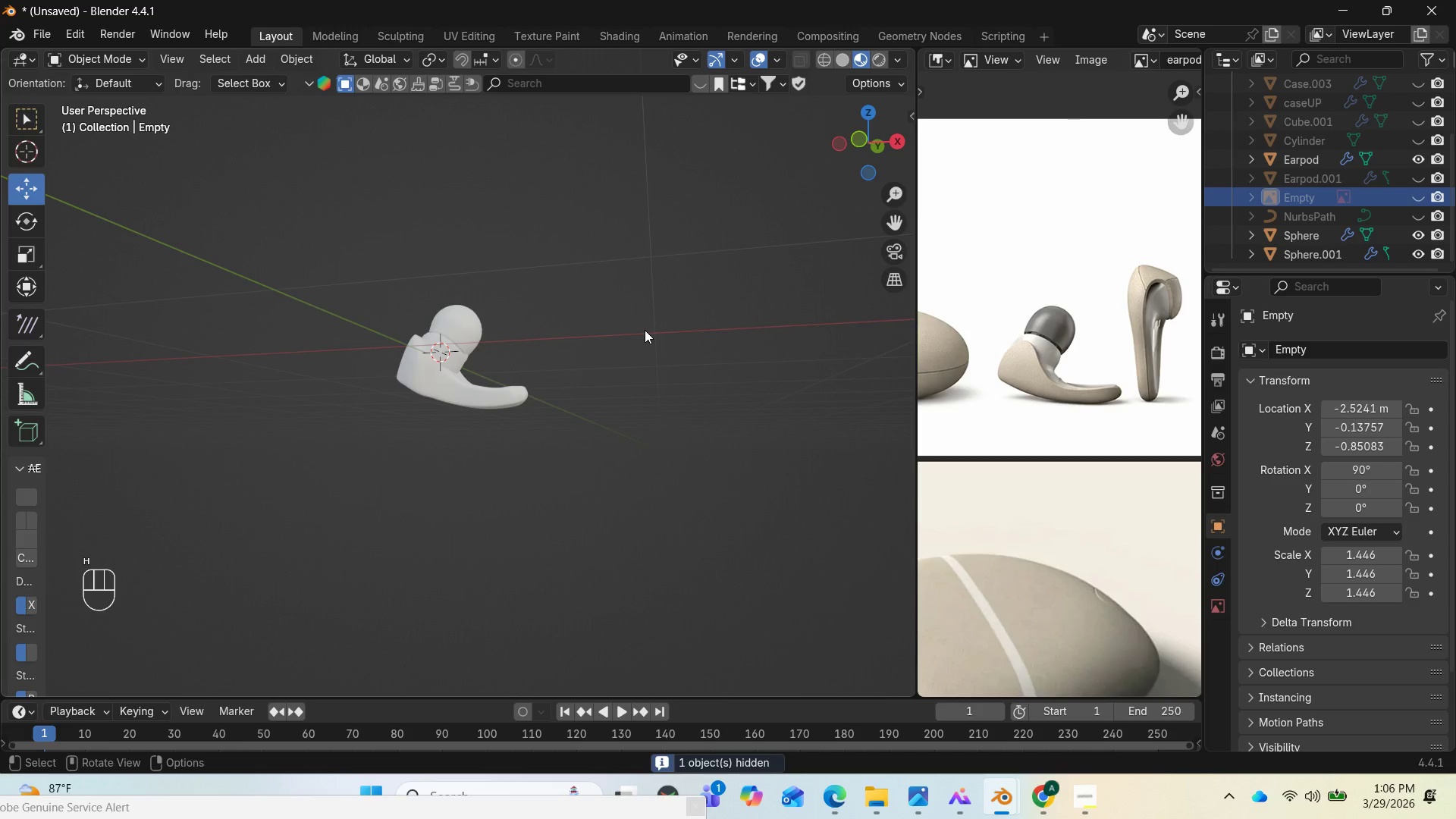 
scroll: coordinate [645, 330], scroll_direction: down, amount: 1.0
 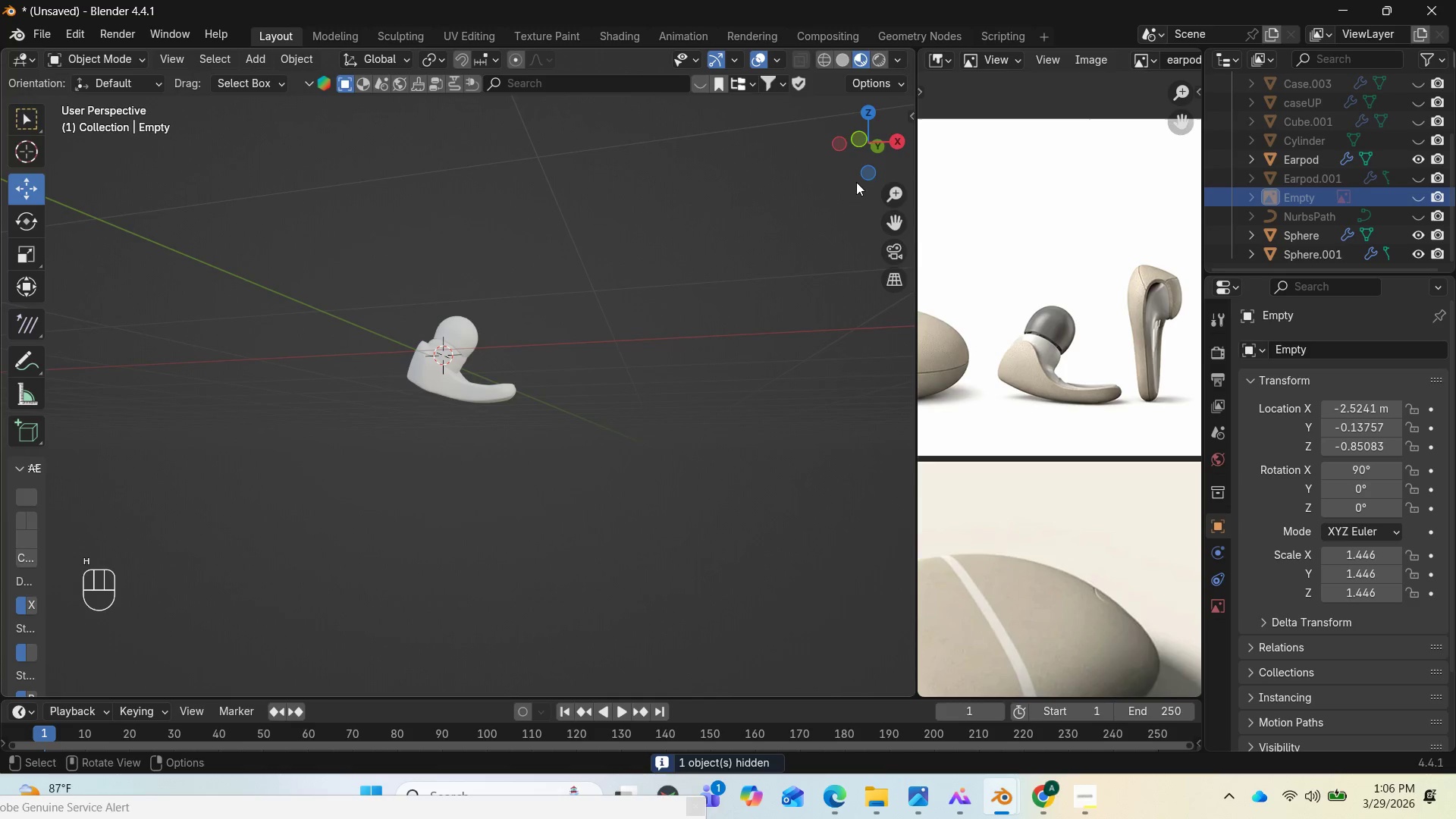 
left_click_drag(start_coordinate=[862, 172], to_coordinate=[584, 233])
 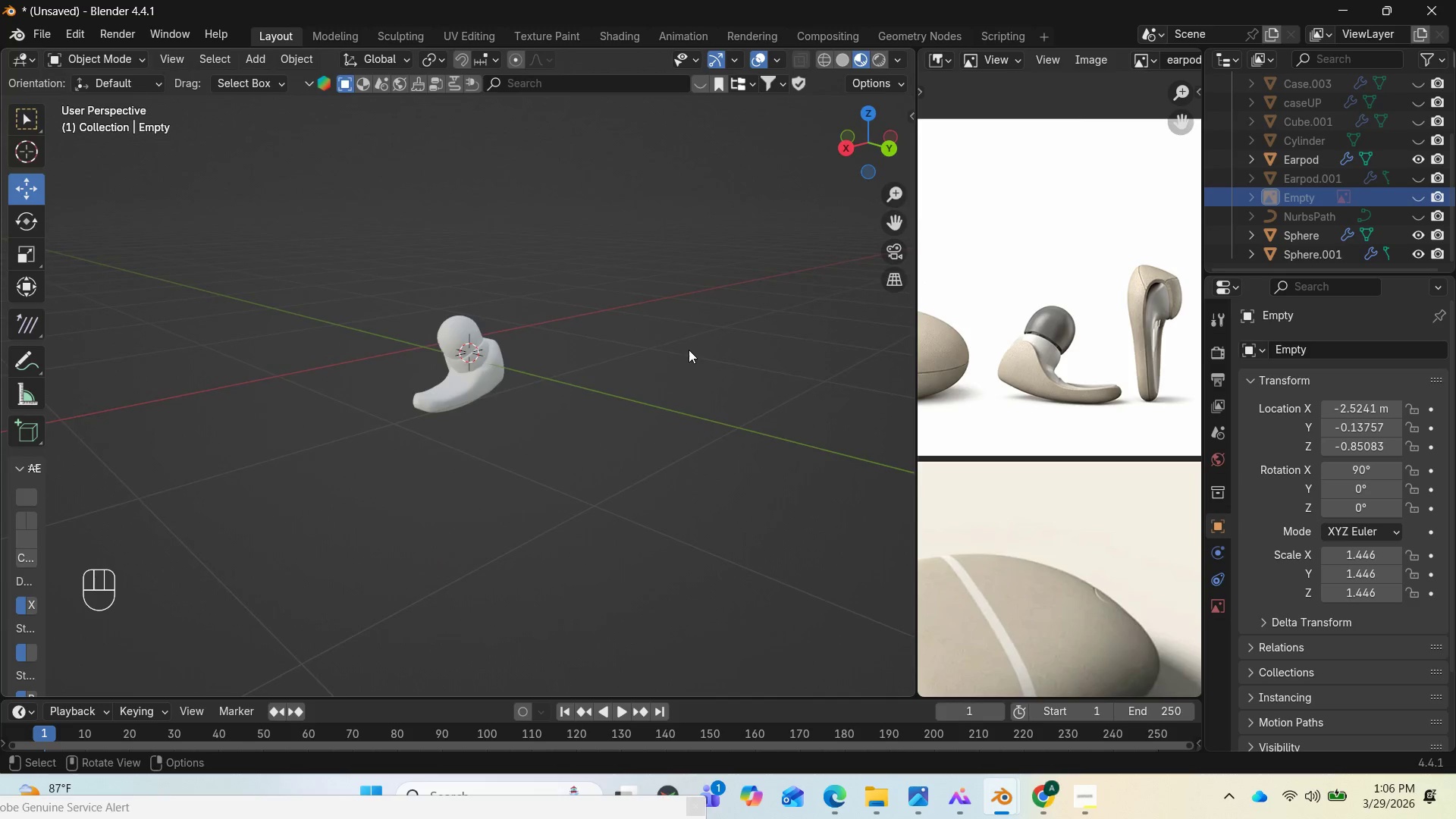 
scroll: coordinate [689, 350], scroll_direction: up, amount: 8.0
 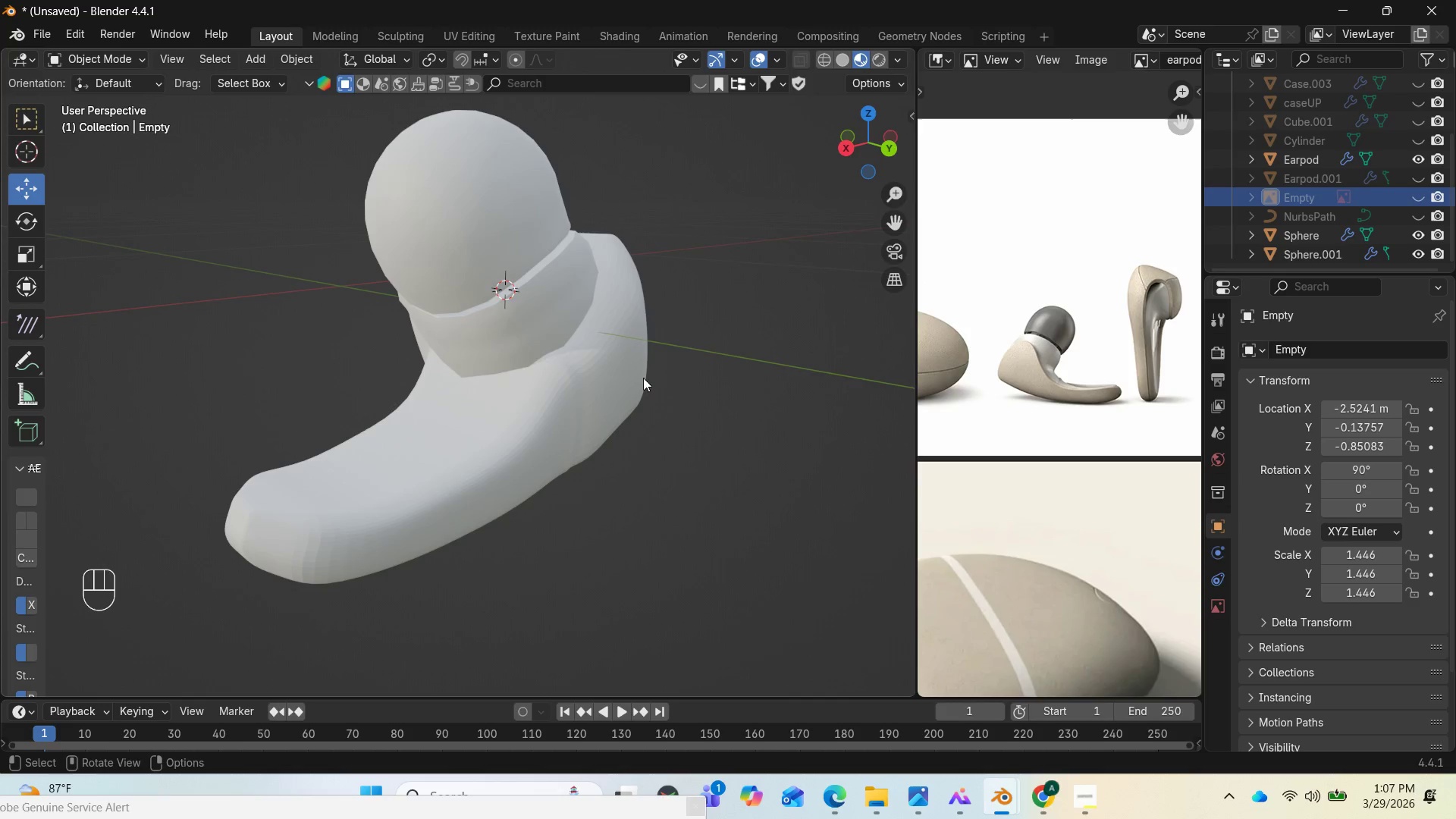 
left_click([638, 378])
 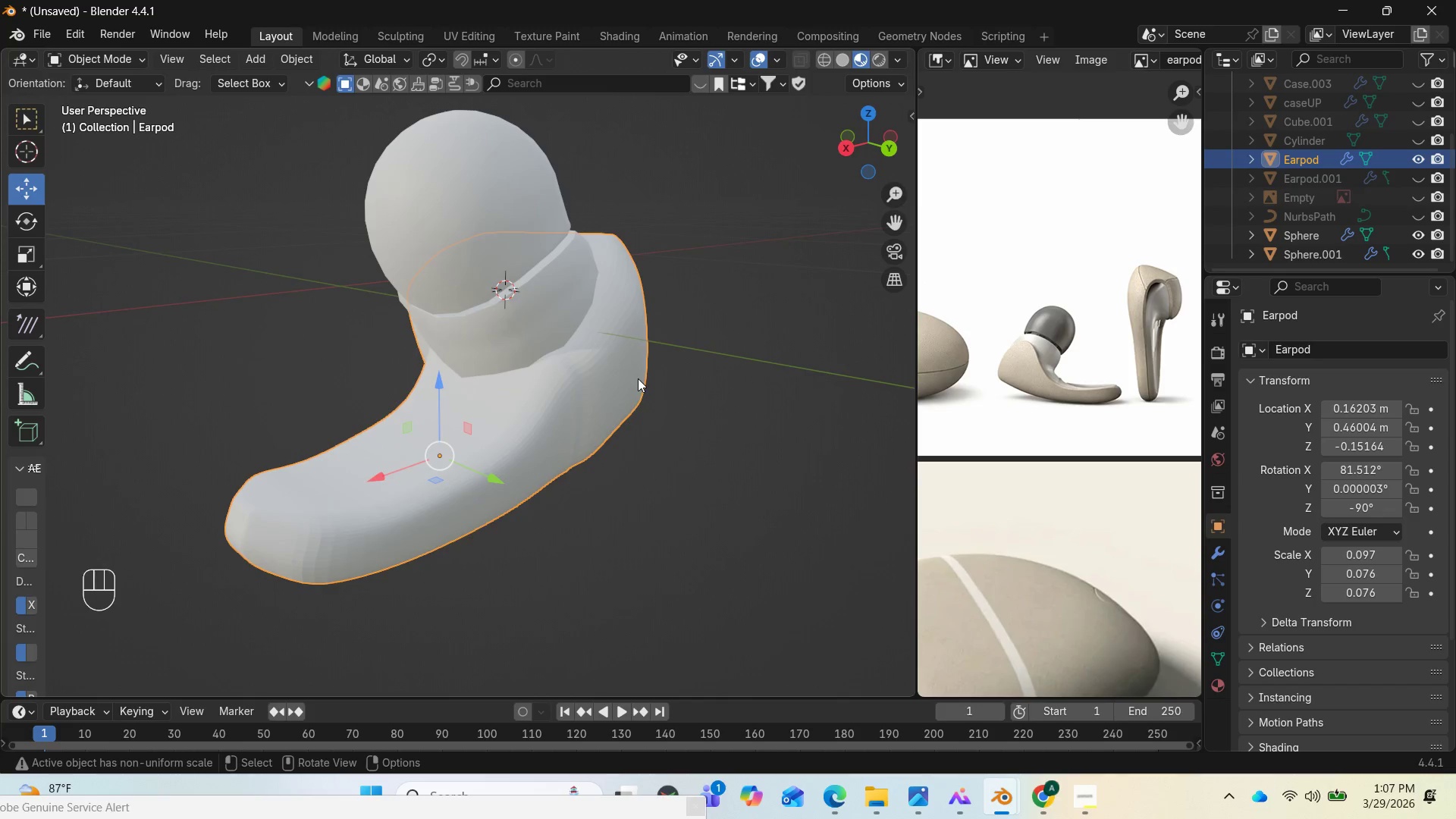 
right_click([638, 378])
 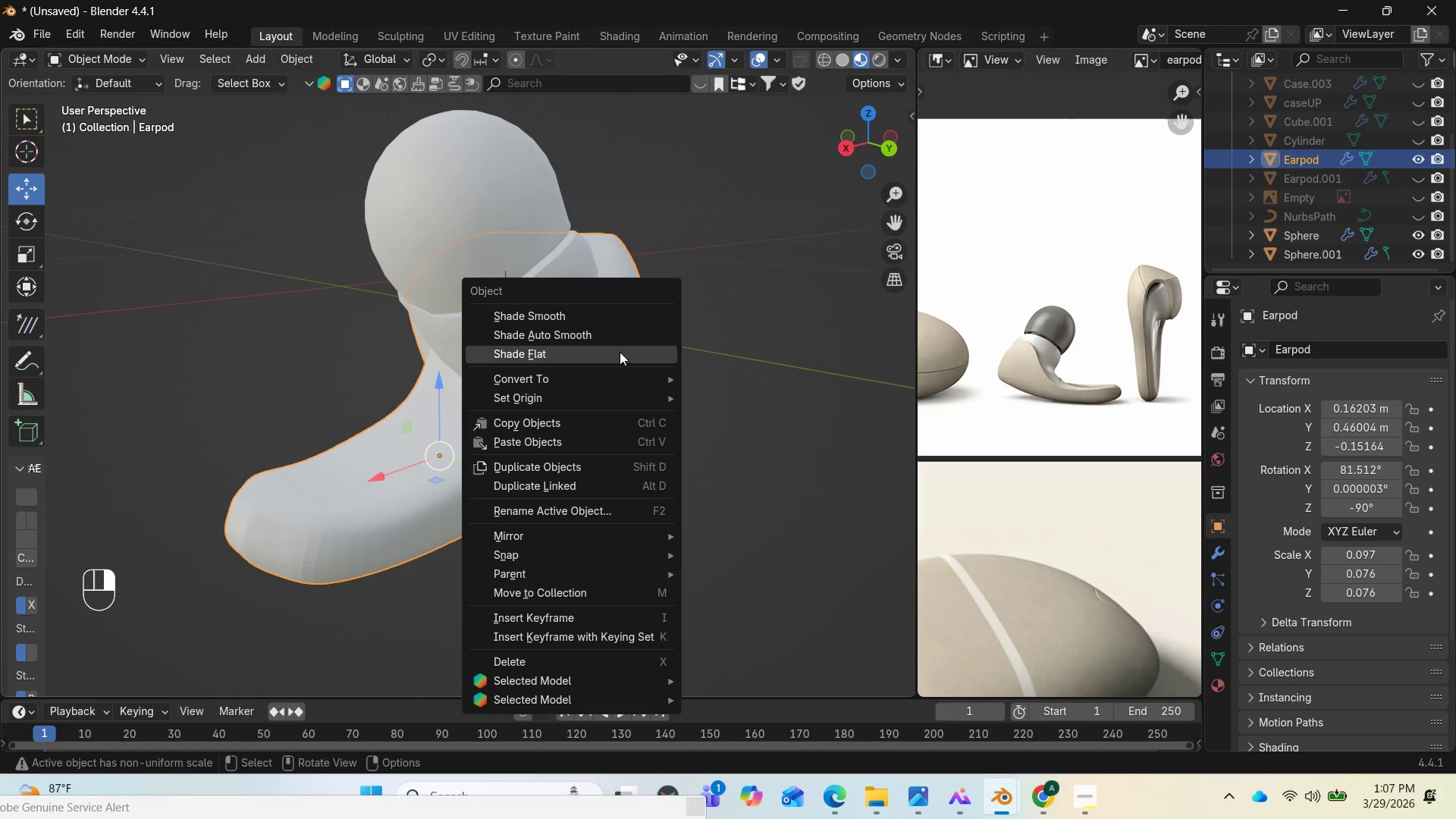 
left_click([610, 340])
 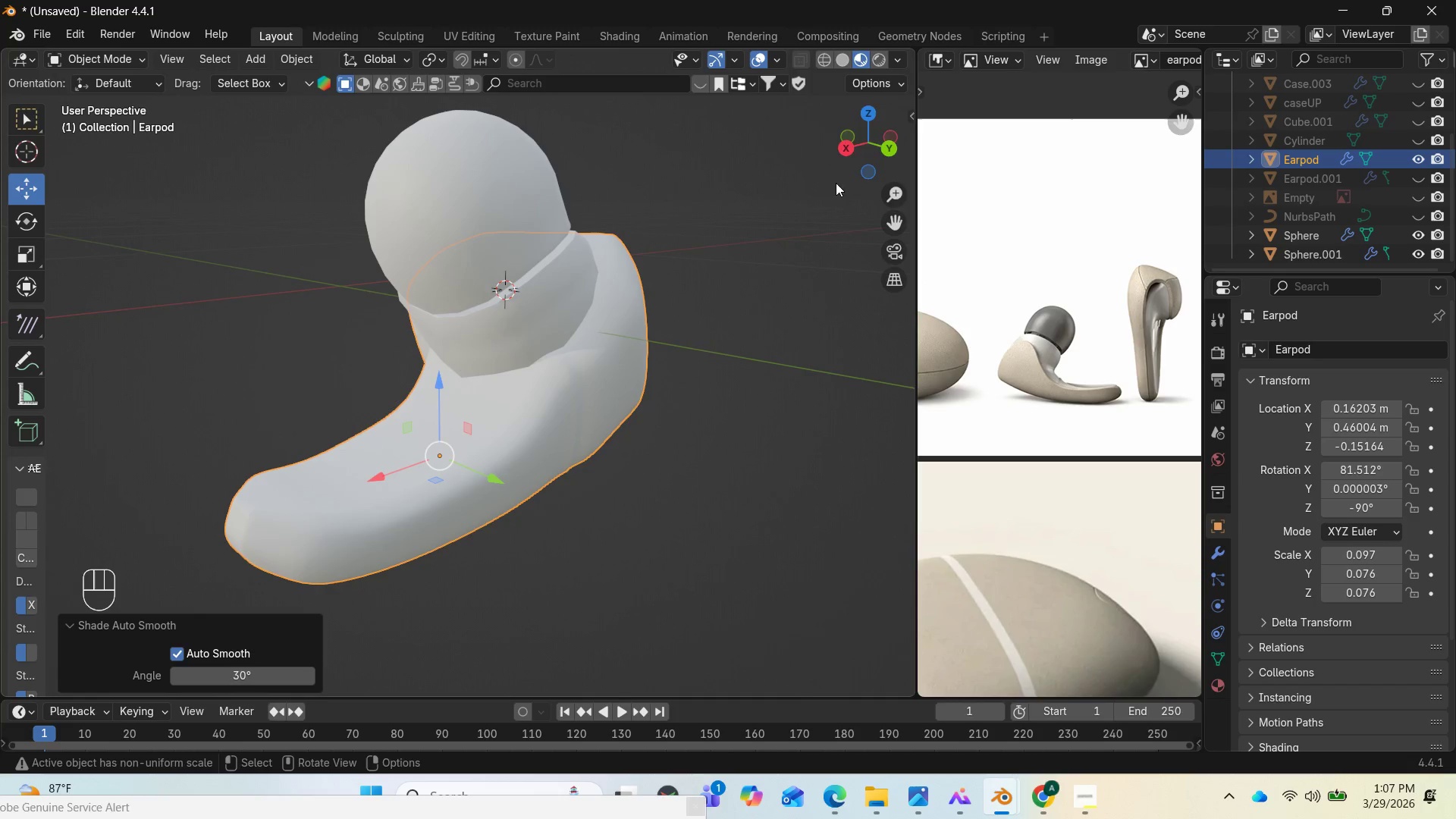 
left_click_drag(start_coordinate=[856, 133], to_coordinate=[180, 674])
 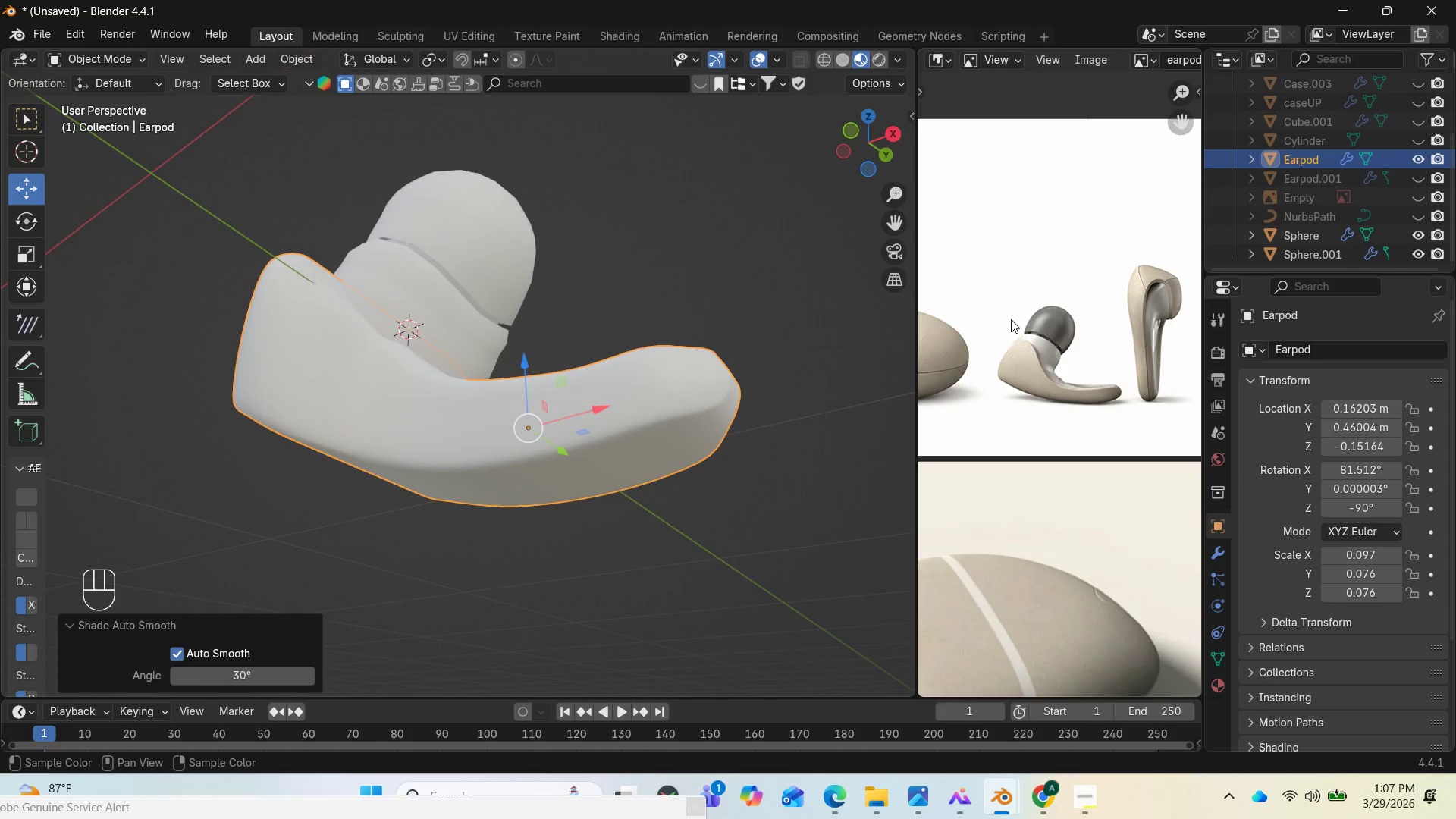 
scroll: coordinate [999, 419], scroll_direction: down, amount: 6.0
 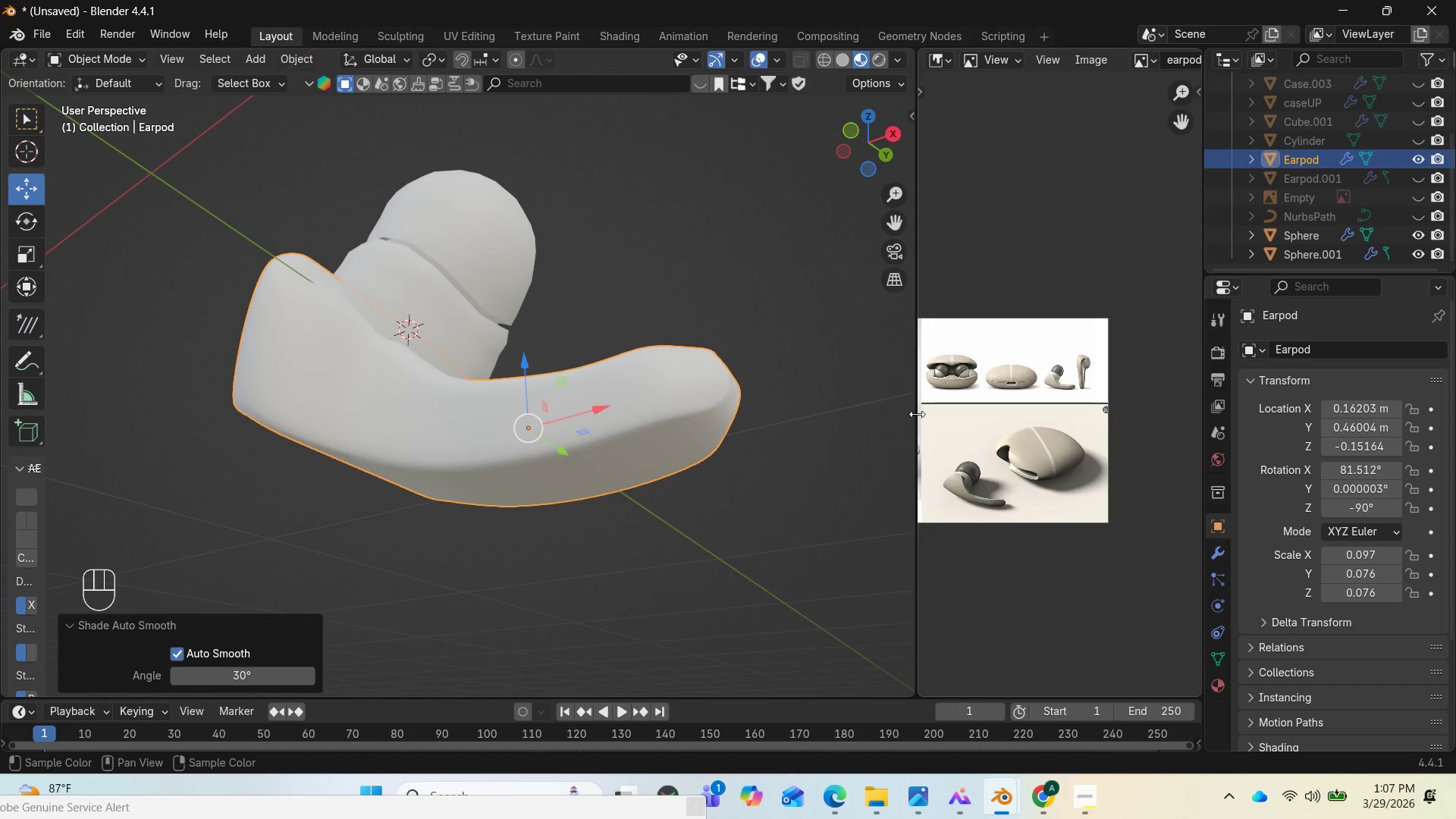 
mouse_move([557, 384])
 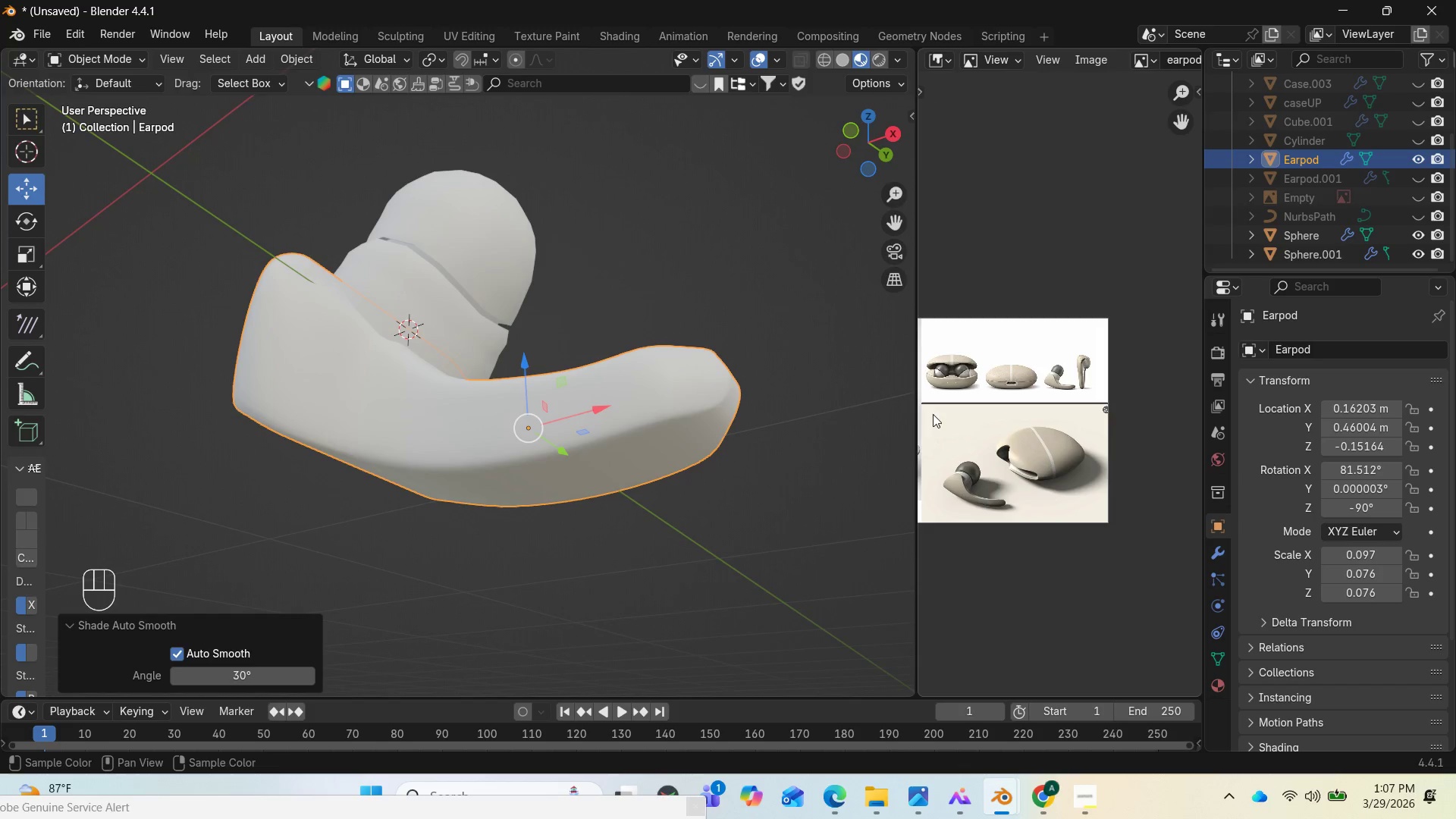 
scroll: coordinate [975, 443], scroll_direction: up, amount: 4.0
 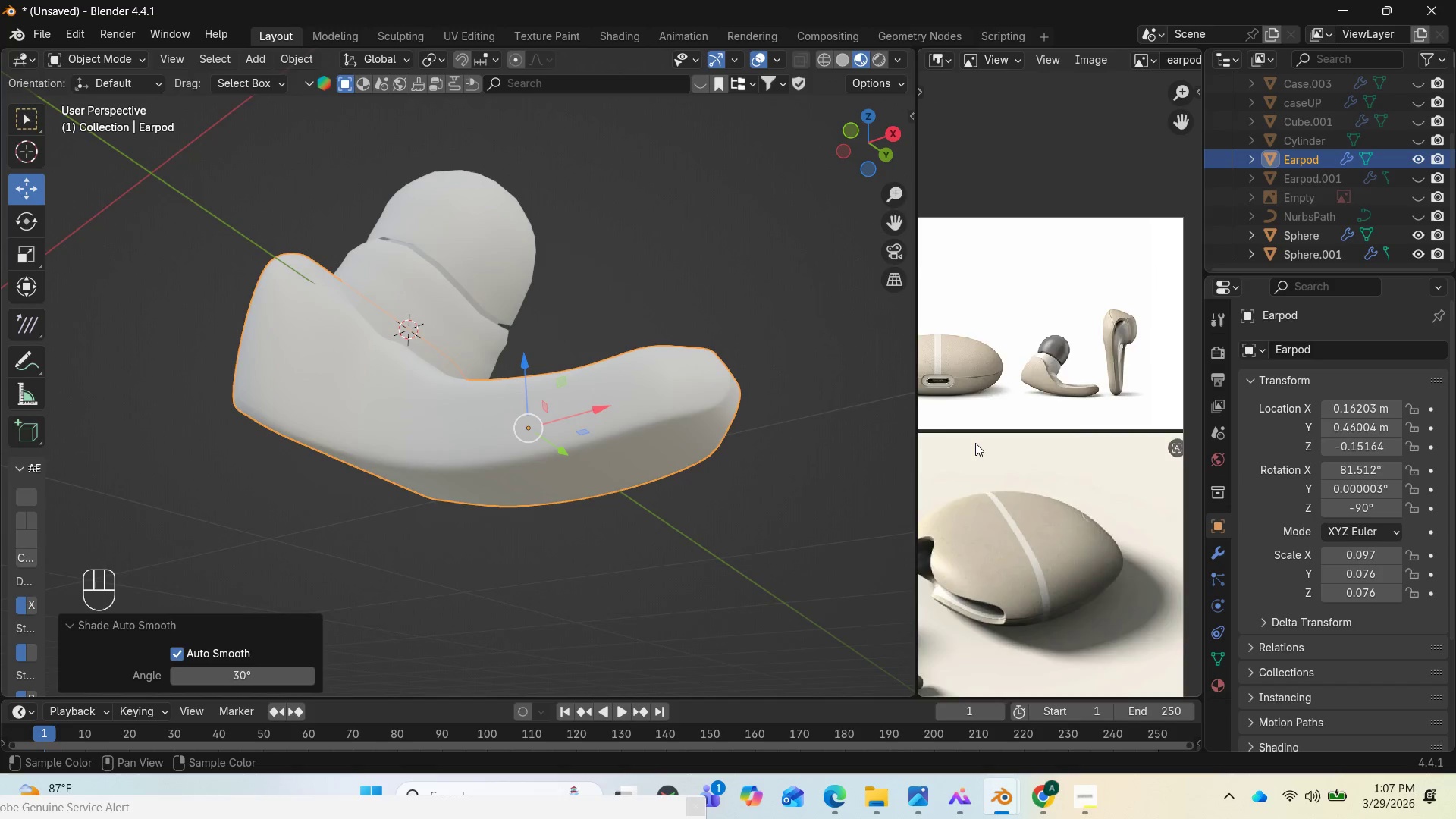 
scroll: coordinate [977, 443], scroll_direction: down, amount: 3.0
 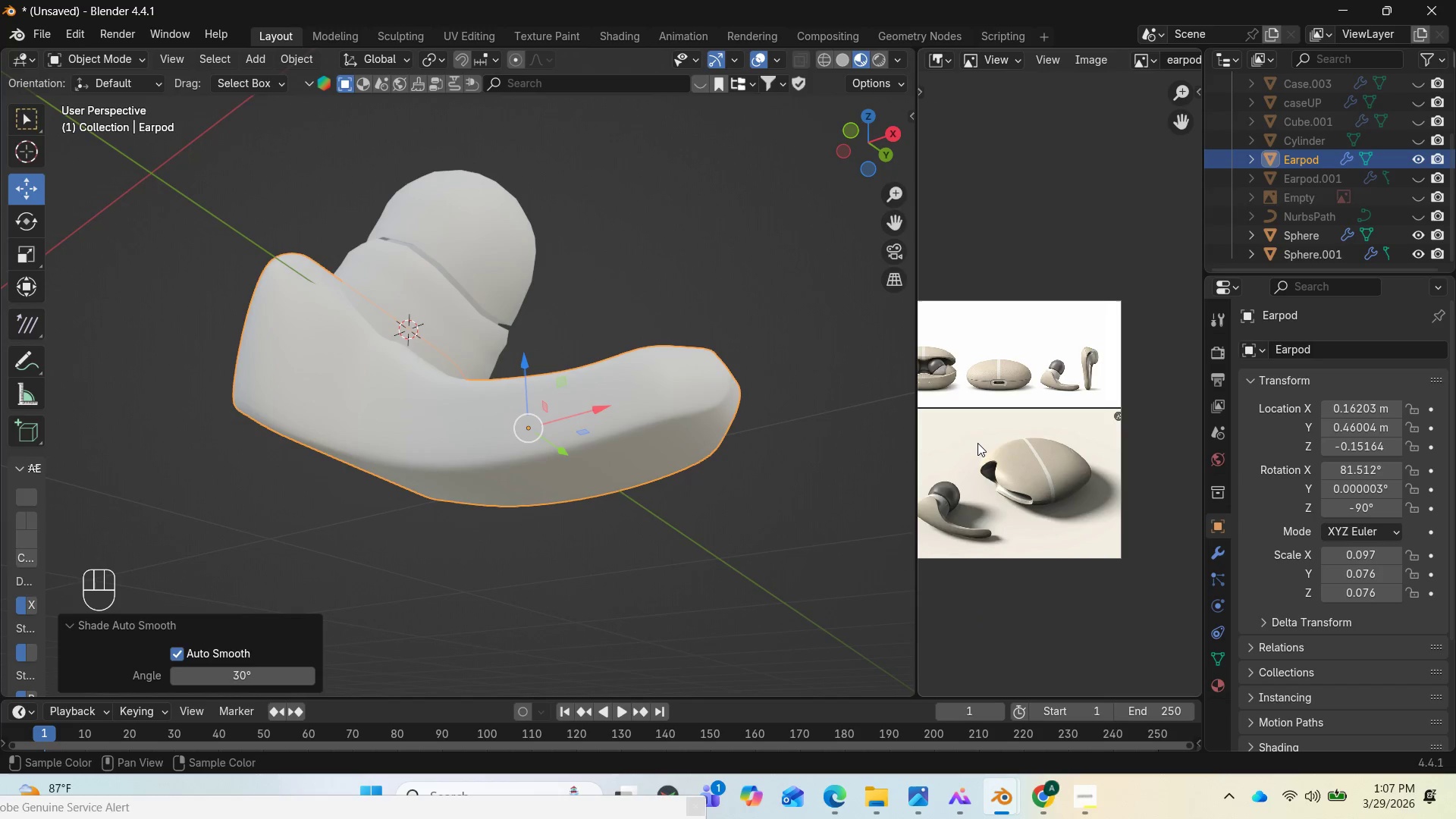 
scroll: coordinate [728, 445], scroll_direction: up, amount: 1.0
 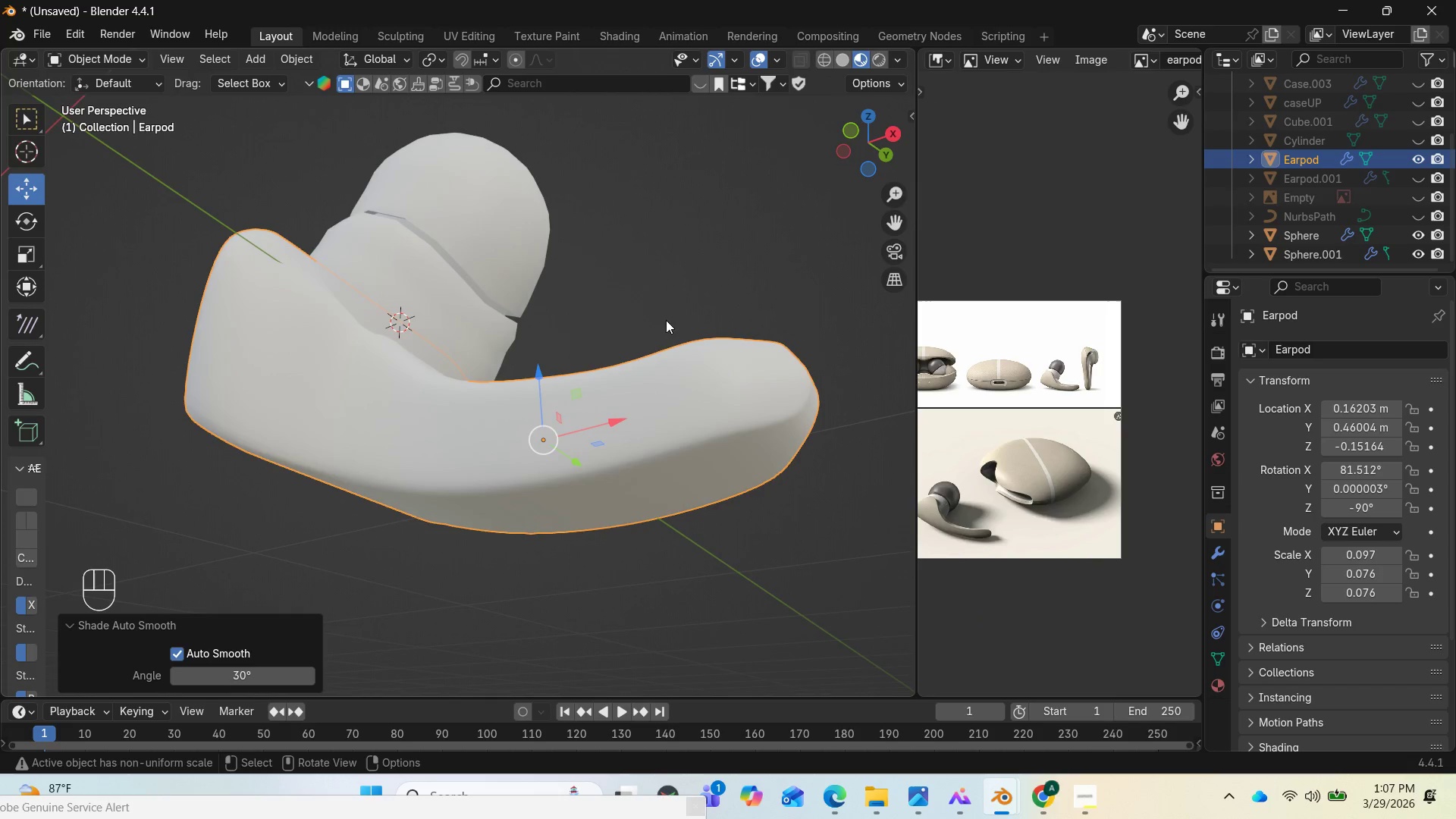 
left_click([623, 366])
 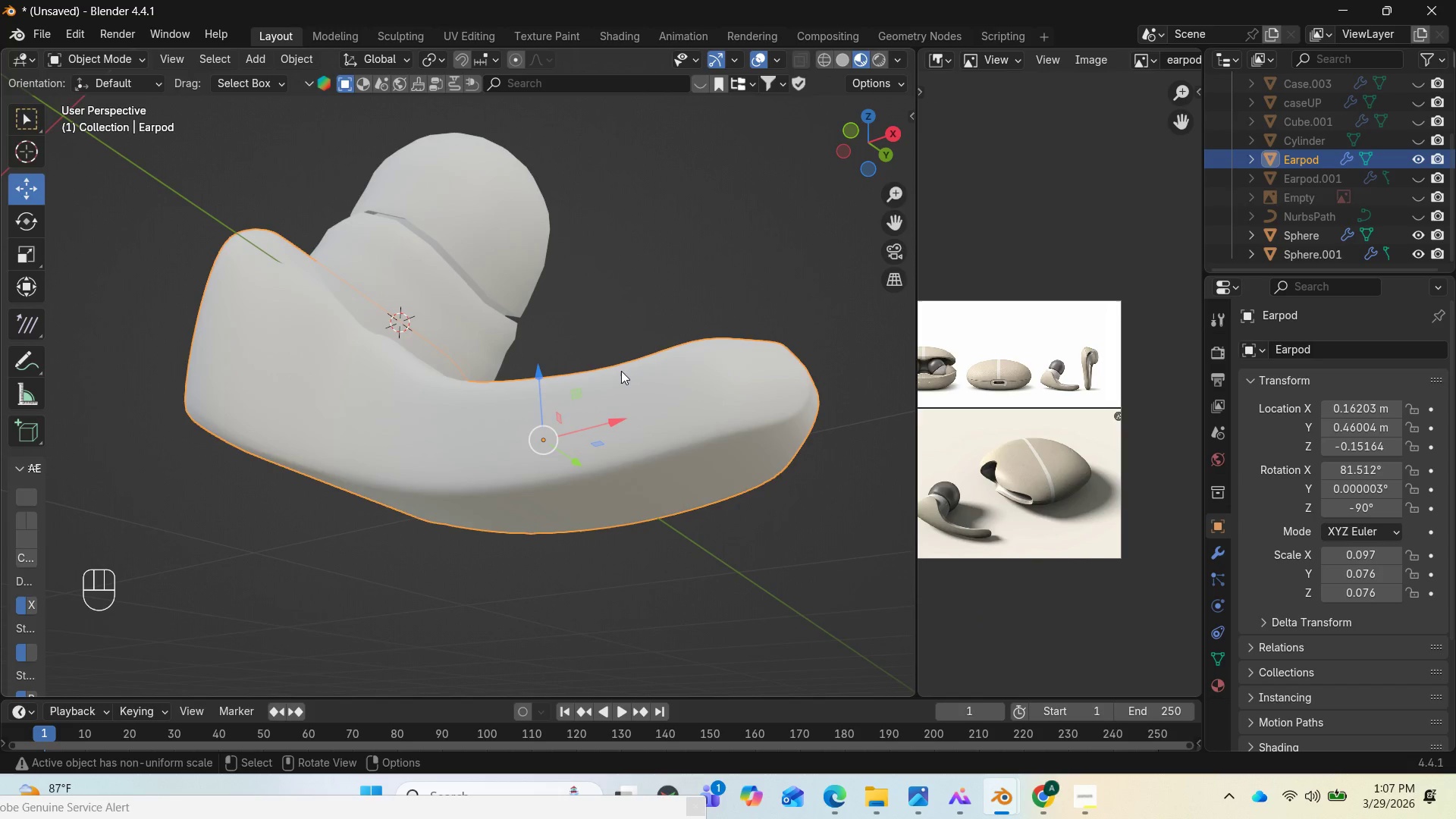 
key(Tab)
 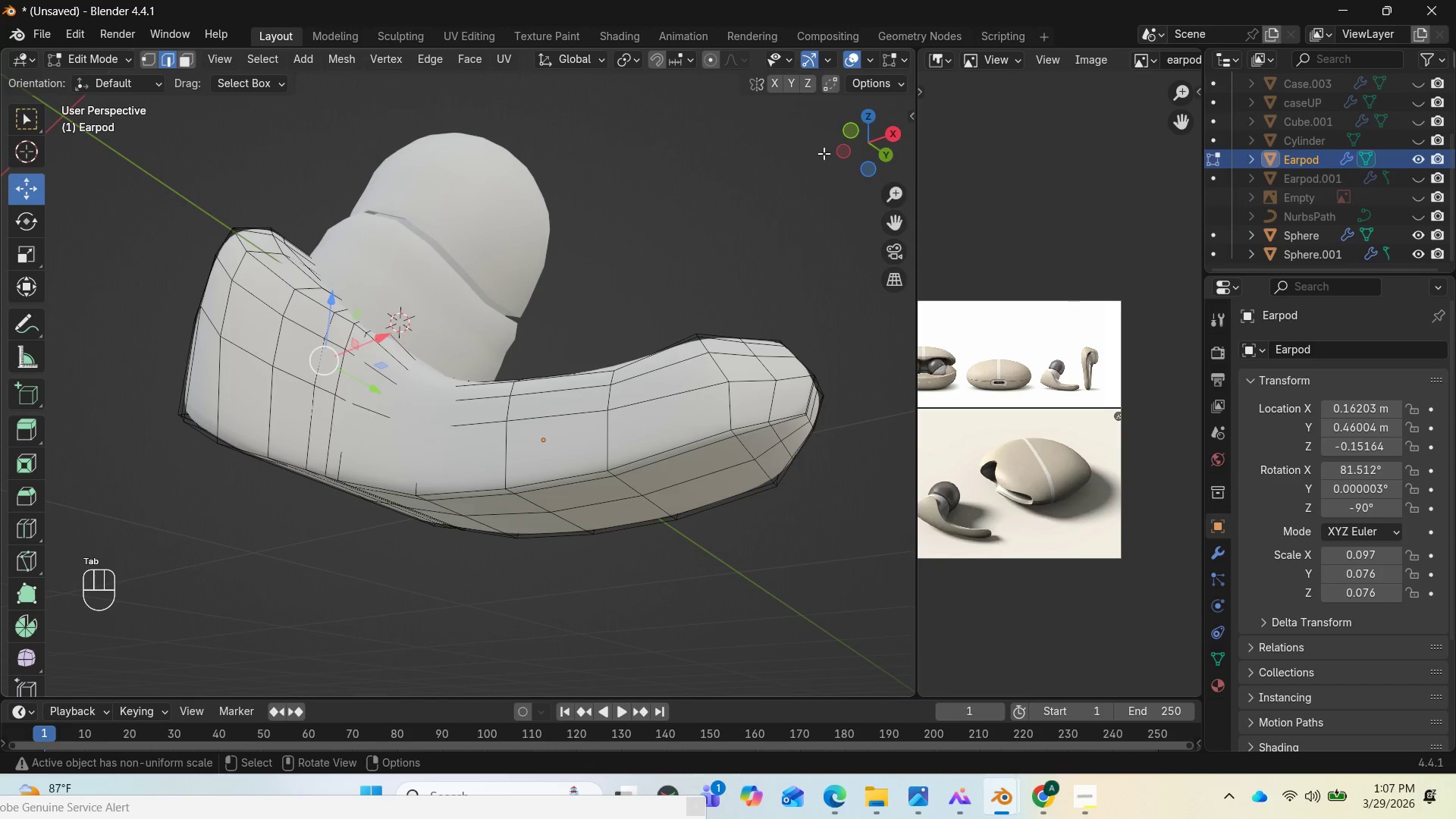 
left_click_drag(start_coordinate=[854, 148], to_coordinate=[863, 246])
 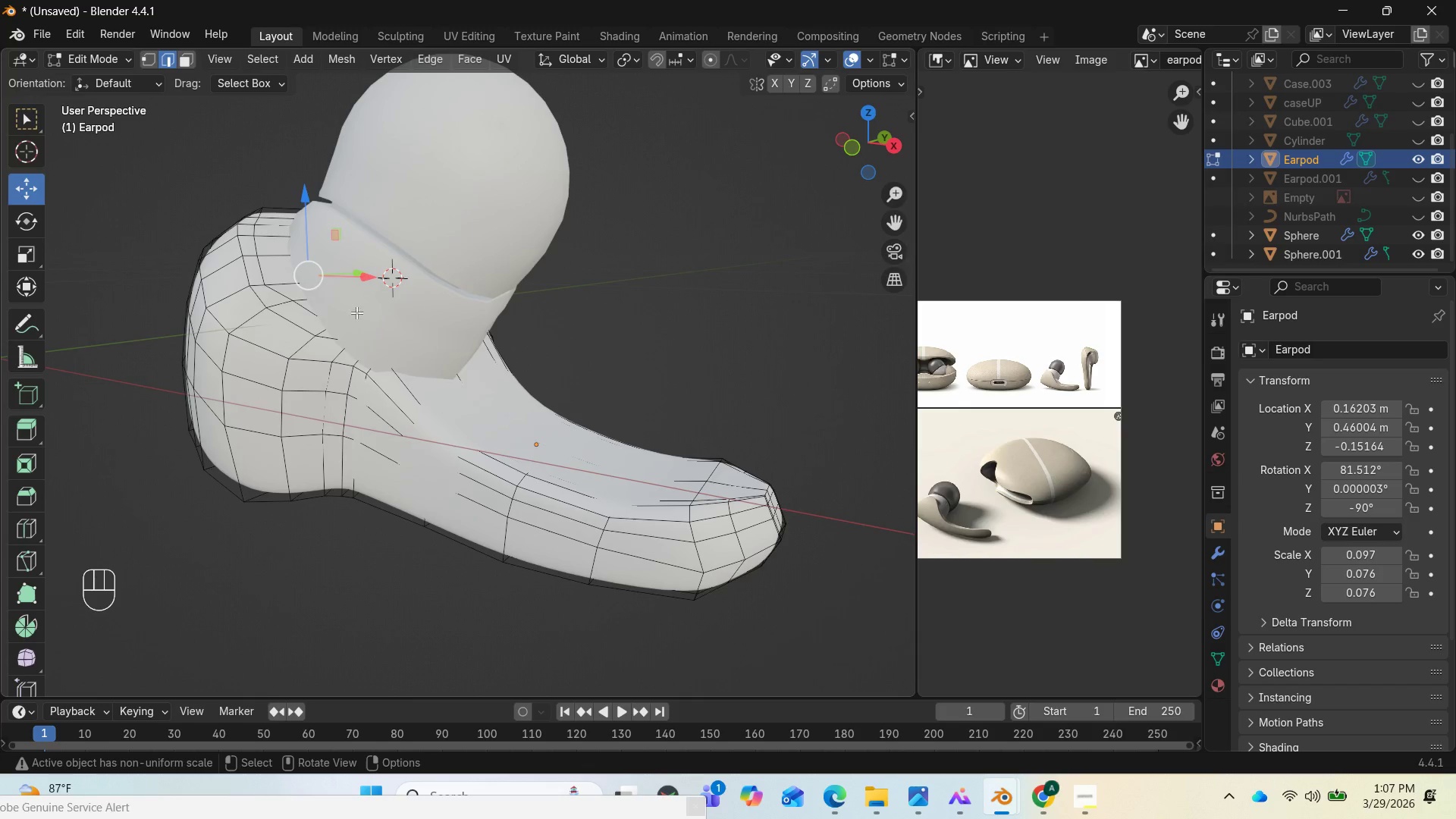 
scroll: coordinate [1010, 443], scroll_direction: up, amount: 11.0
 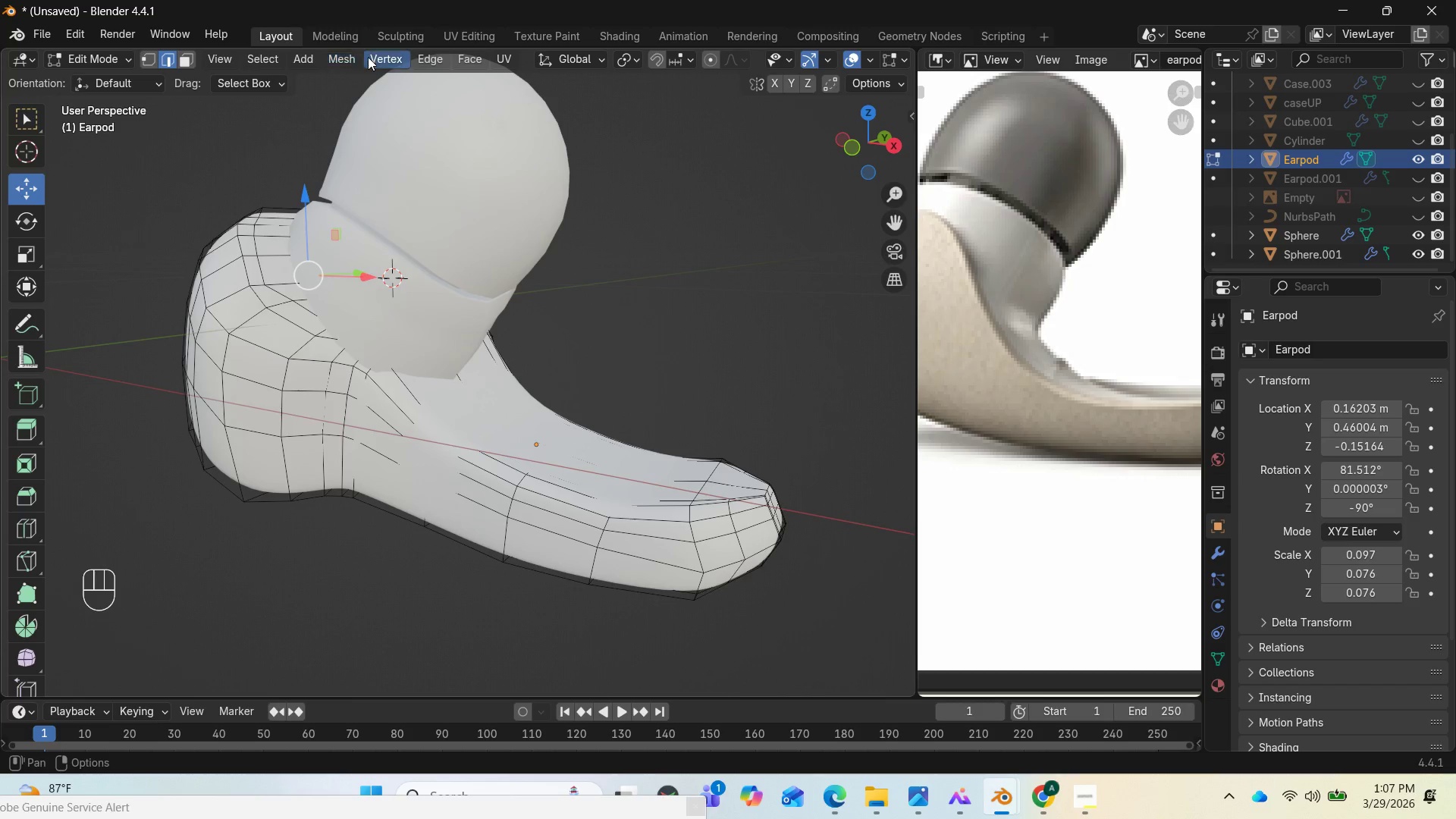 
left_click([404, 36])
 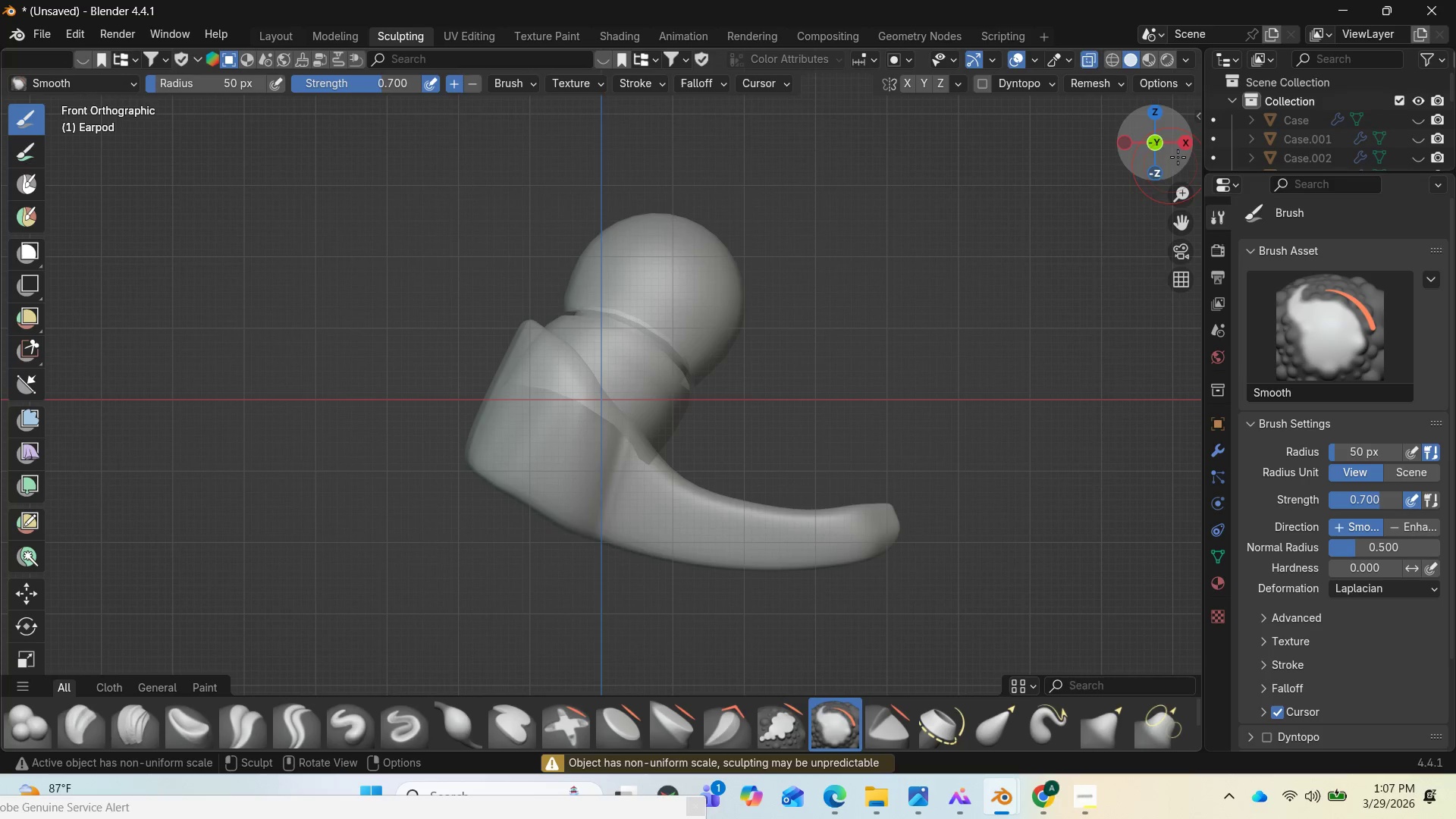 
left_click_drag(start_coordinate=[1134, 127], to_coordinate=[1171, 174])
 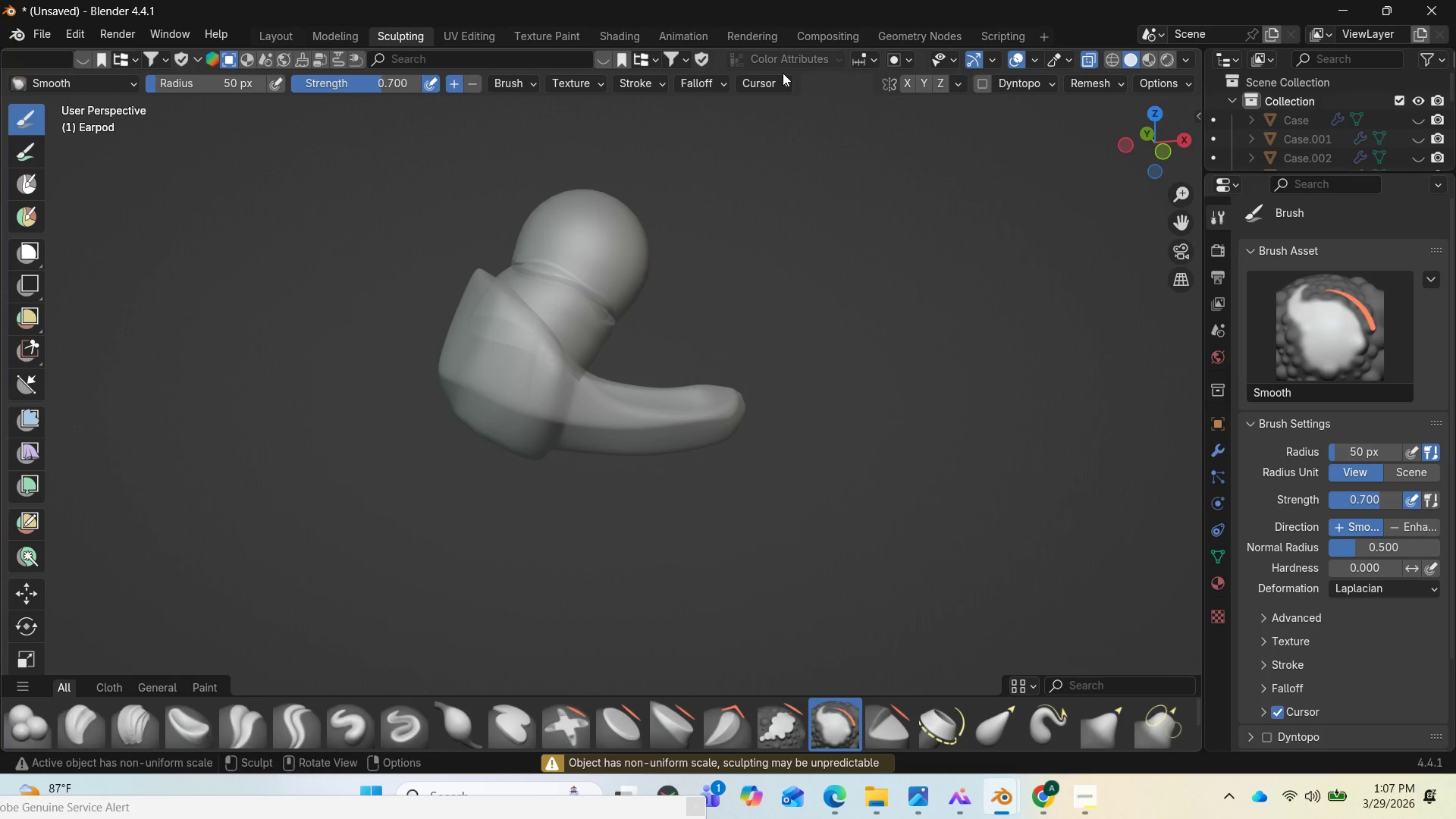 
scroll: coordinate [797, 62], scroll_direction: down, amount: 2.0
 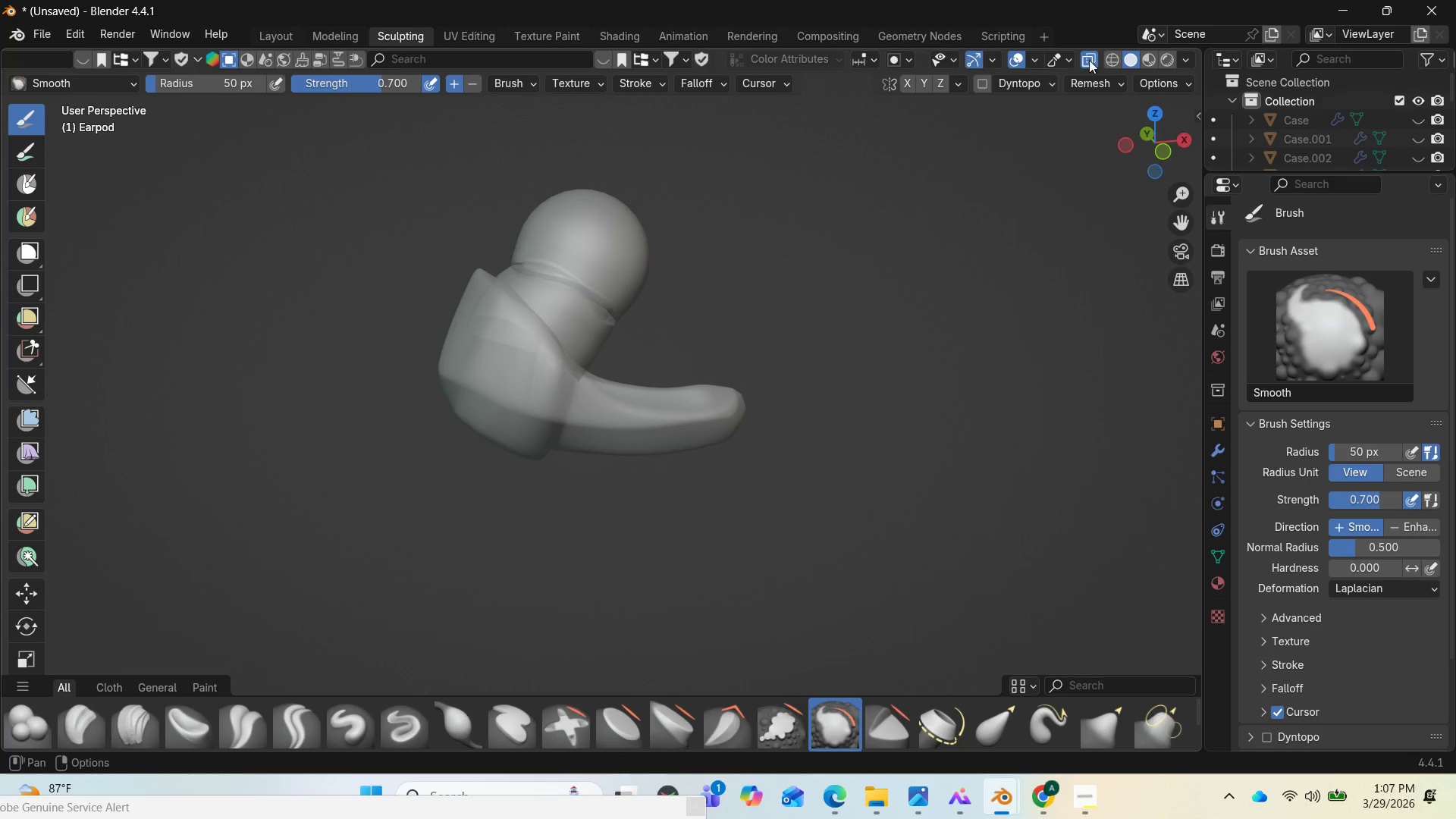 
left_click([1082, 58])
 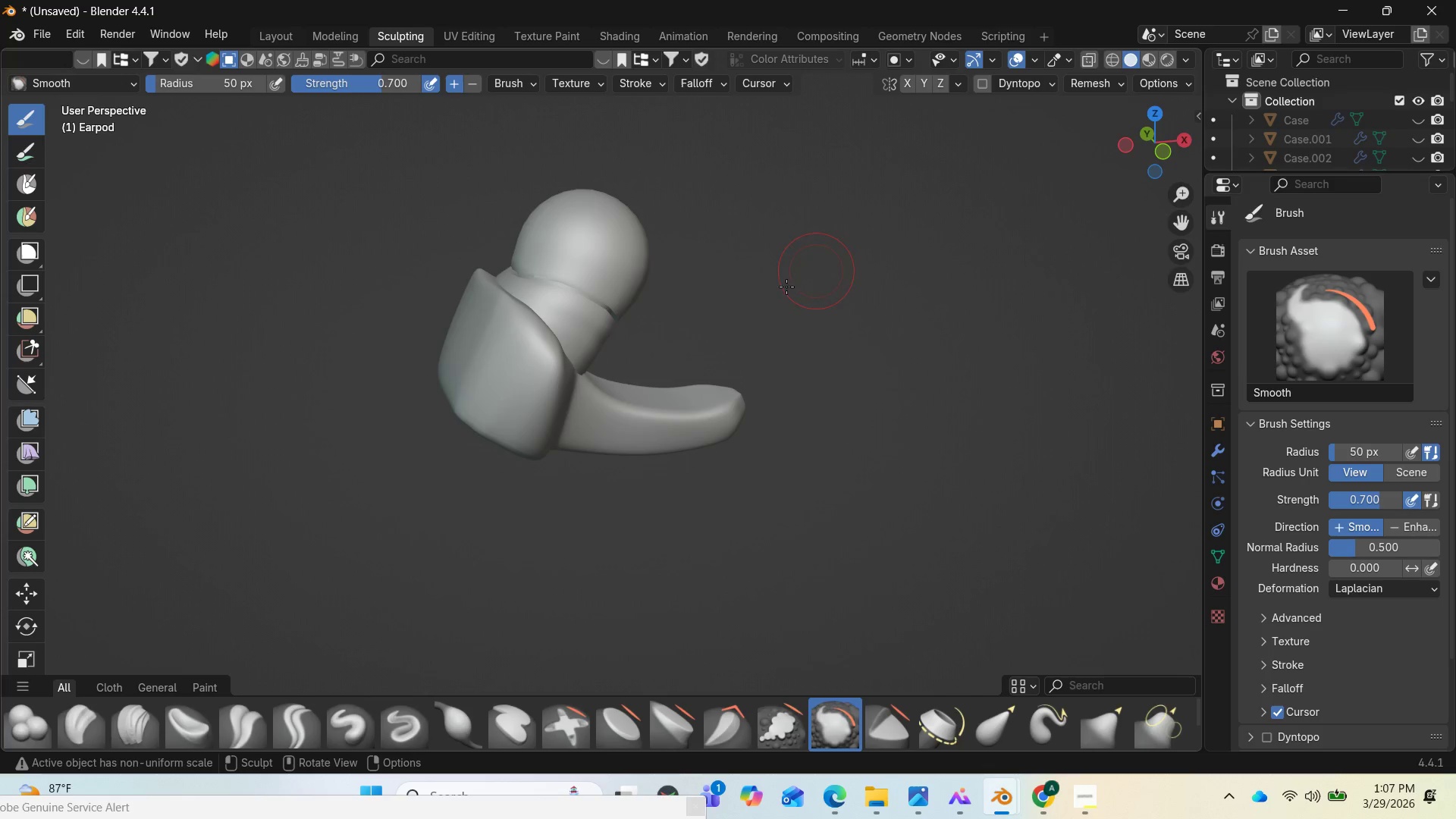 
scroll: coordinate [744, 309], scroll_direction: up, amount: 2.0
 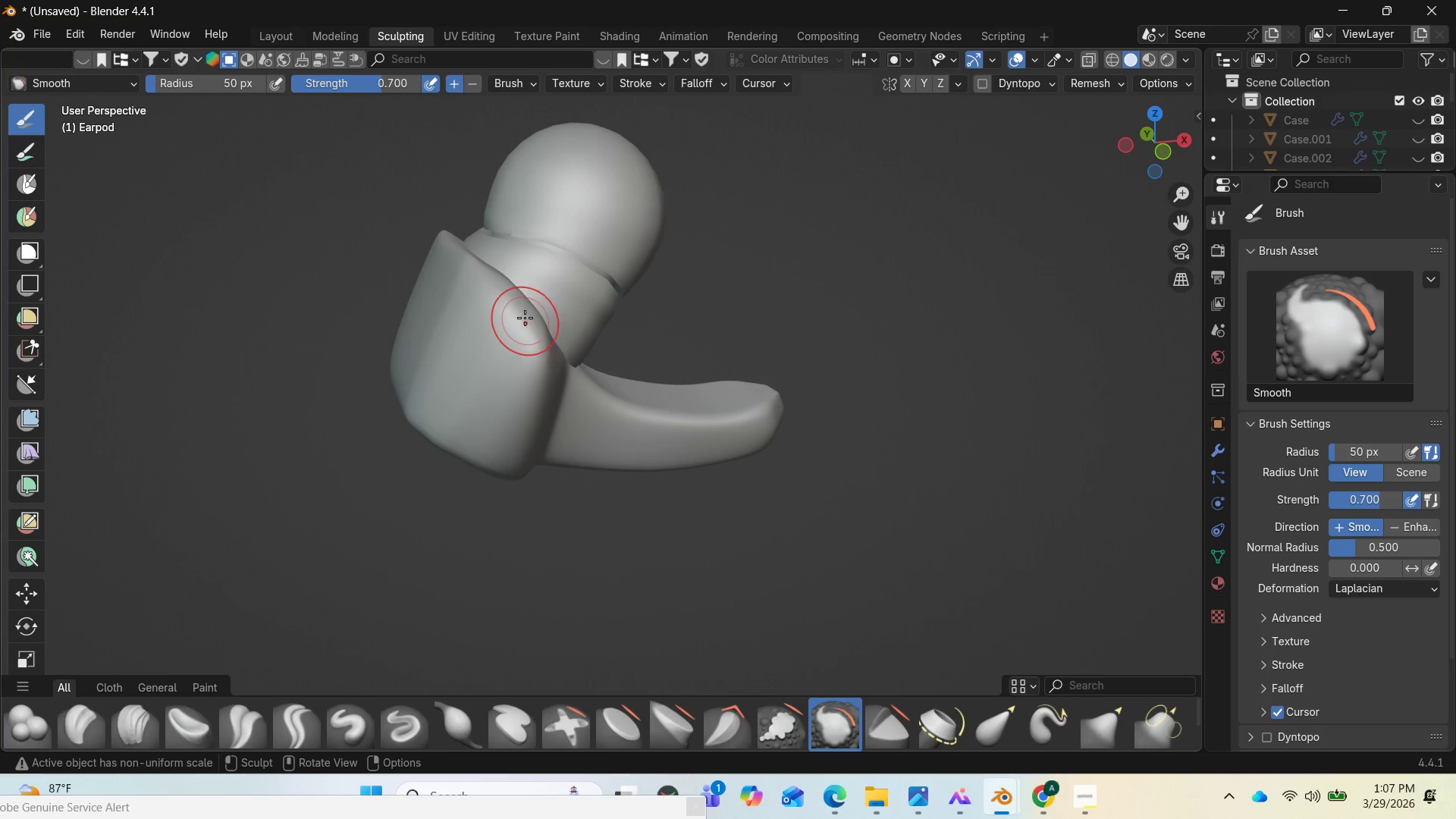 
left_click_drag(start_coordinate=[525, 315], to_coordinate=[520, 312])
 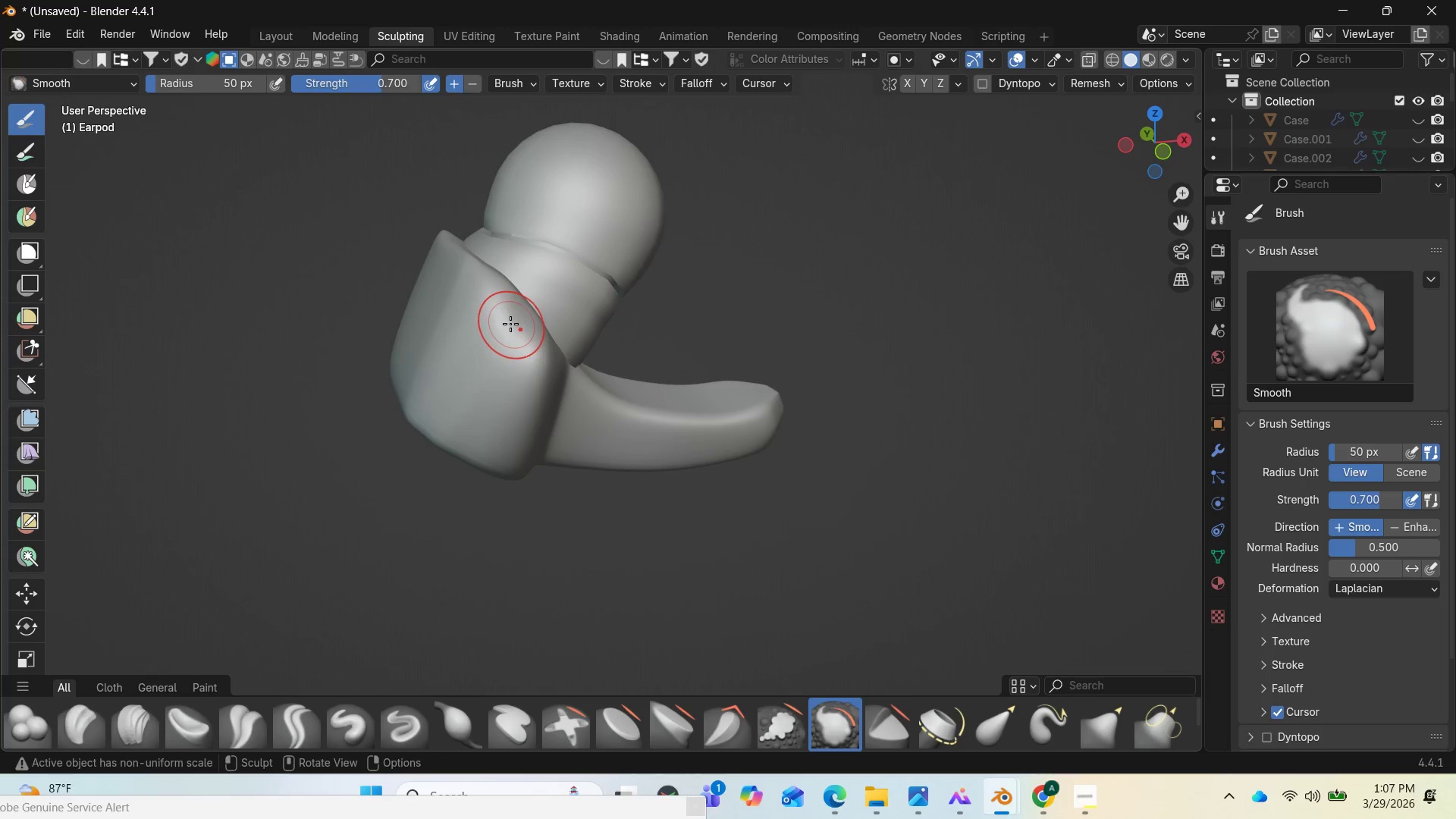 
left_click_drag(start_coordinate=[500, 324], to_coordinate=[447, 246])
 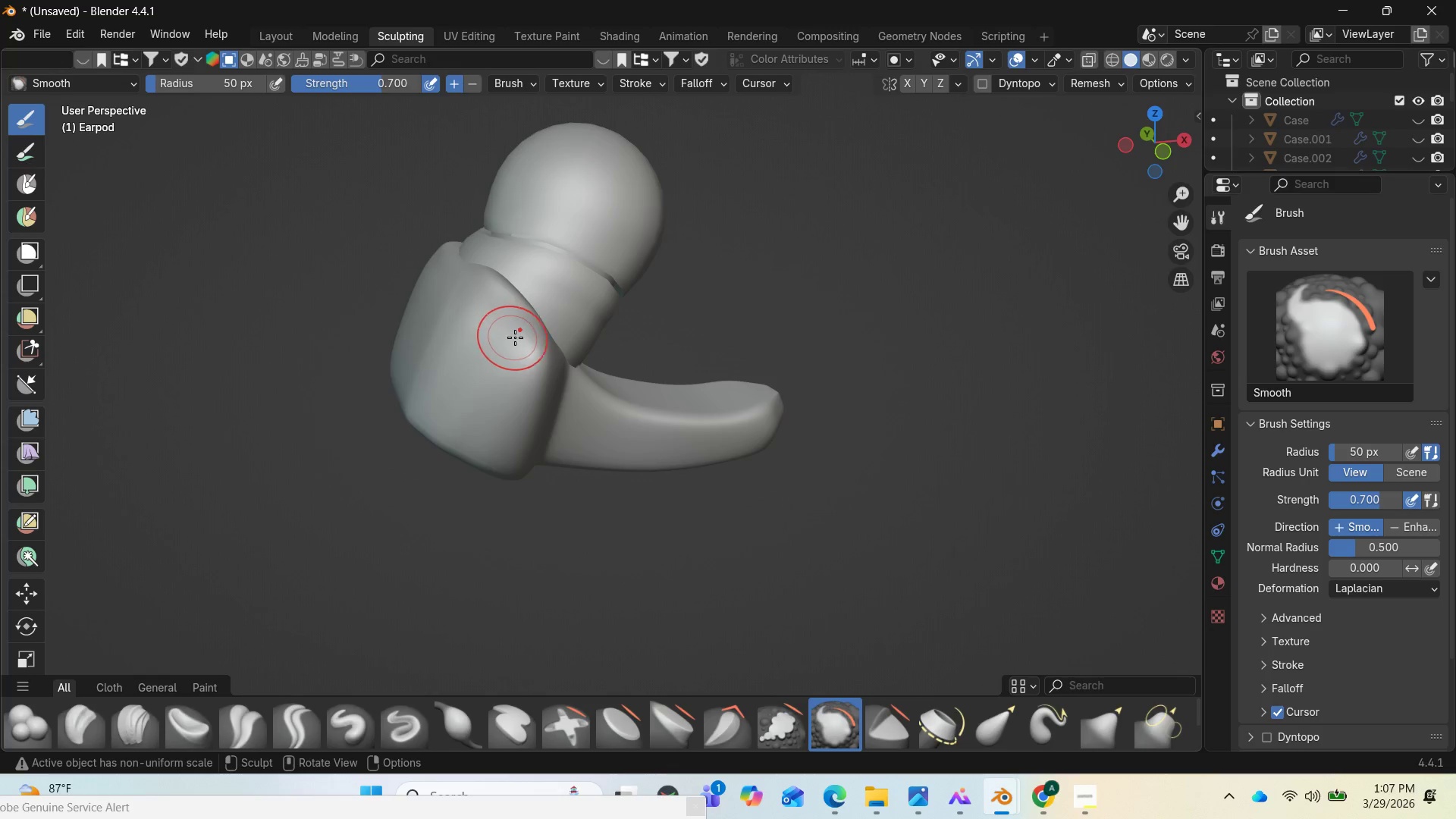 
left_click_drag(start_coordinate=[519, 339], to_coordinate=[540, 323])
 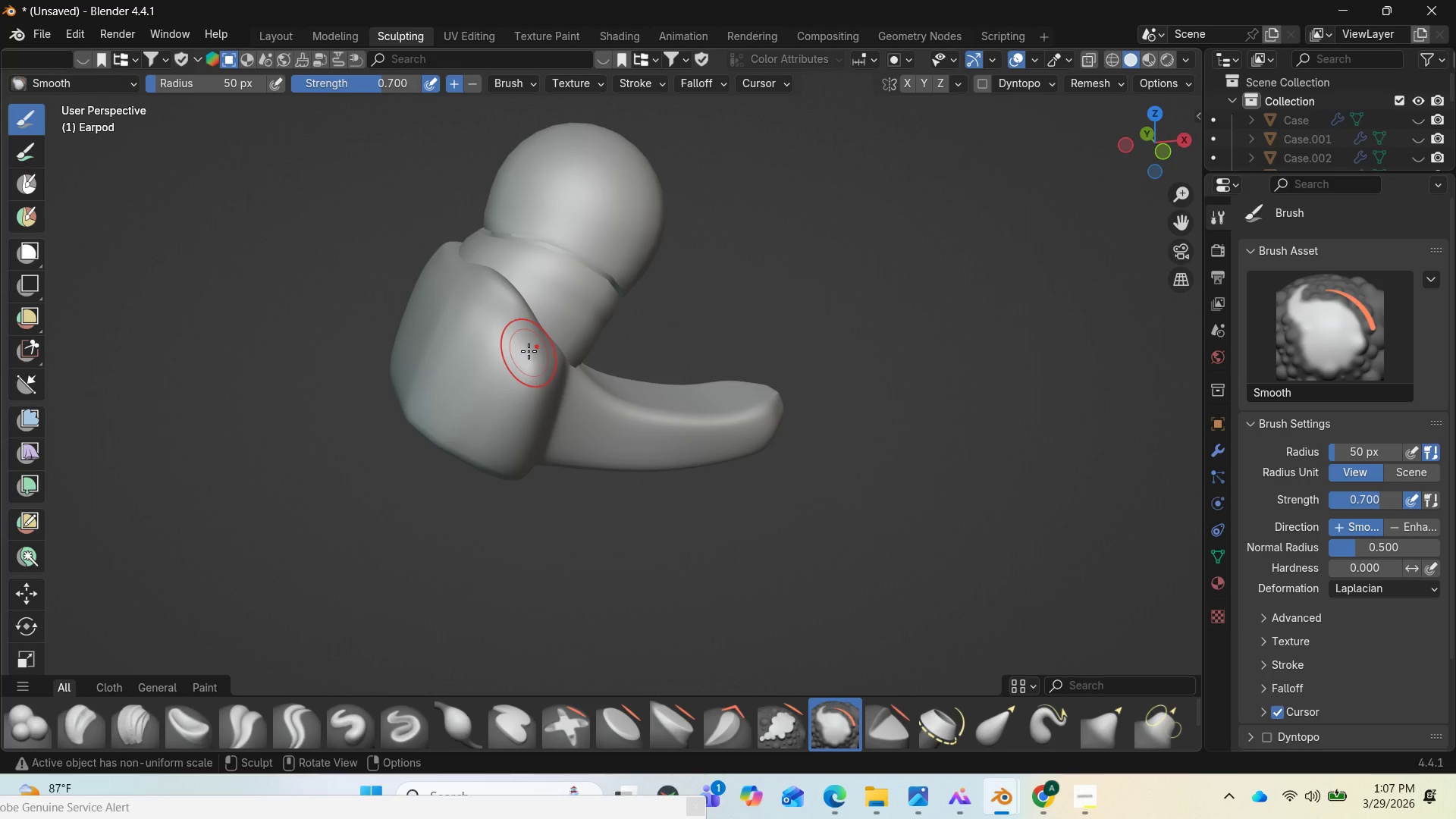 
left_click_drag(start_coordinate=[526, 347], to_coordinate=[502, 287])
 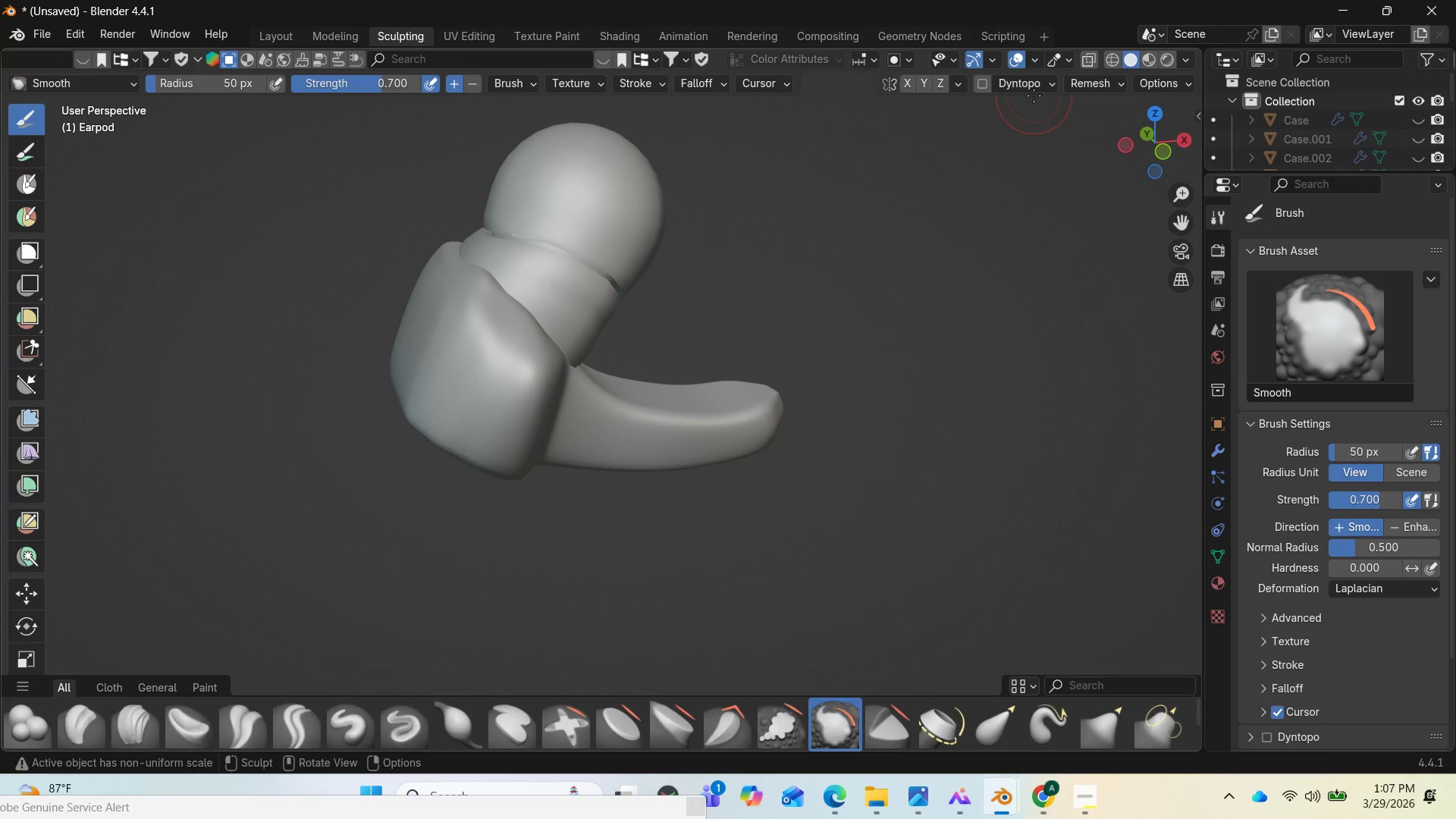 
left_click_drag(start_coordinate=[1136, 129], to_coordinate=[940, 115])
 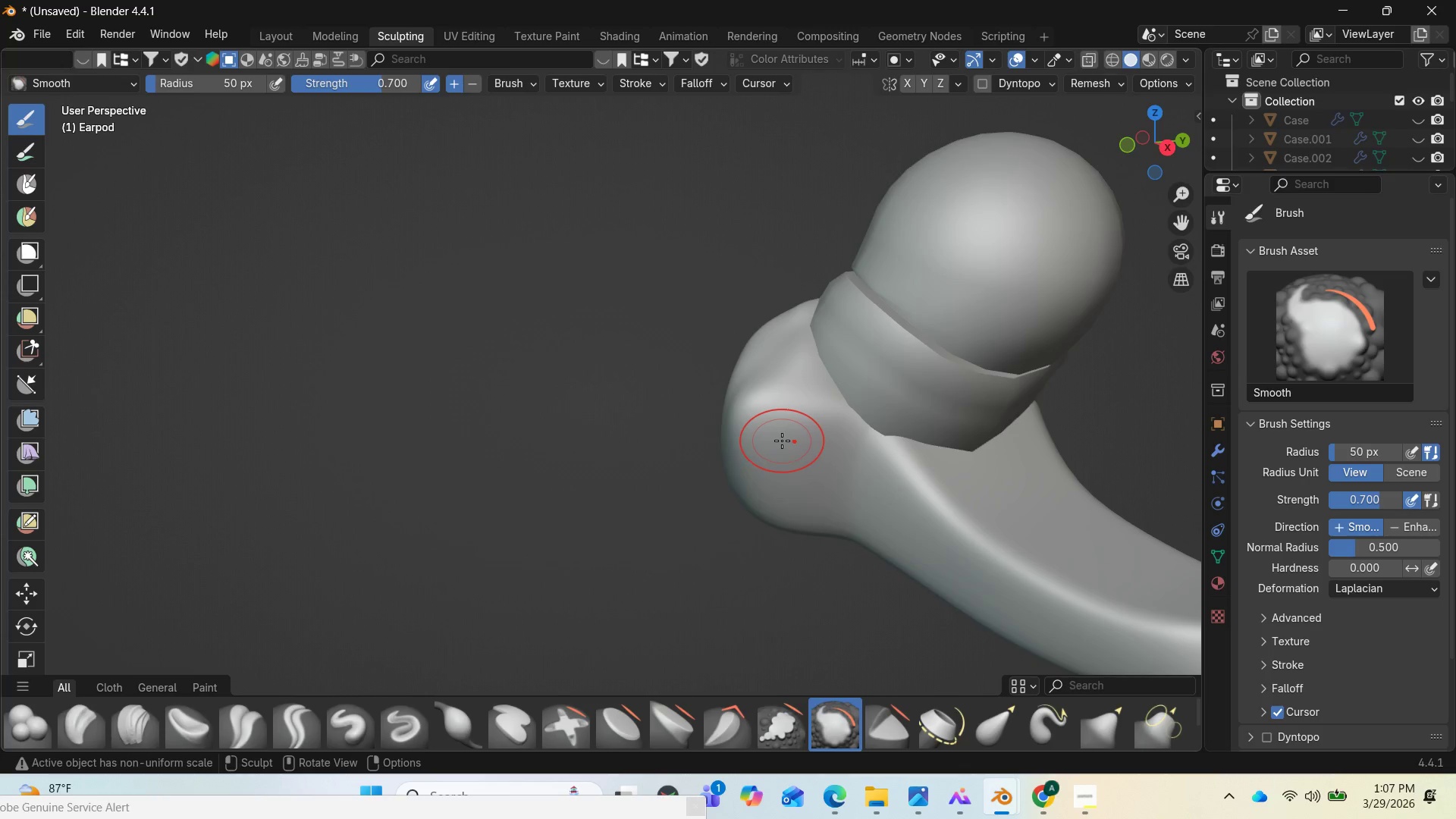 
left_click_drag(start_coordinate=[782, 441], to_coordinate=[756, 412])
 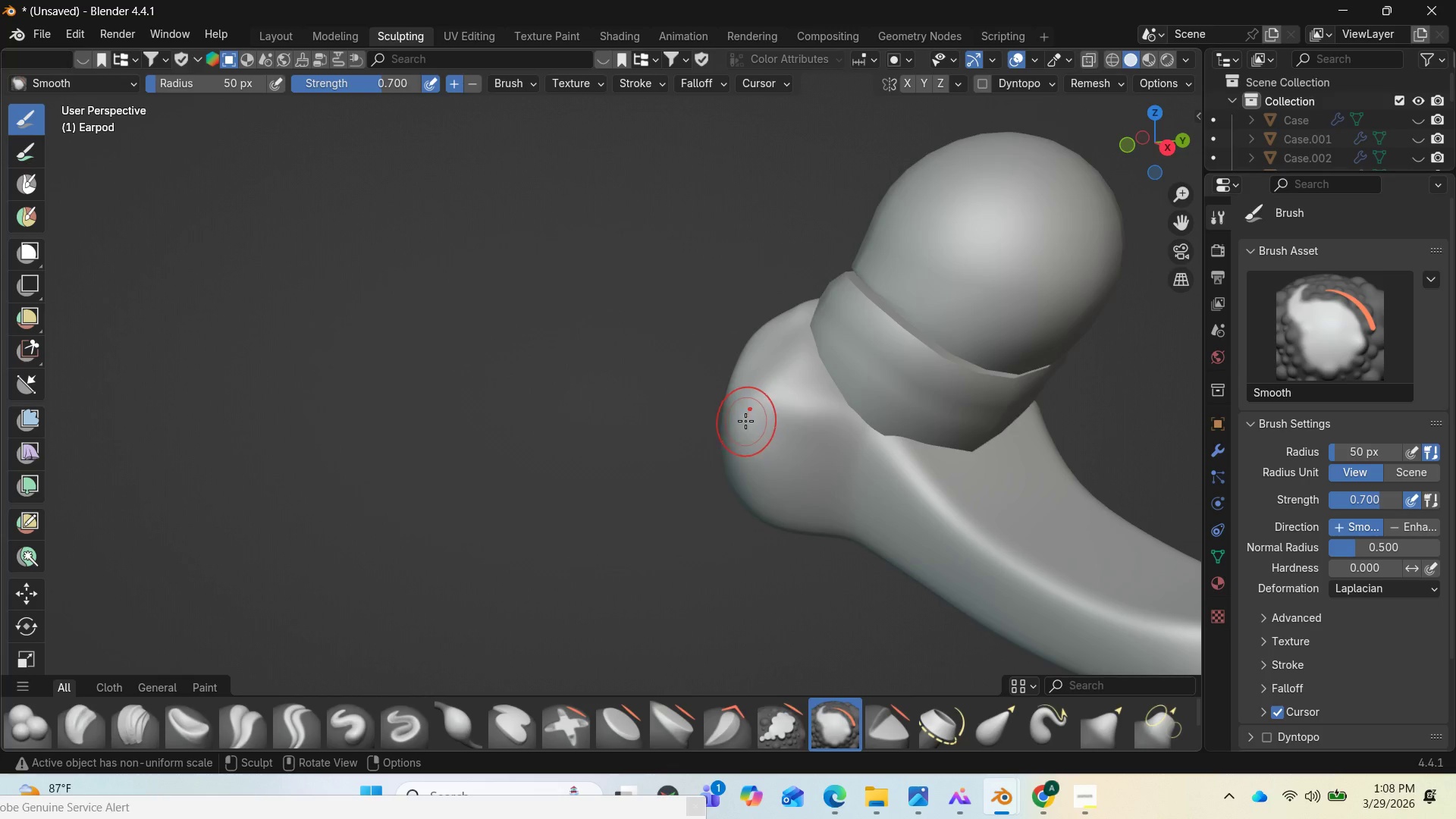 
left_click_drag(start_coordinate=[745, 421], to_coordinate=[742, 396])
 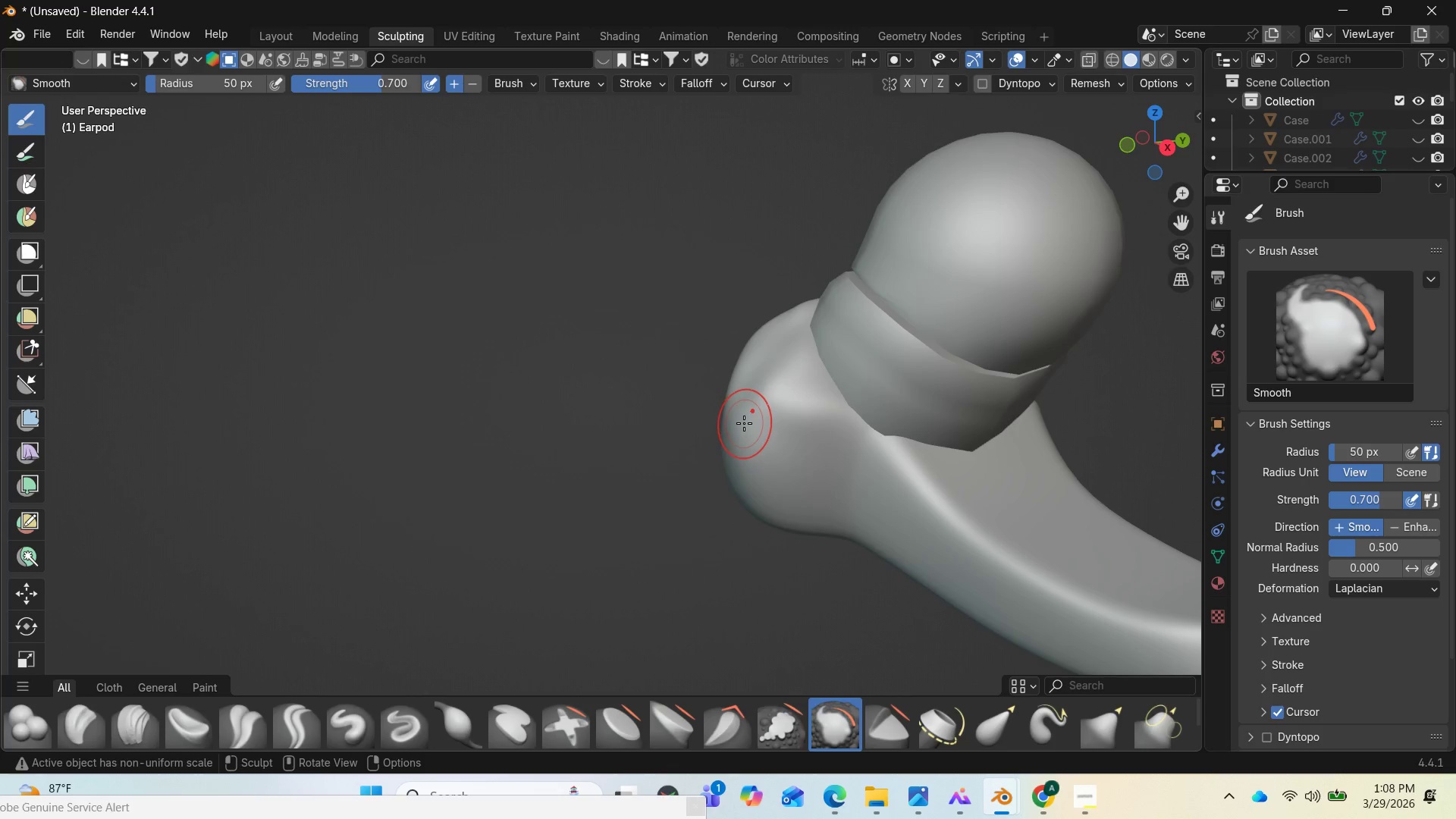 
left_click_drag(start_coordinate=[744, 423], to_coordinate=[755, 372])
 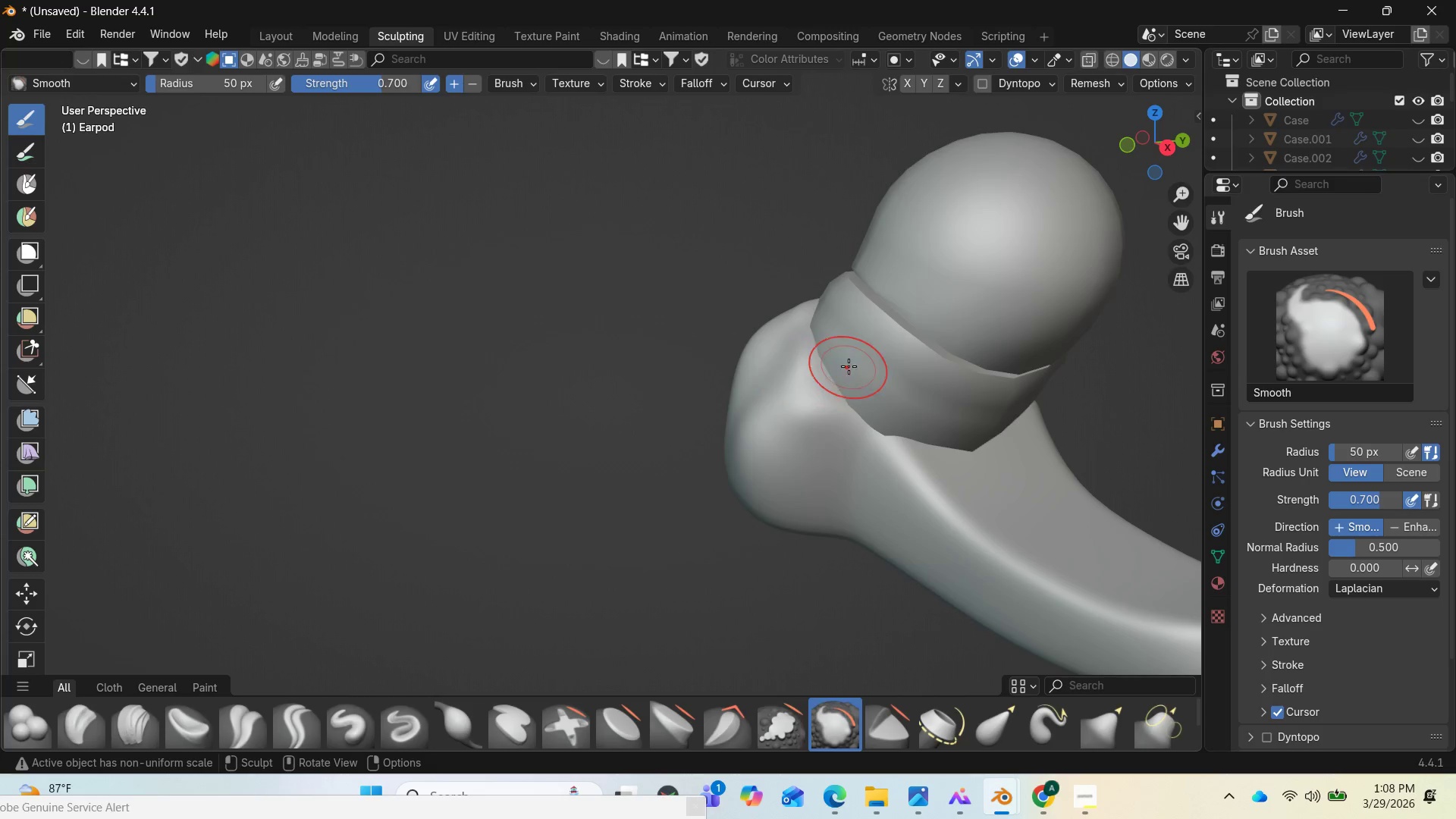 
key(Control+Z)
 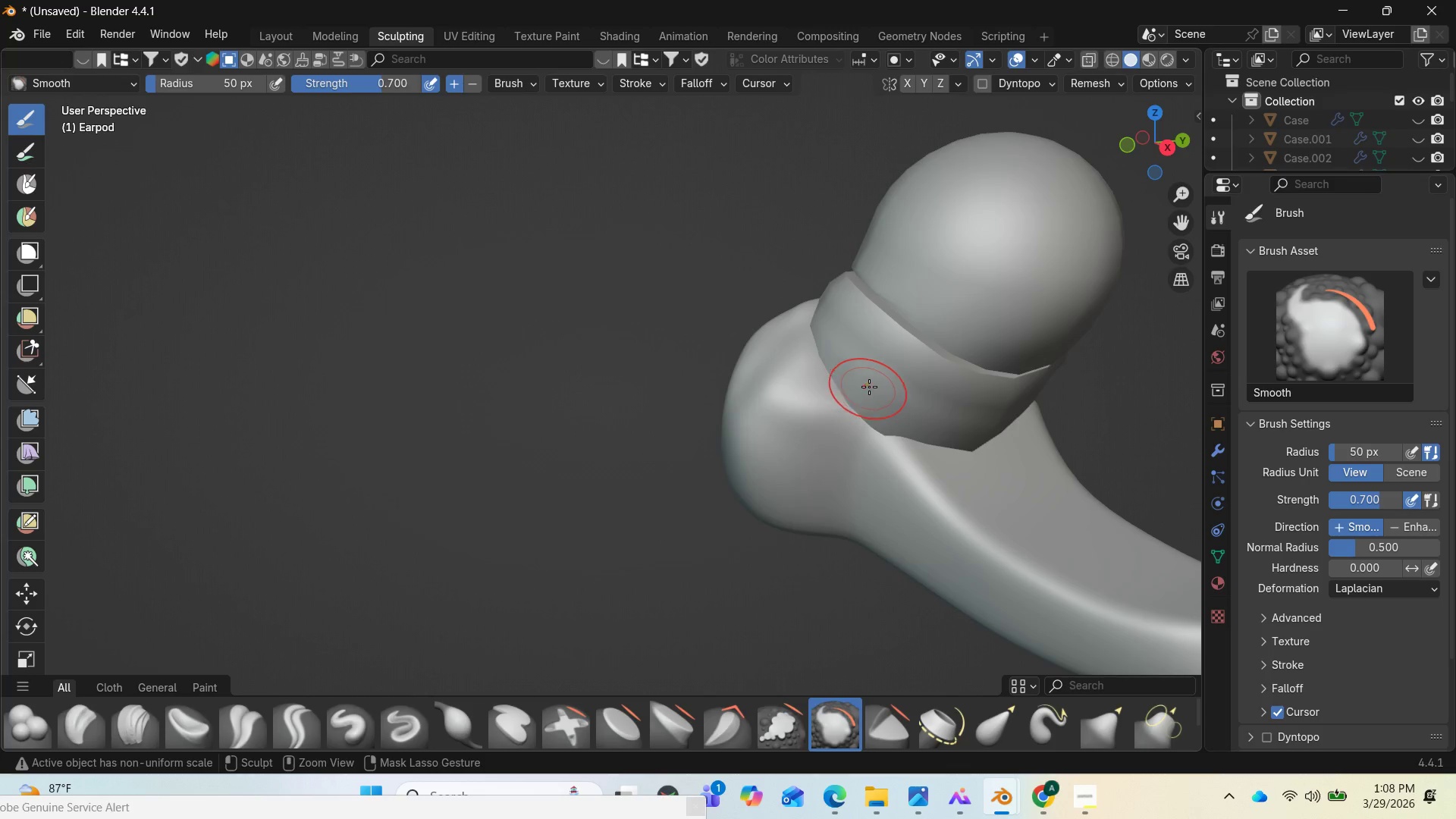 
key(Control+Z)
 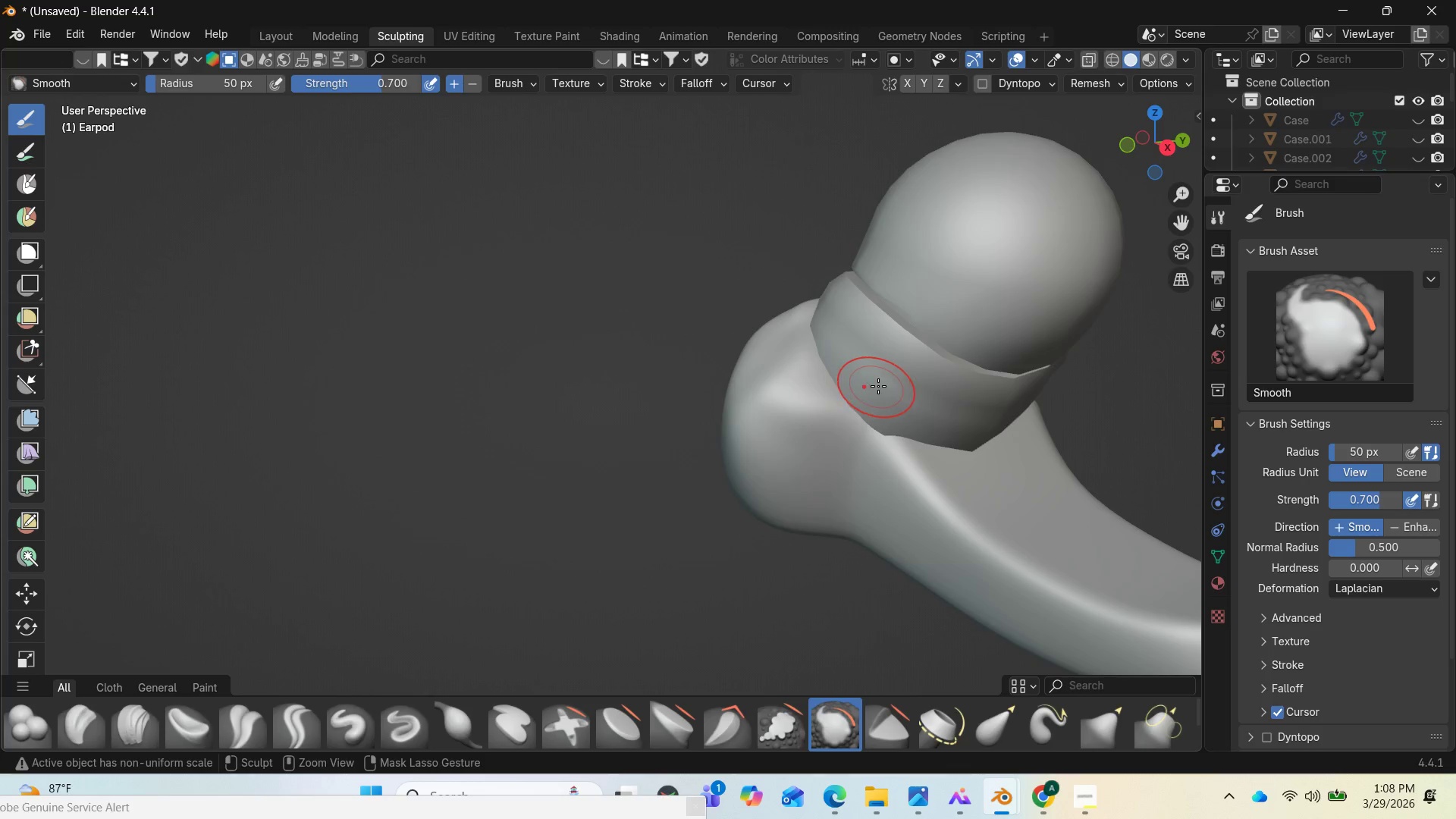 
key(Control+Z)
 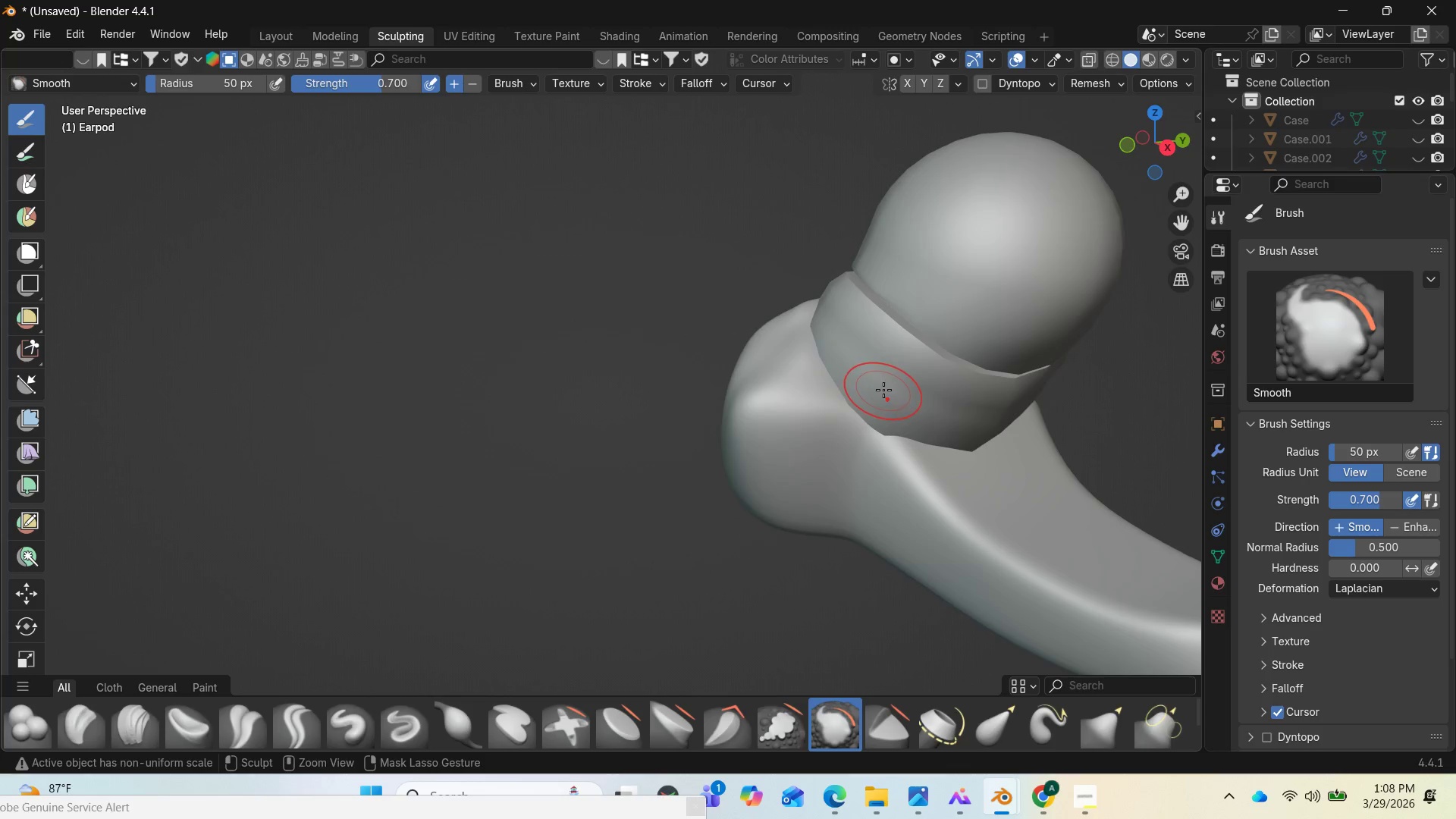 
key(Control+Z)
 